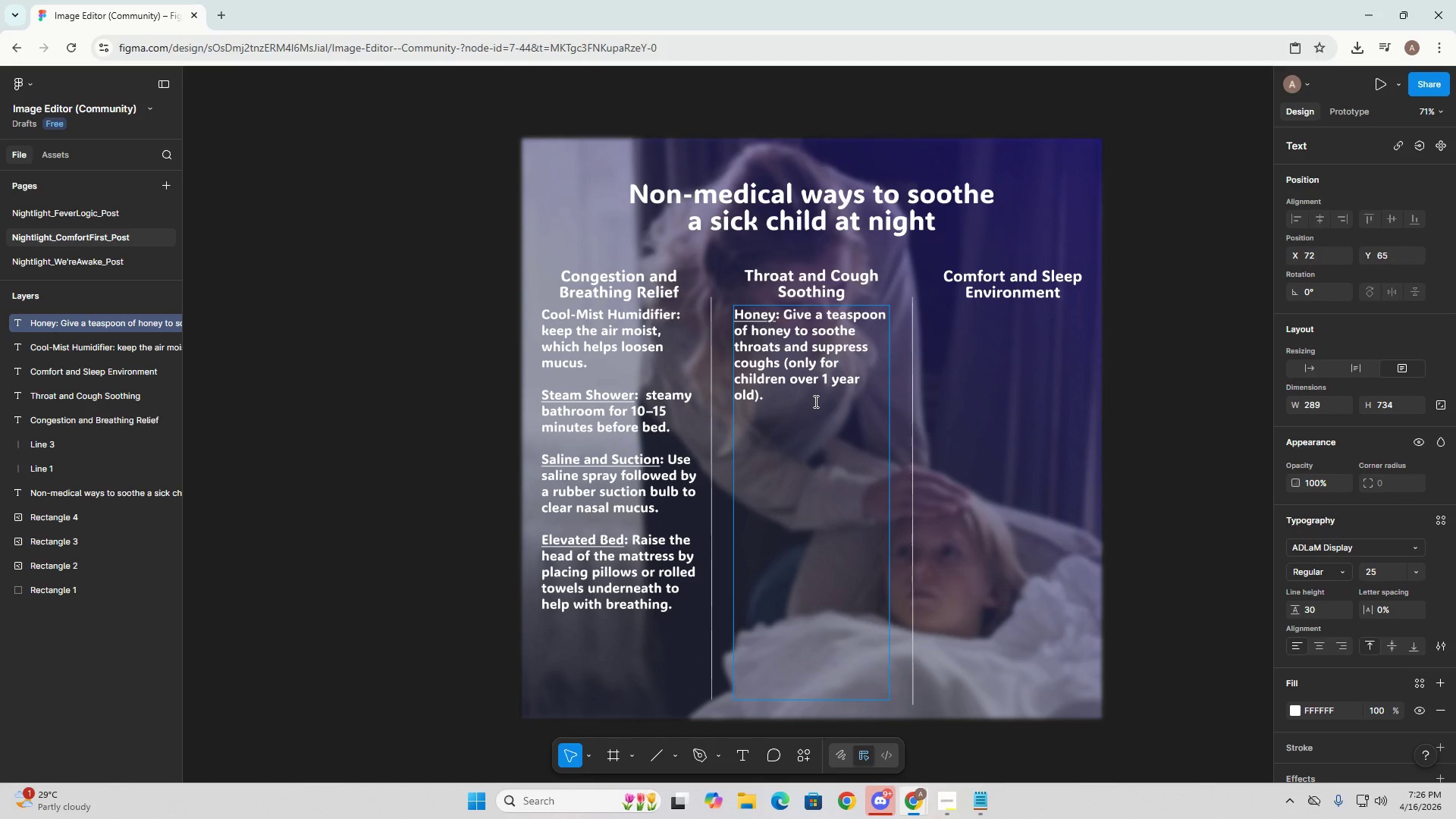 
key(NumpadEnter)
 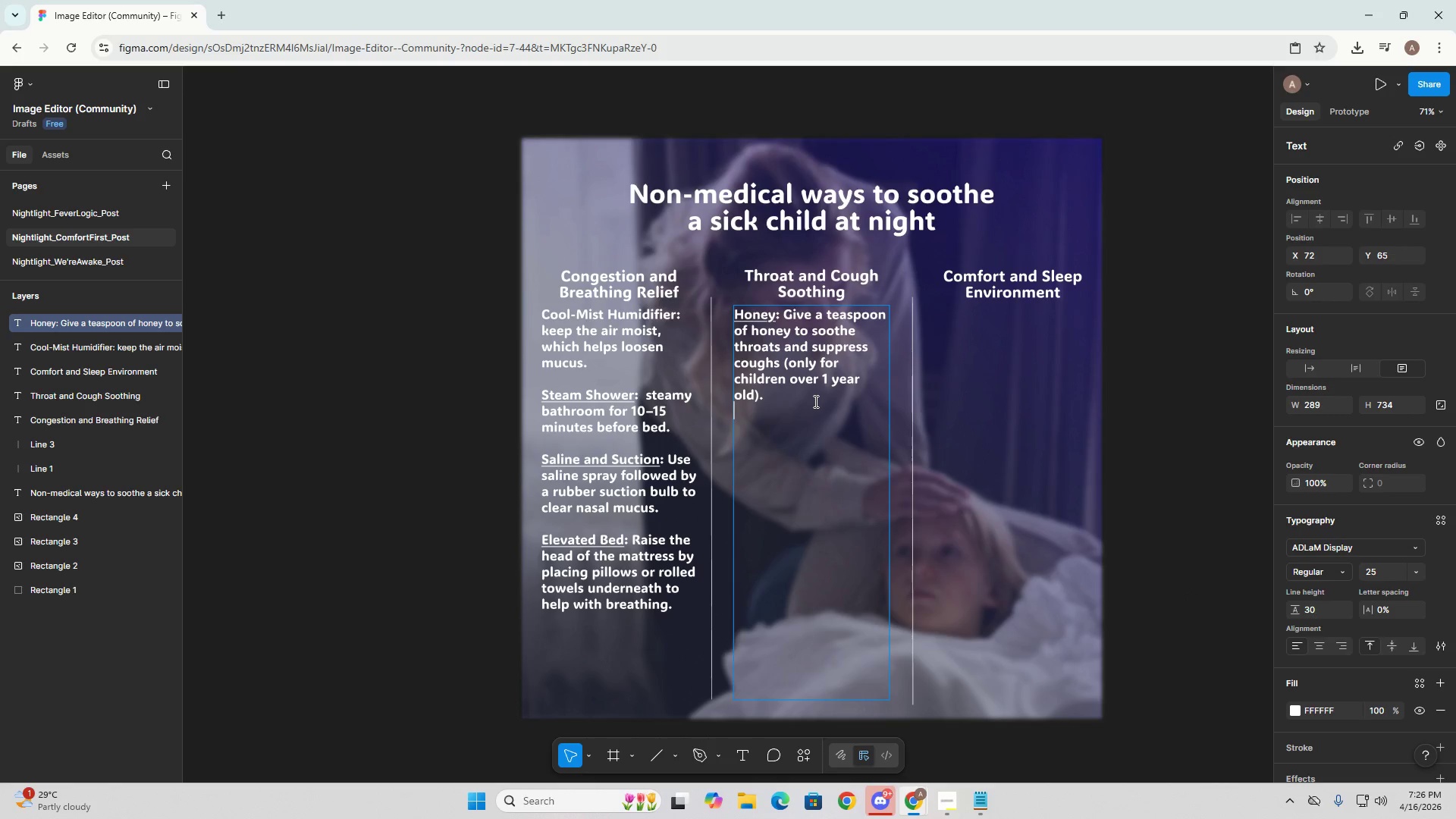 
key(NumpadEnter)
 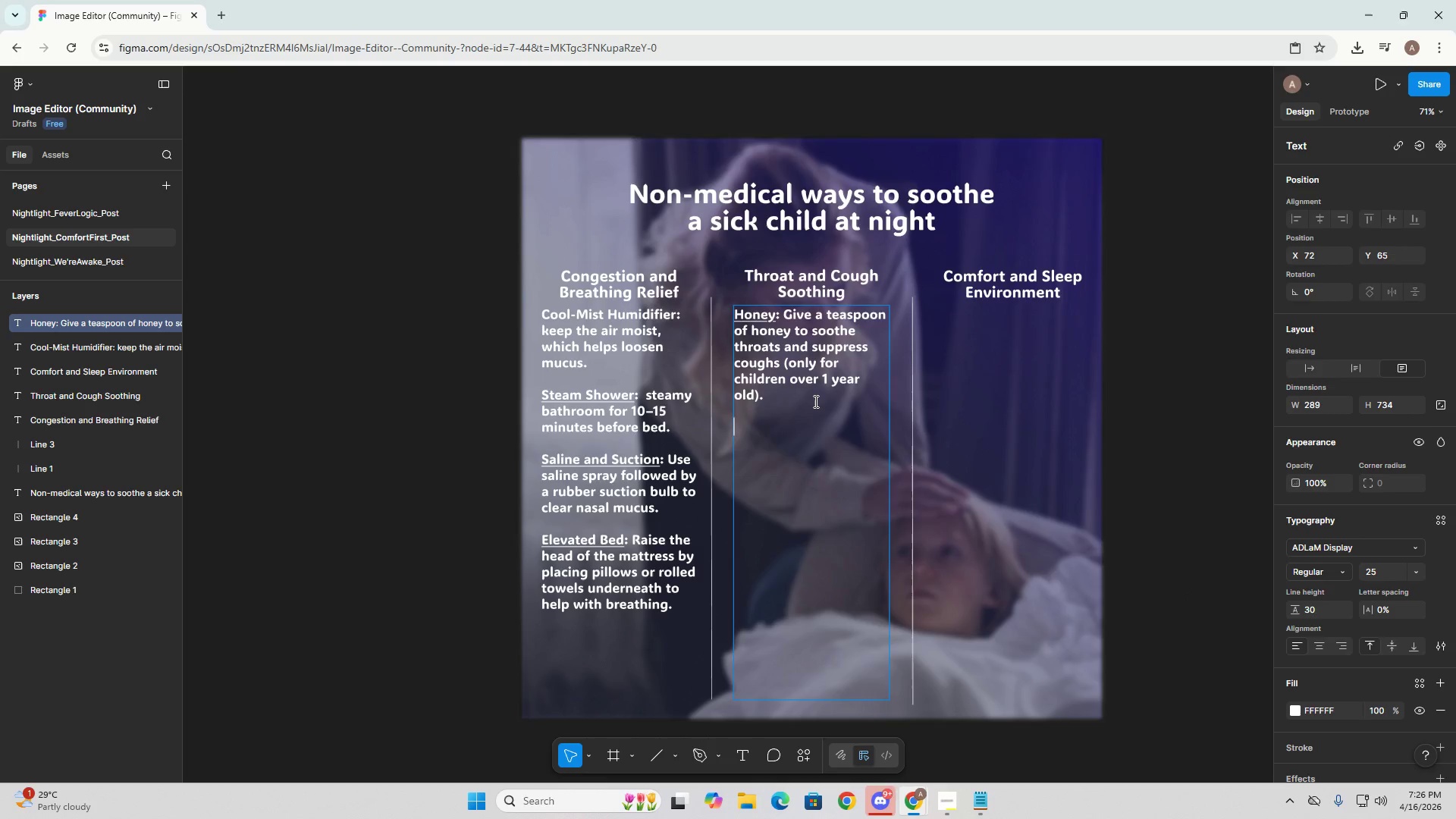 
key(Alt+AltLeft)
 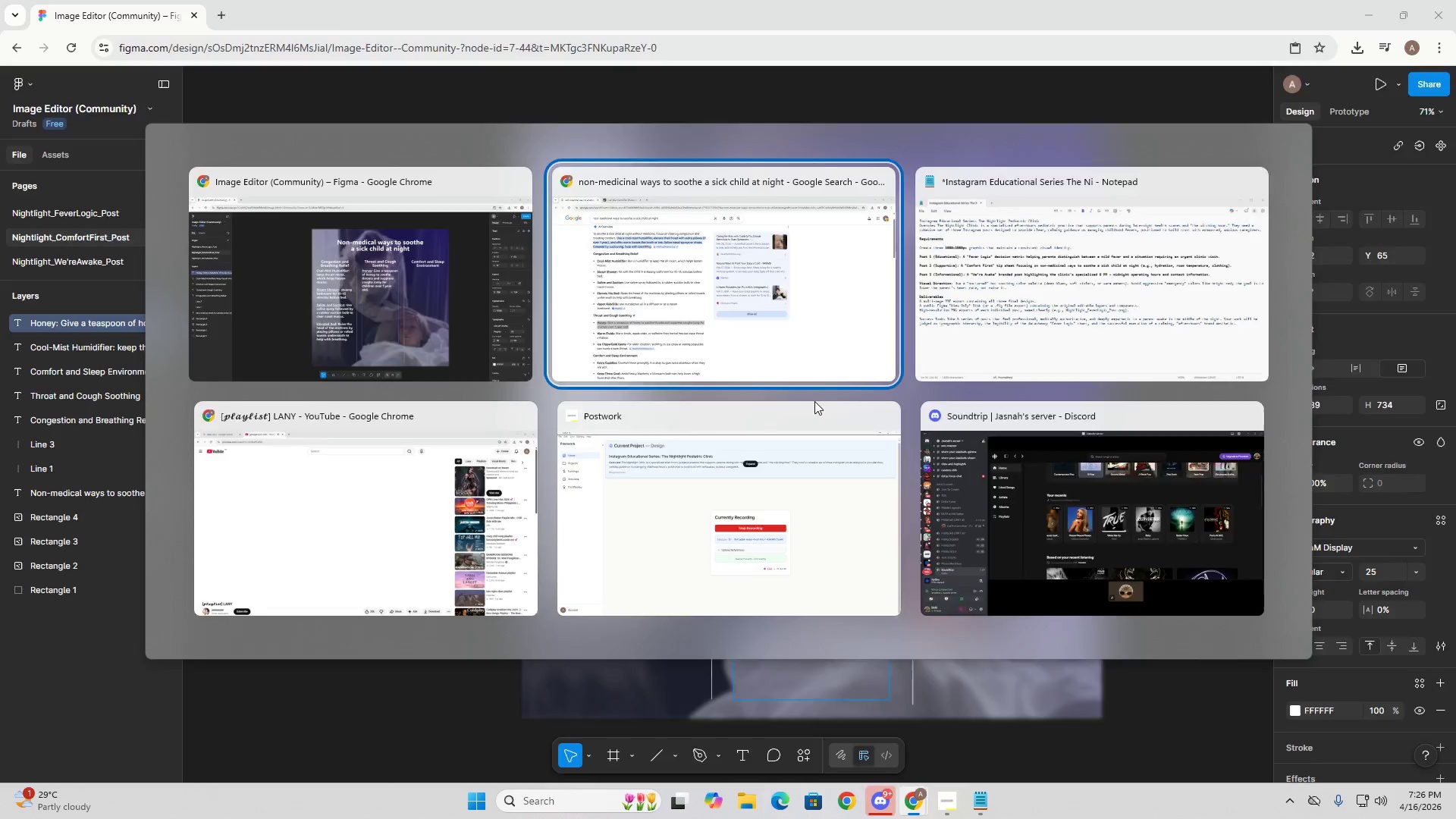 
key(Alt+Tab)
 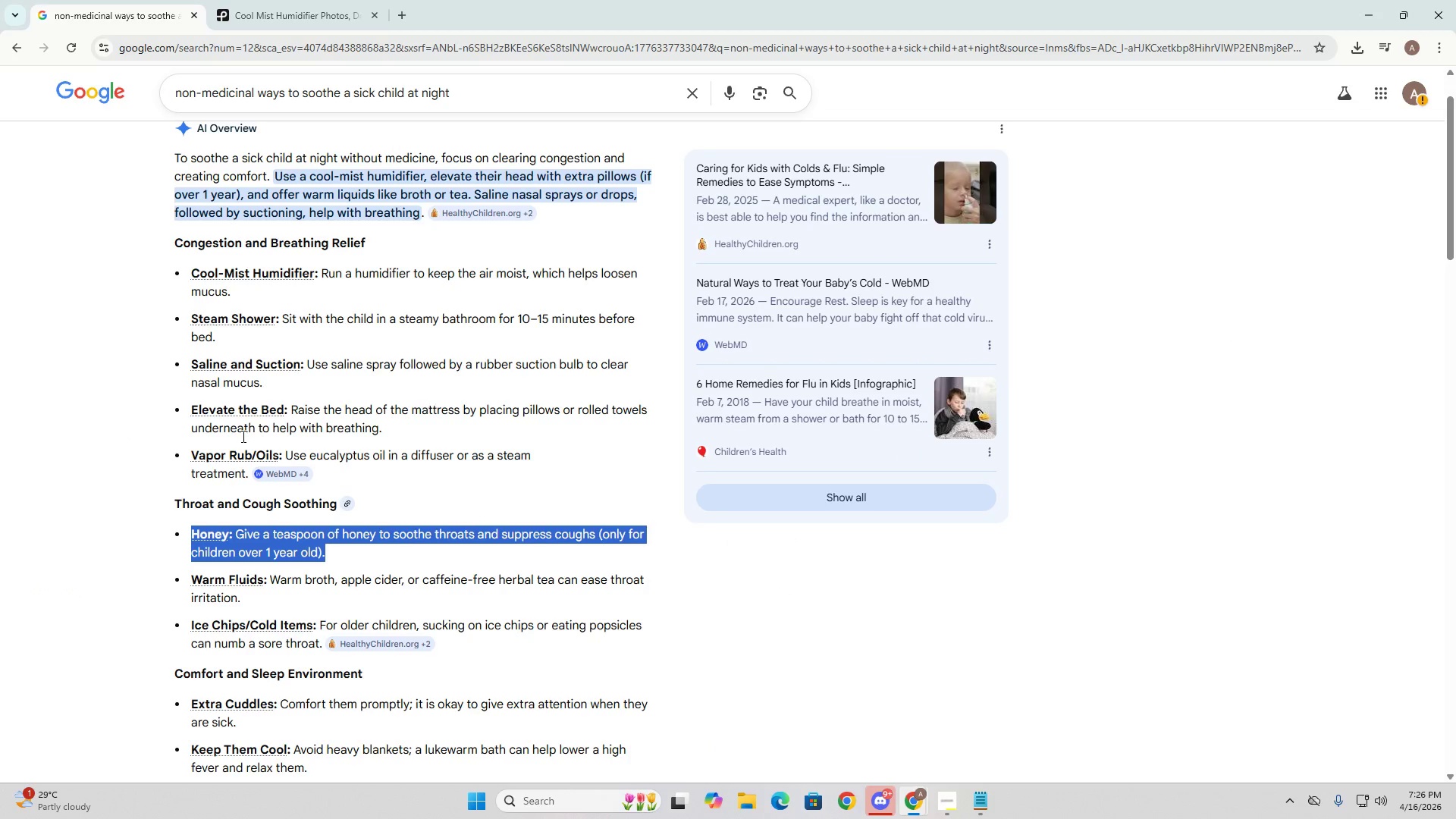 
scroll: coordinate [208, 464], scroll_direction: down, amount: 2.0
 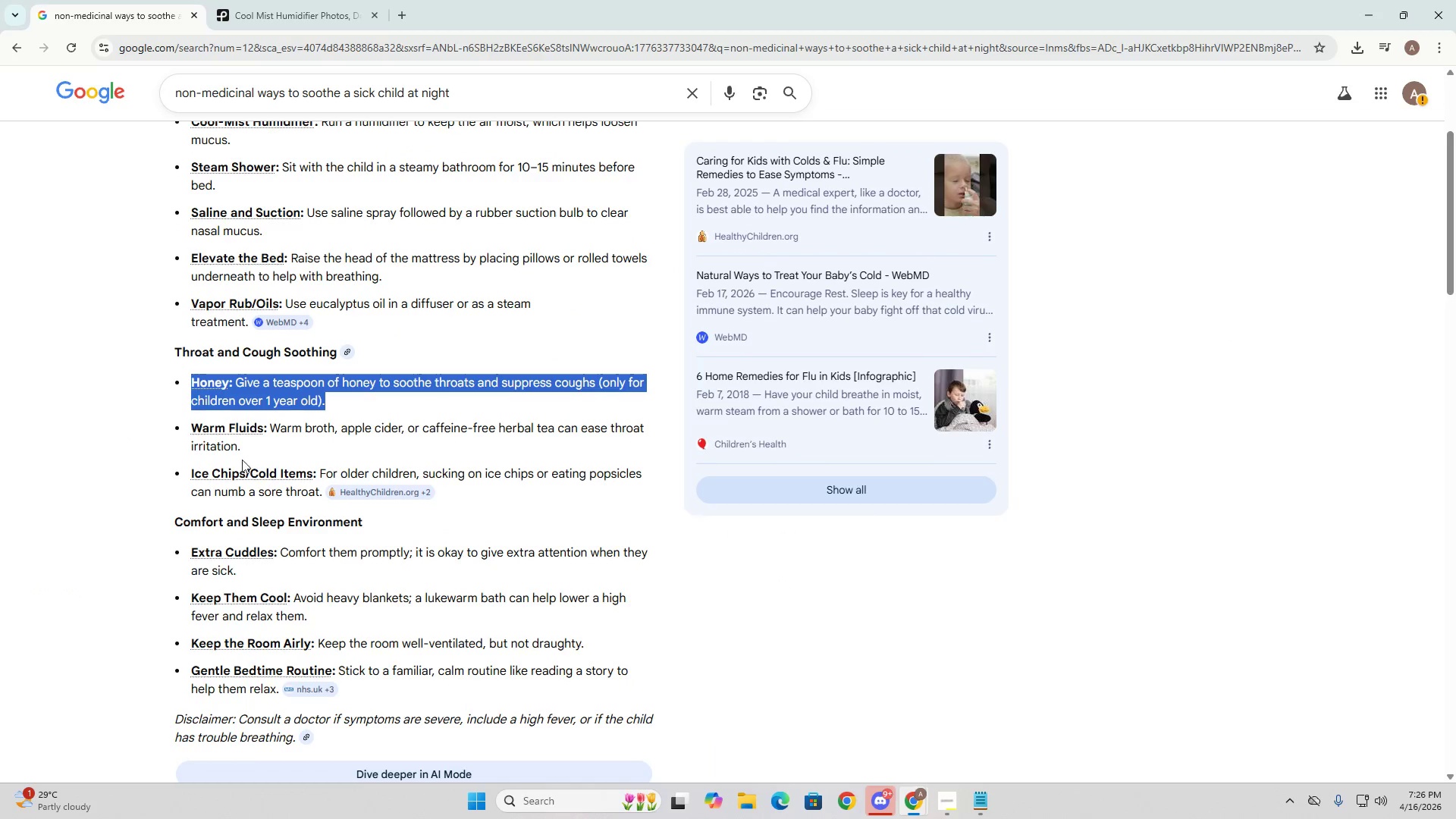 
left_click_drag(start_coordinate=[246, 453], to_coordinate=[192, 434])
 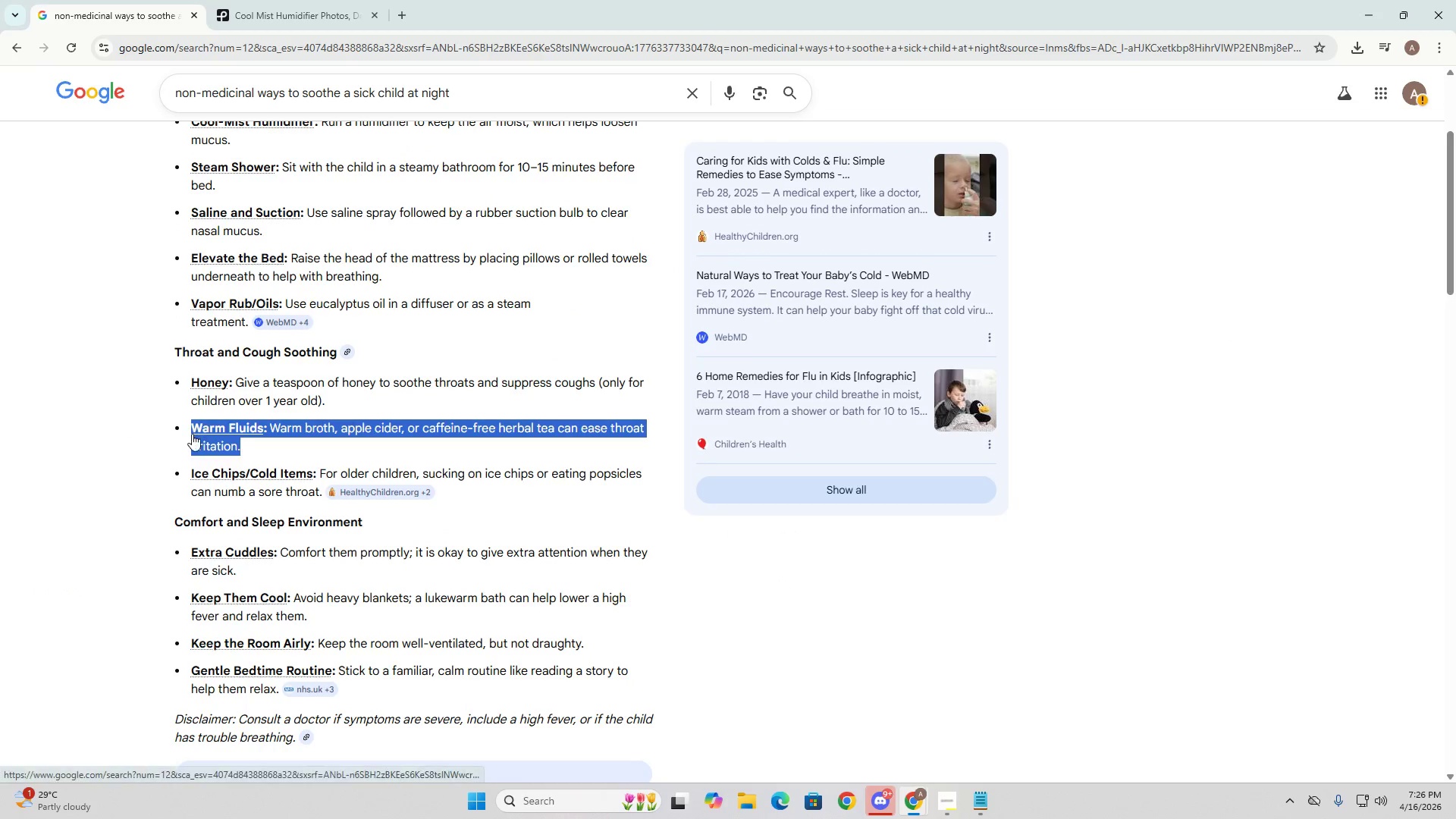 
key(Control+ControlLeft)
 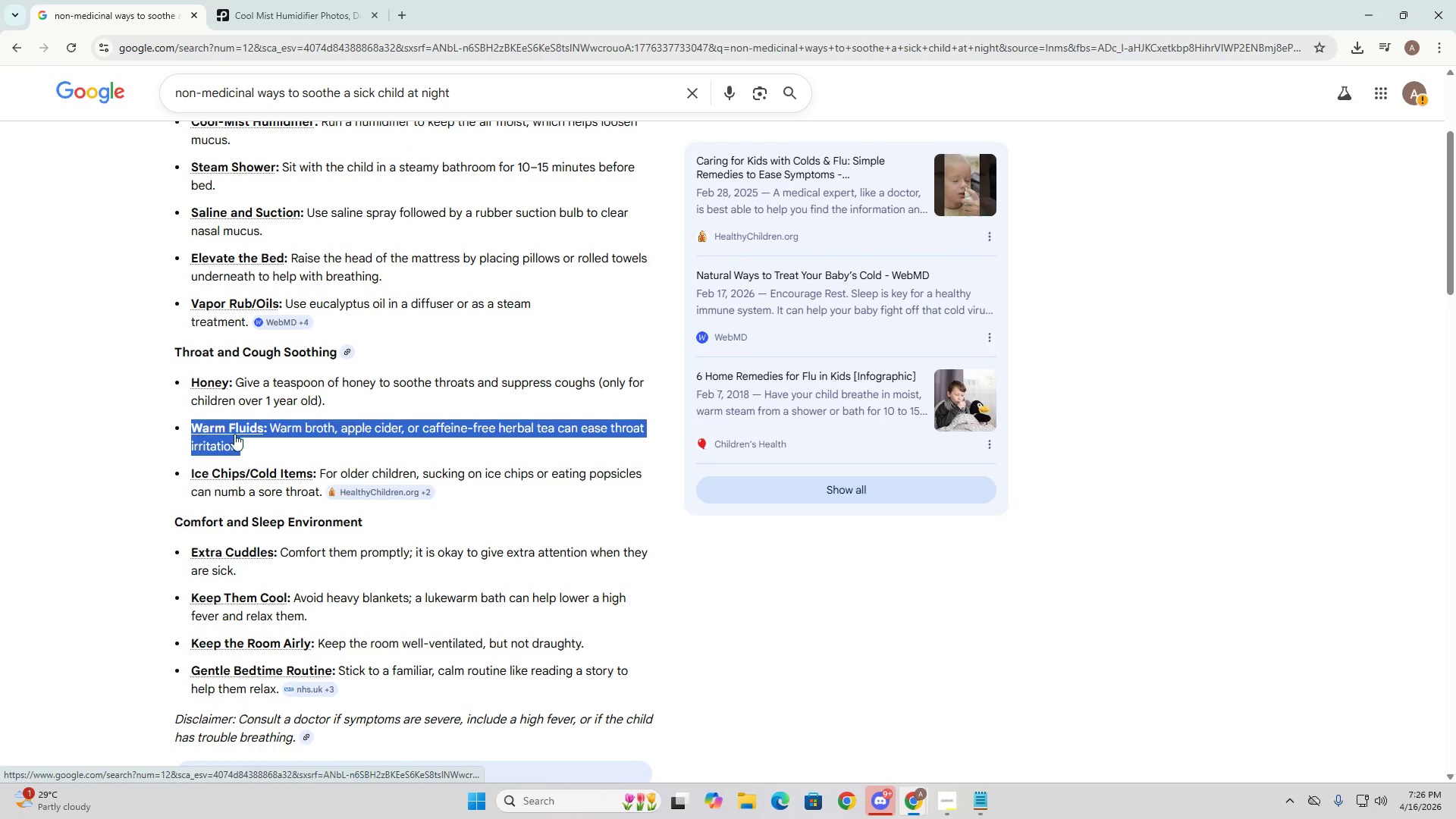 
key(Control+C)
 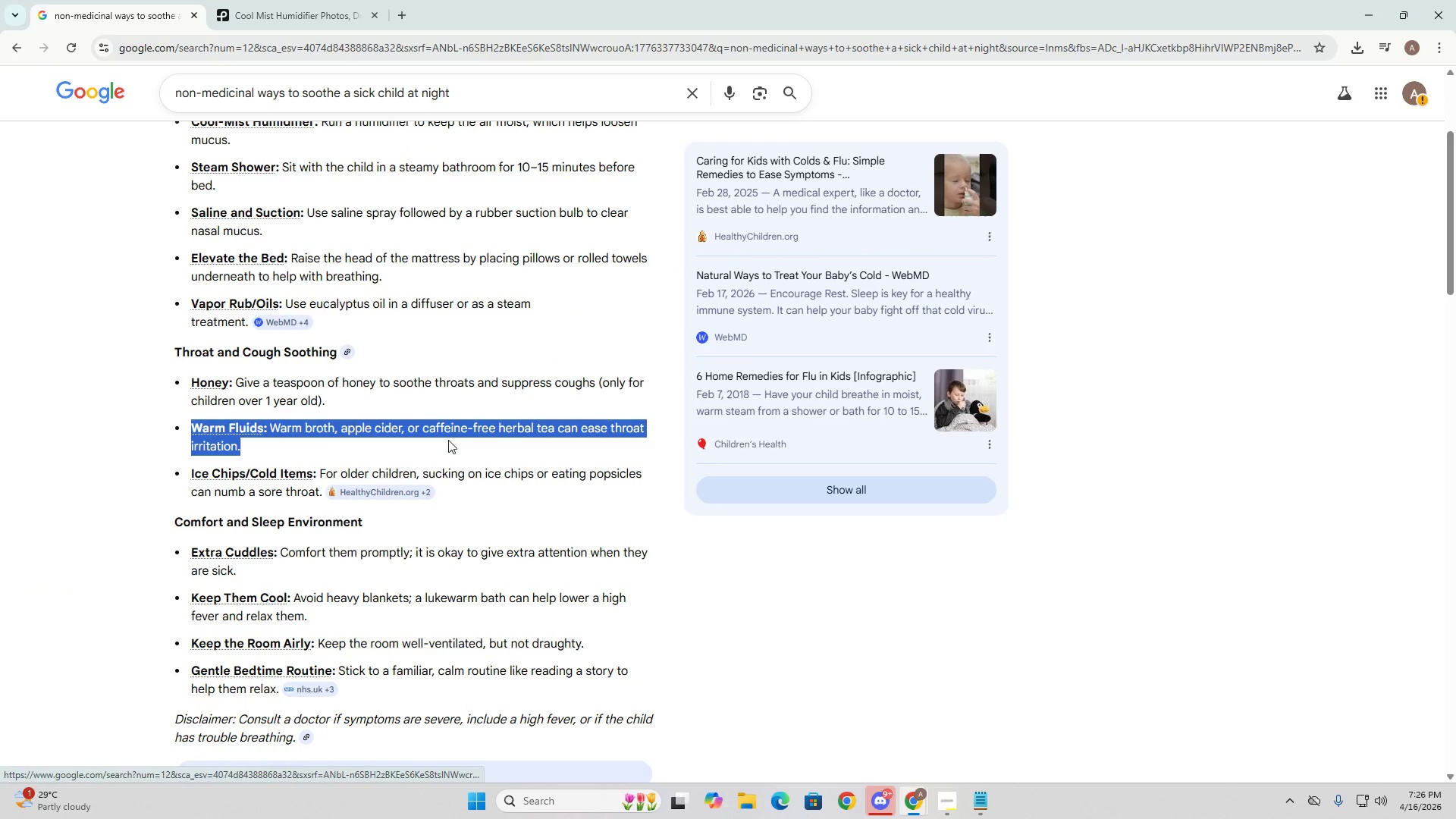 
key(Alt+AltLeft)
 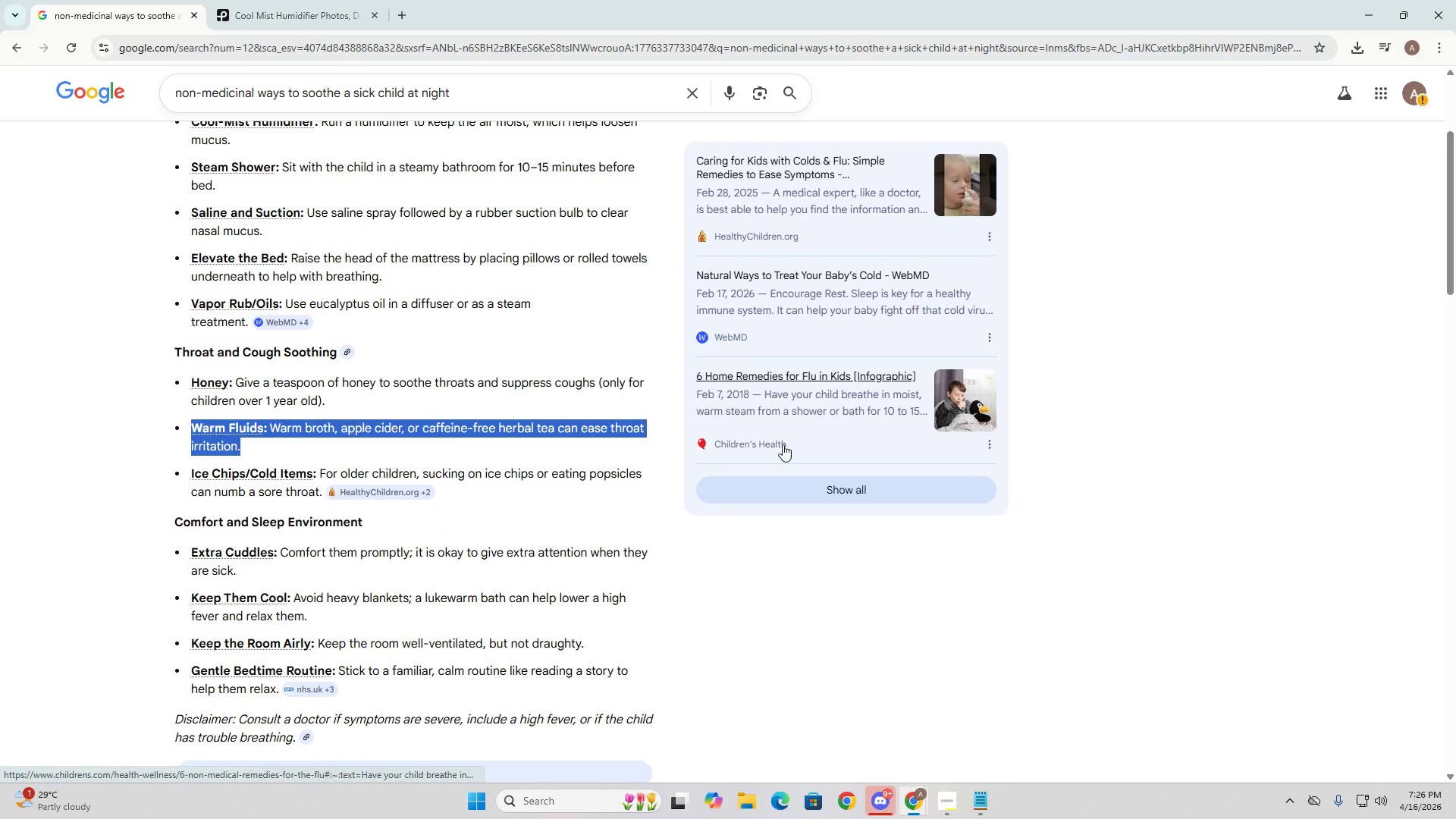 
key(Alt+Tab)
 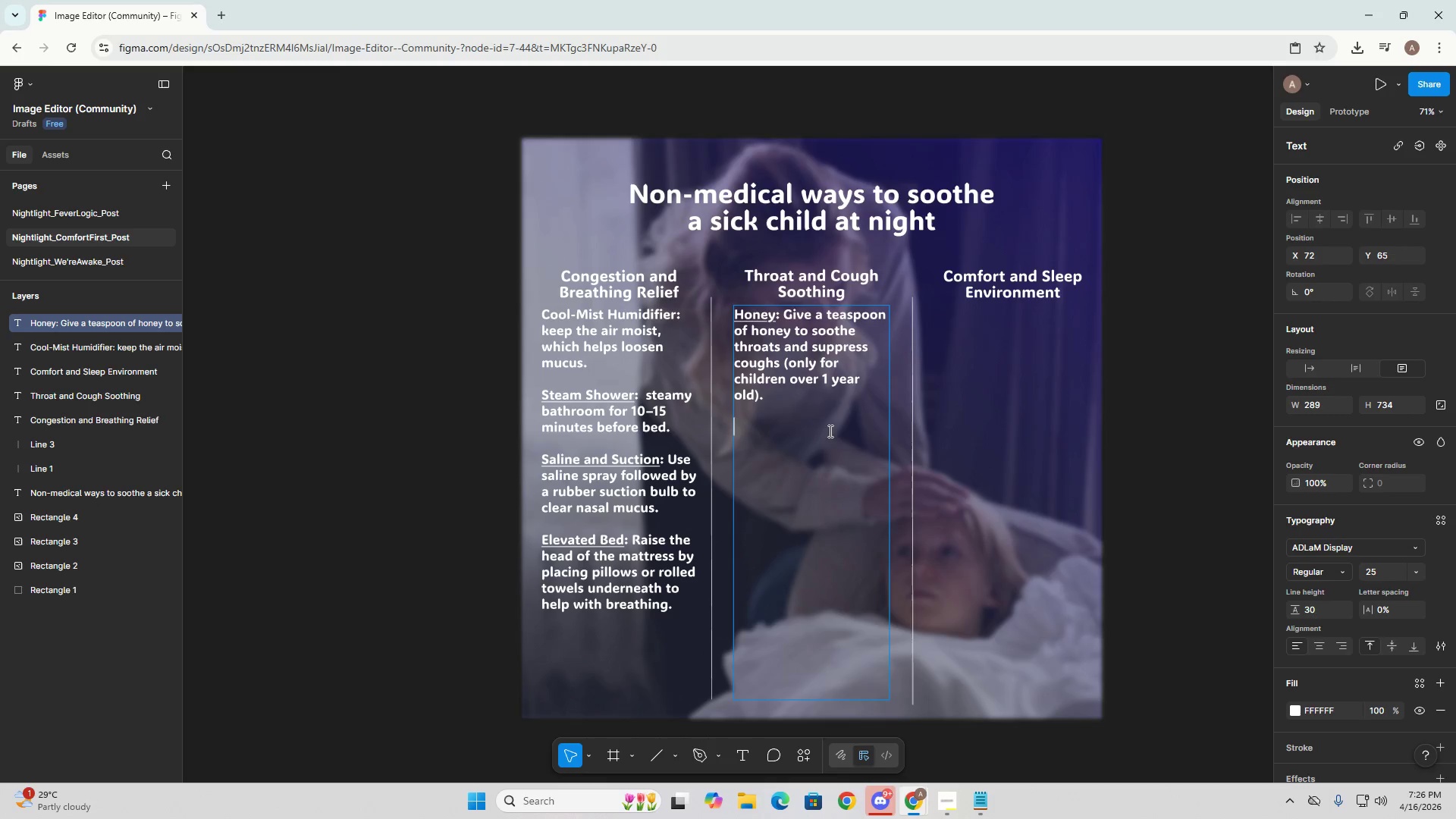 
left_click([792, 425])
 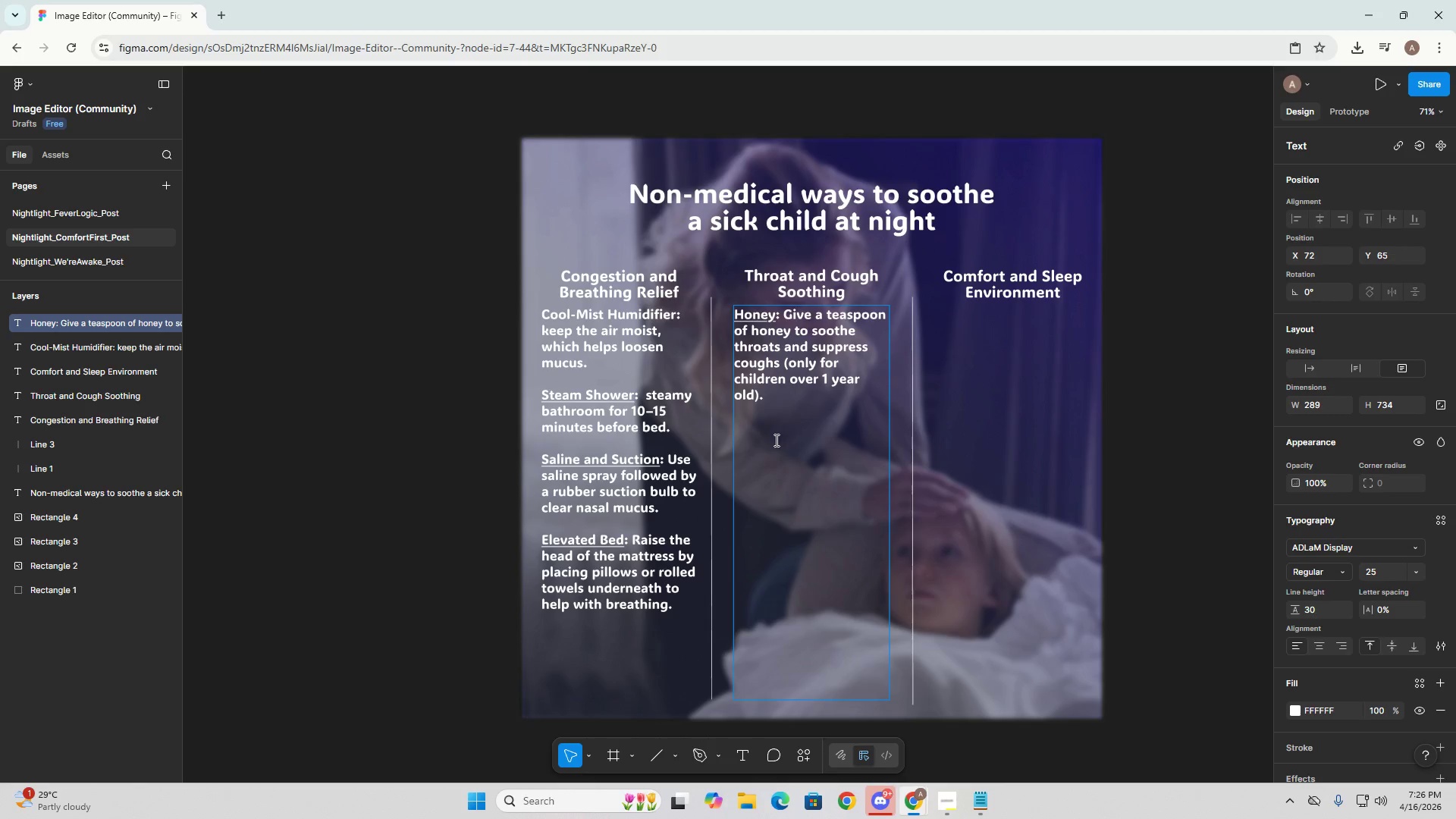 
key(Control+ControlLeft)
 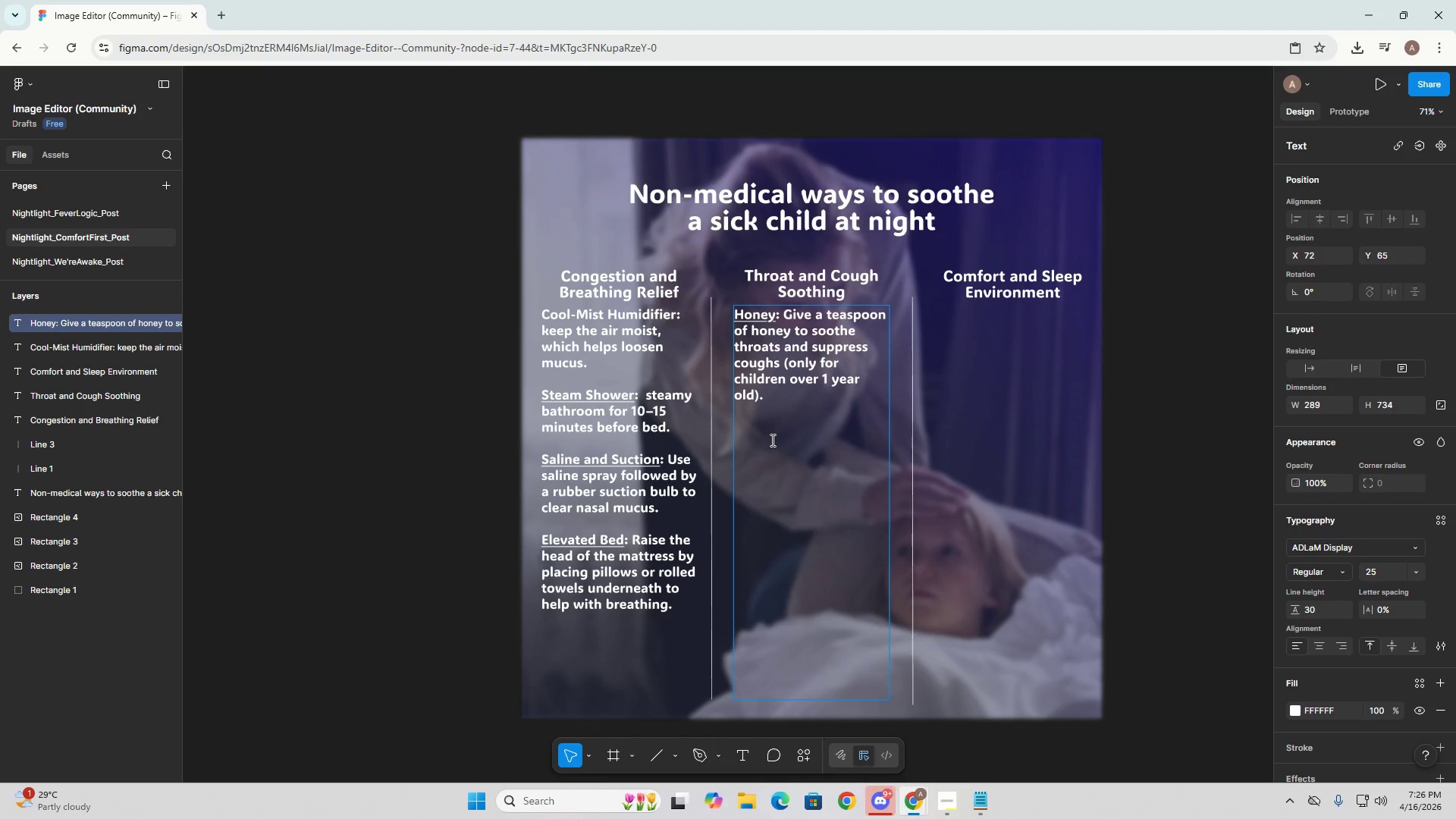 
key(Control+V)
 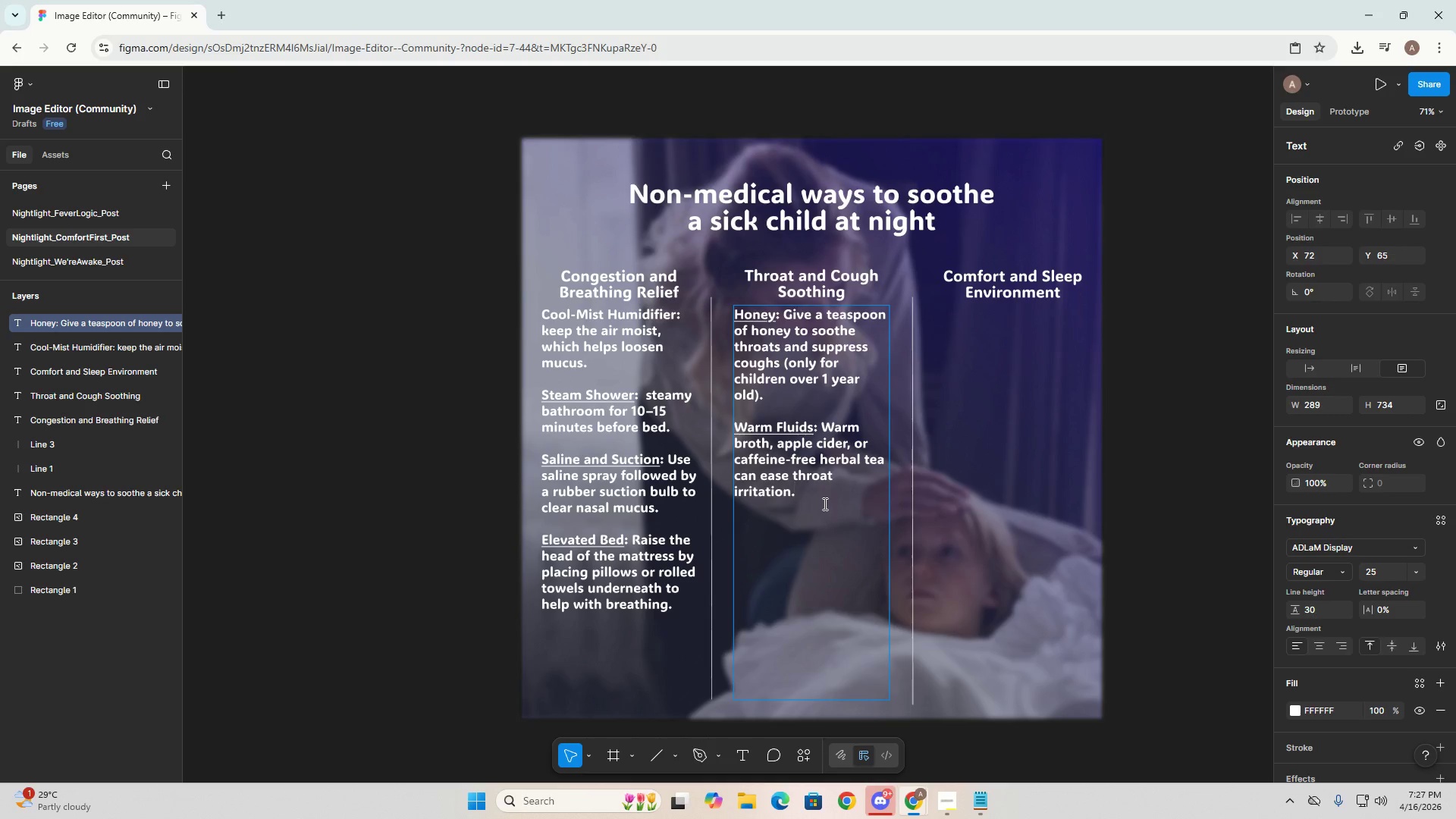 
key(Alt+AltLeft)
 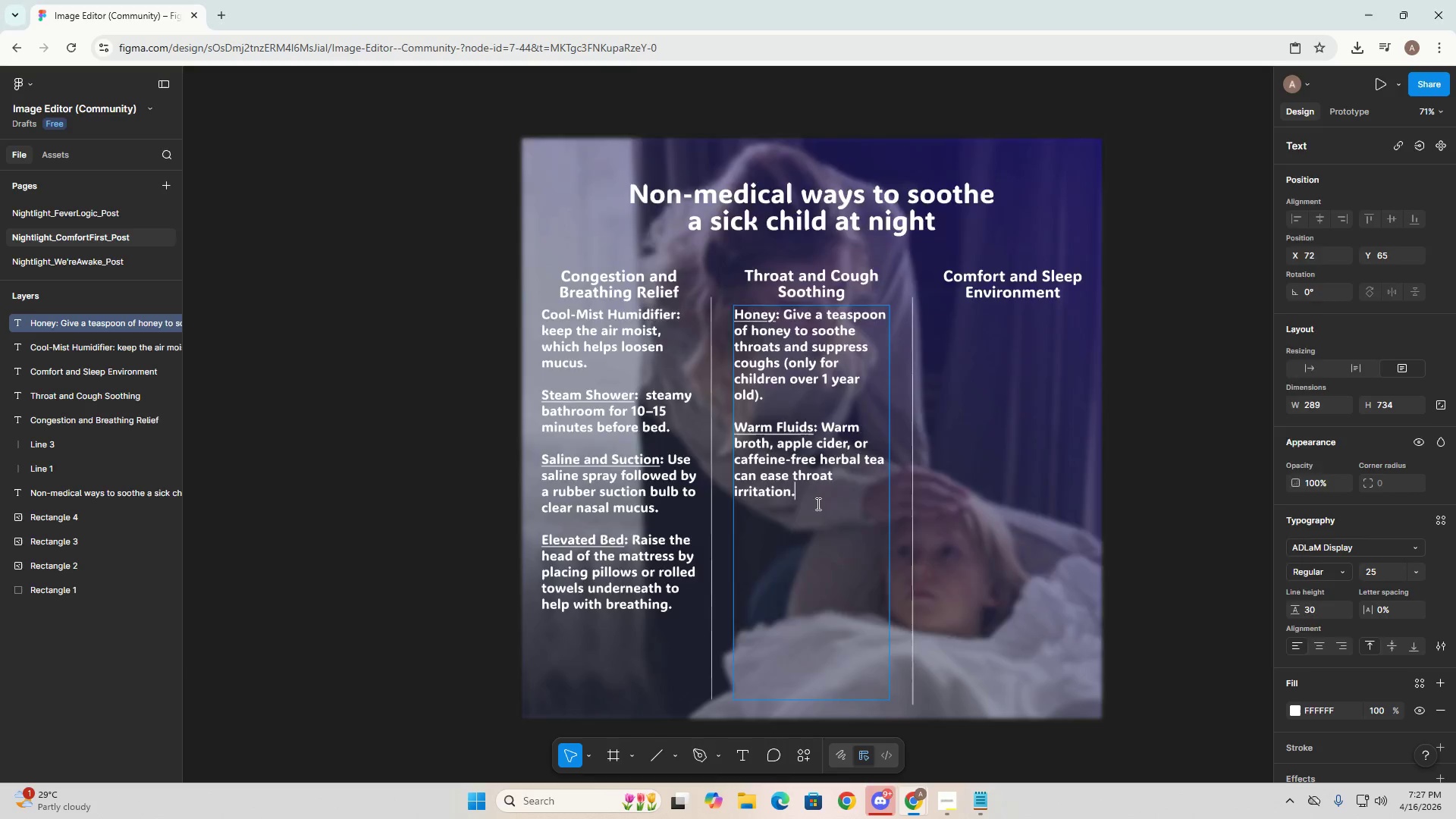 
key(Alt+Tab)
 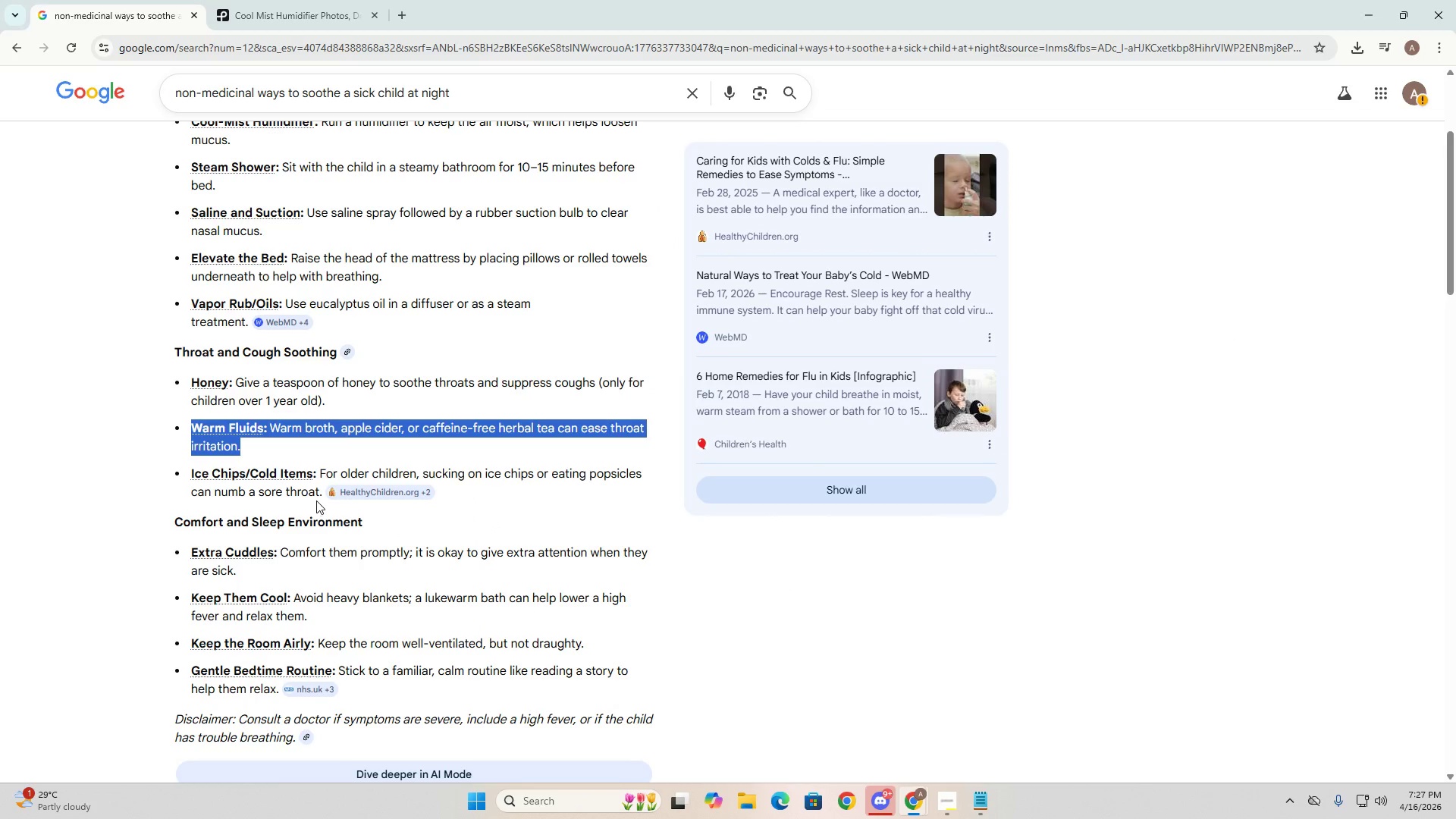 
left_click_drag(start_coordinate=[323, 497], to_coordinate=[185, 475])
 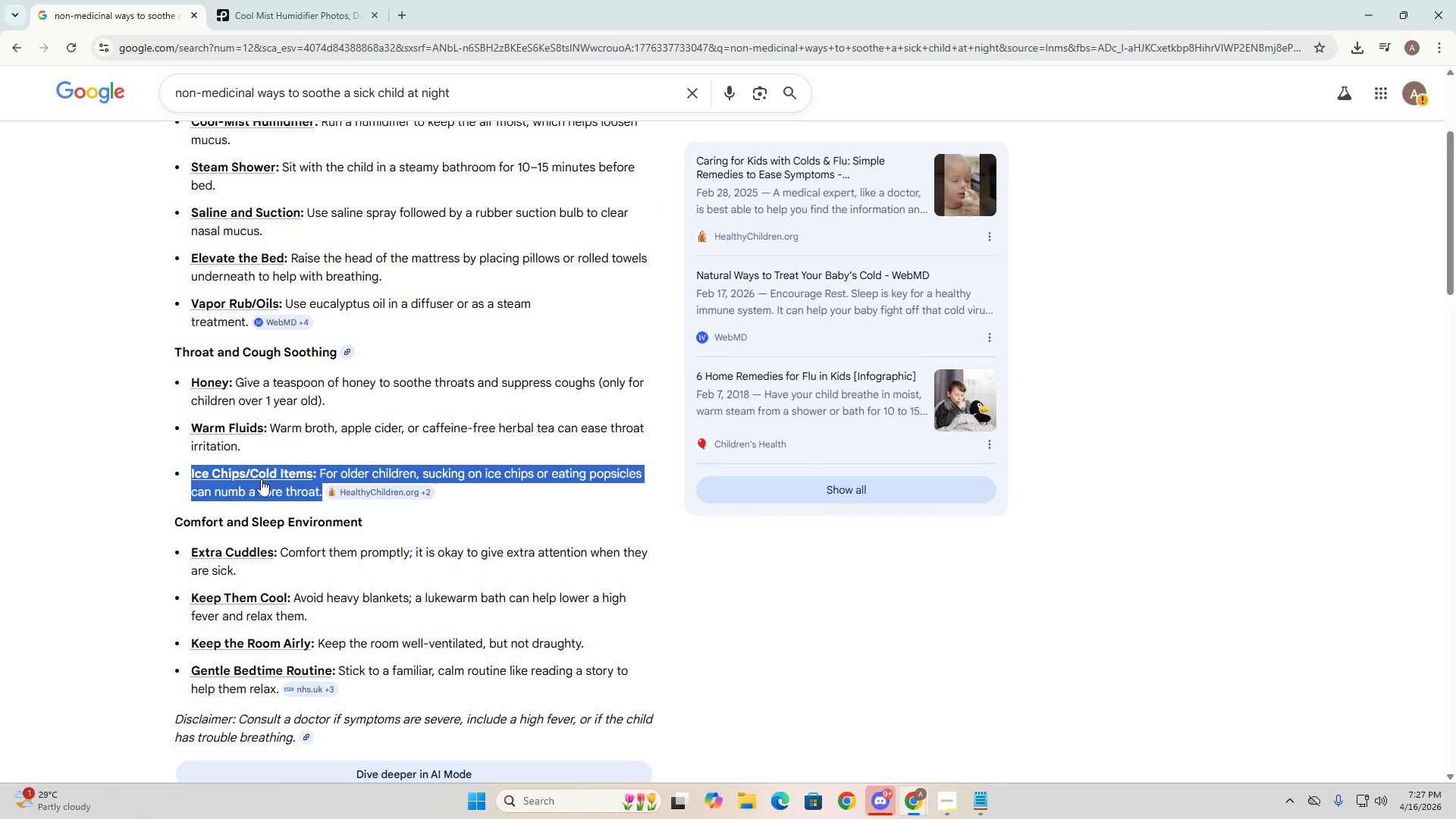 
key(Control+ControlLeft)
 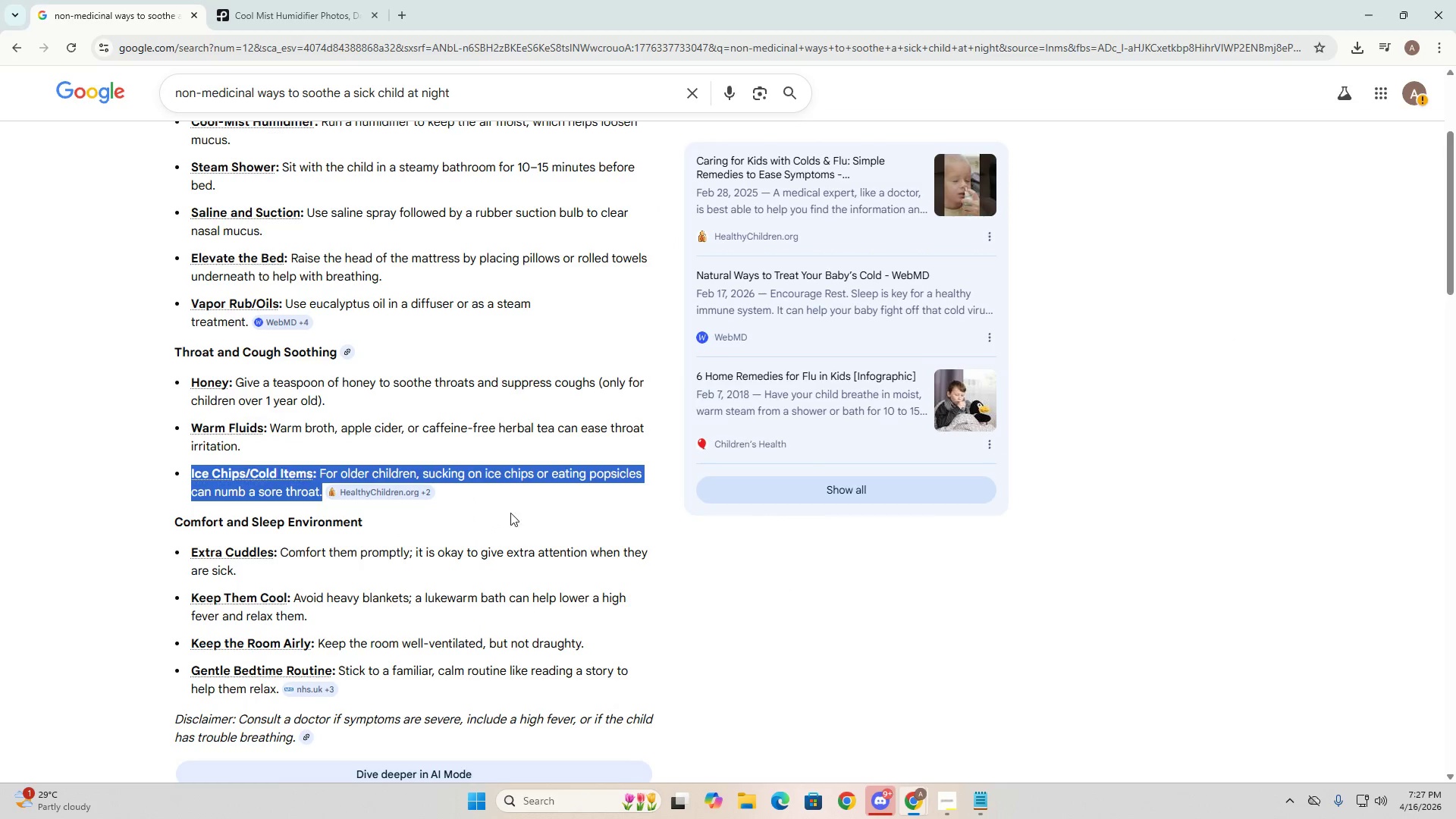 
key(Control+C)
 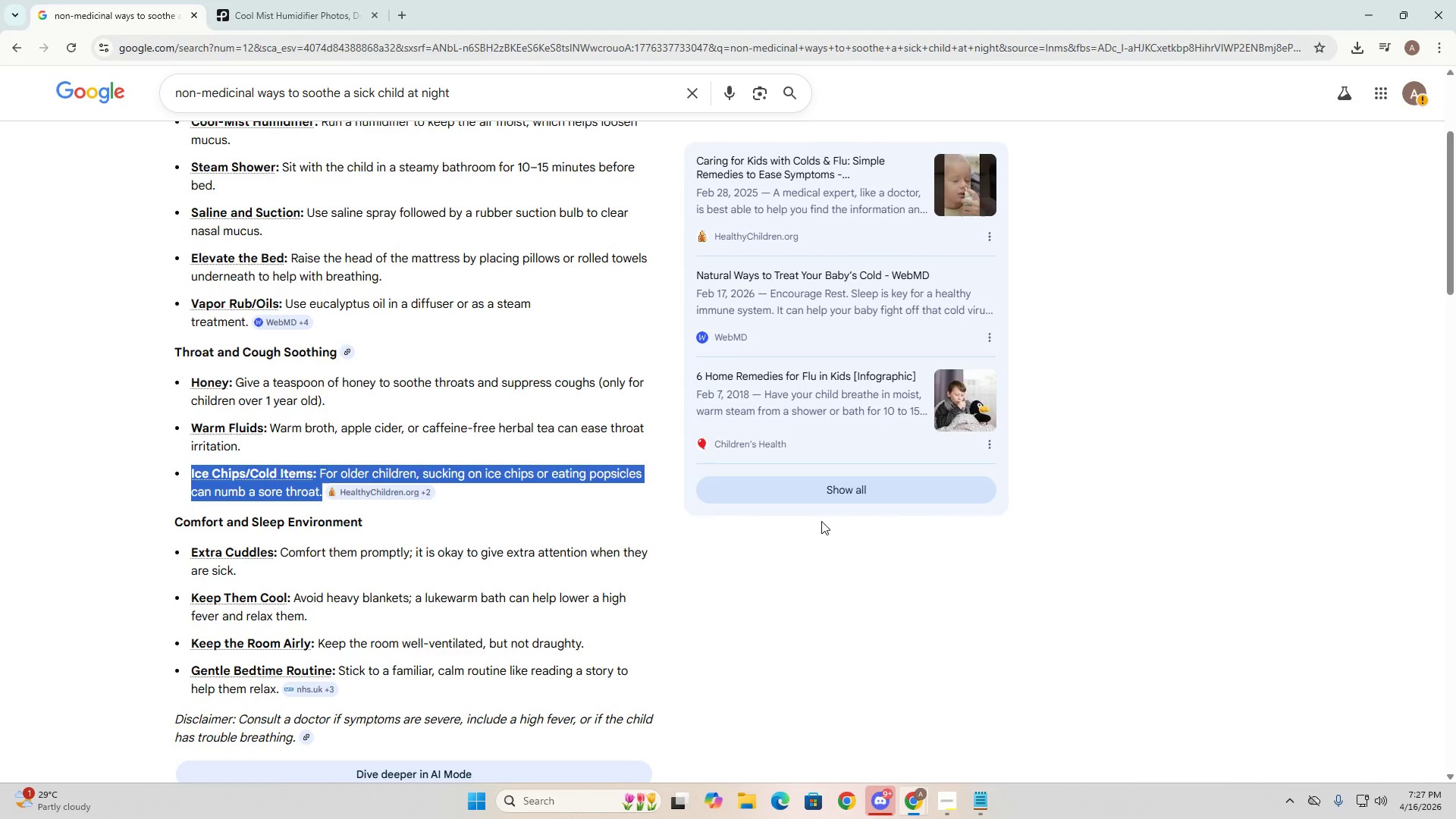 
key(Alt+AltLeft)
 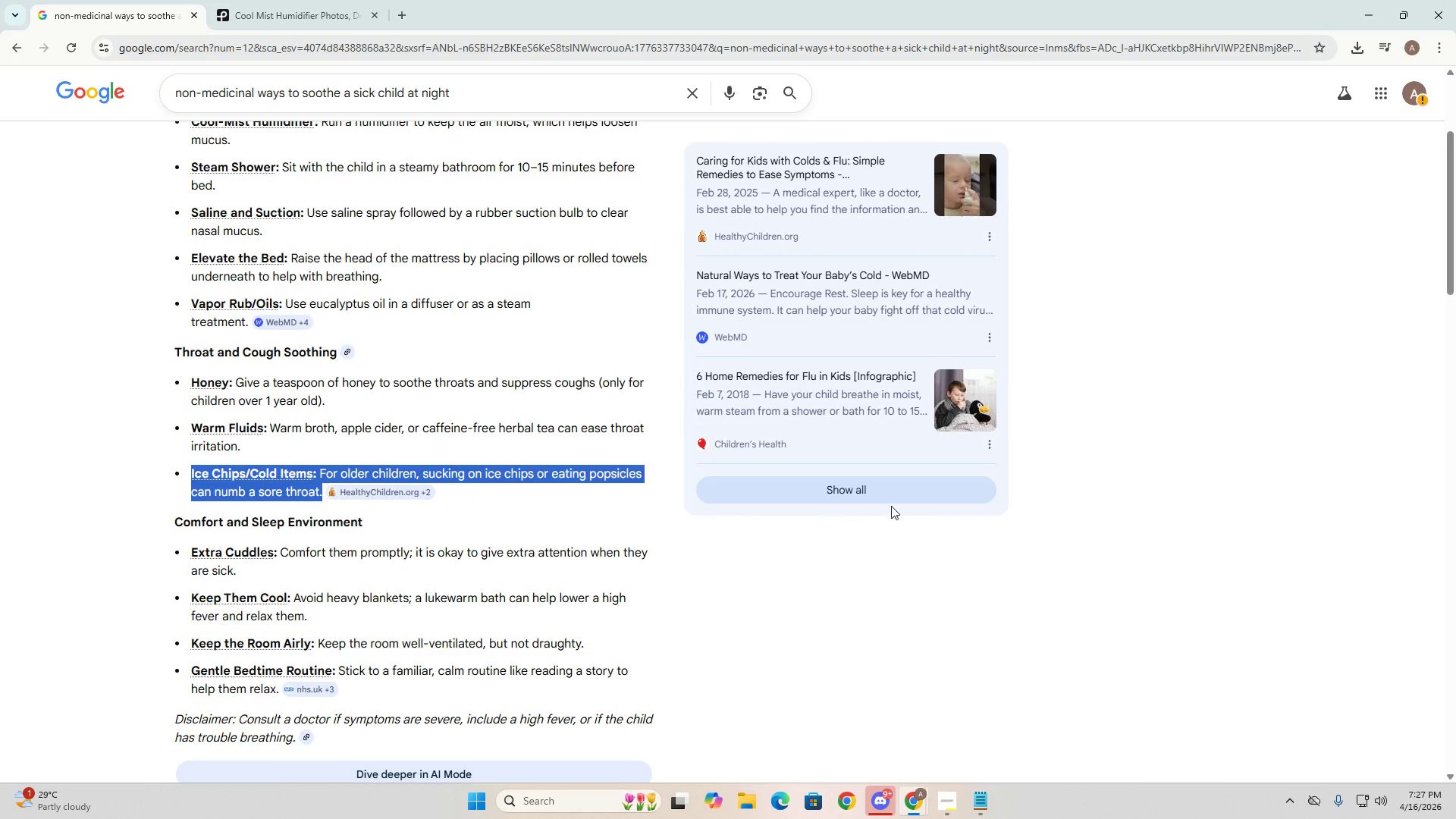 
key(Alt+Tab)
 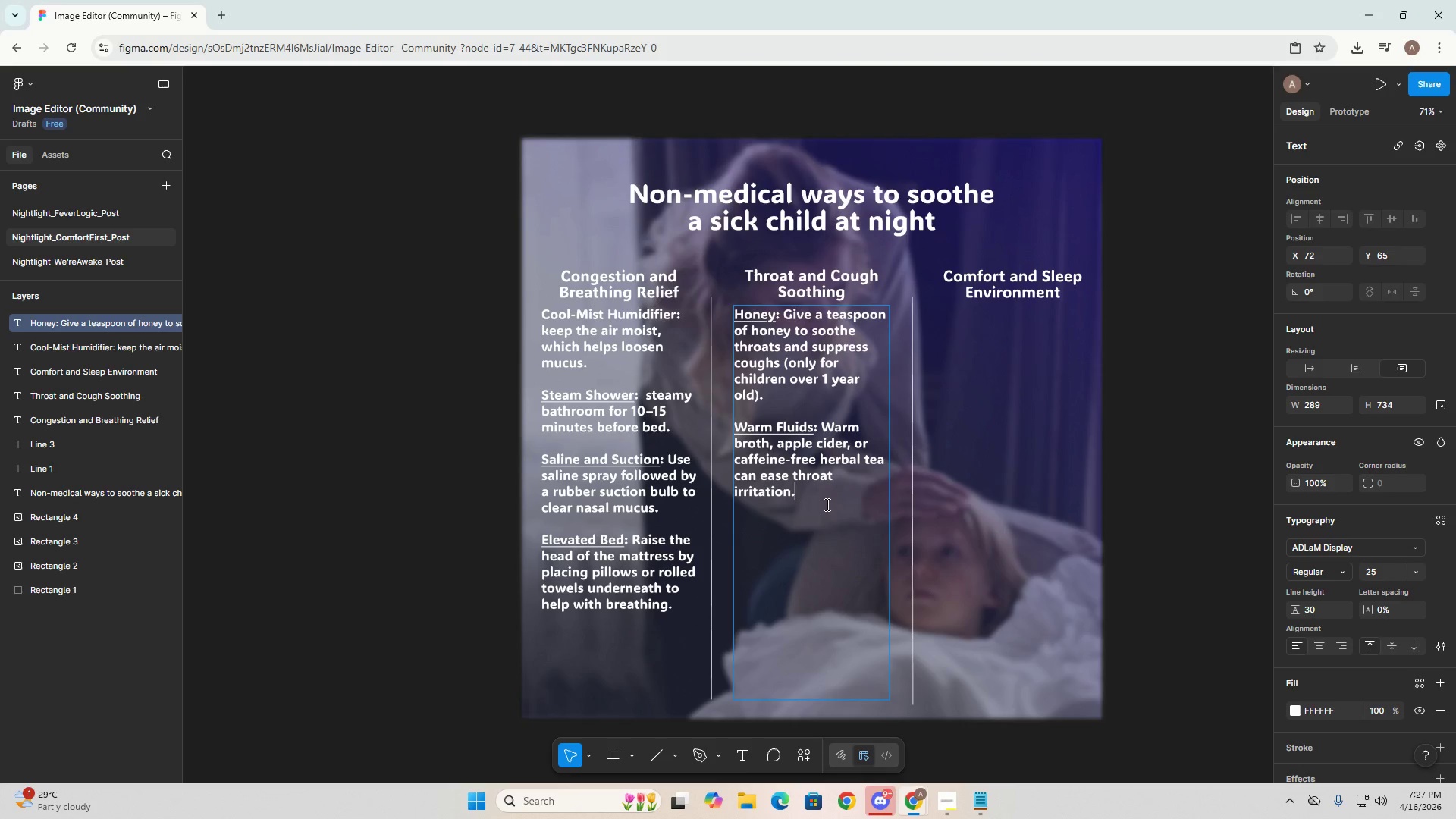 
key(NumpadEnter)
 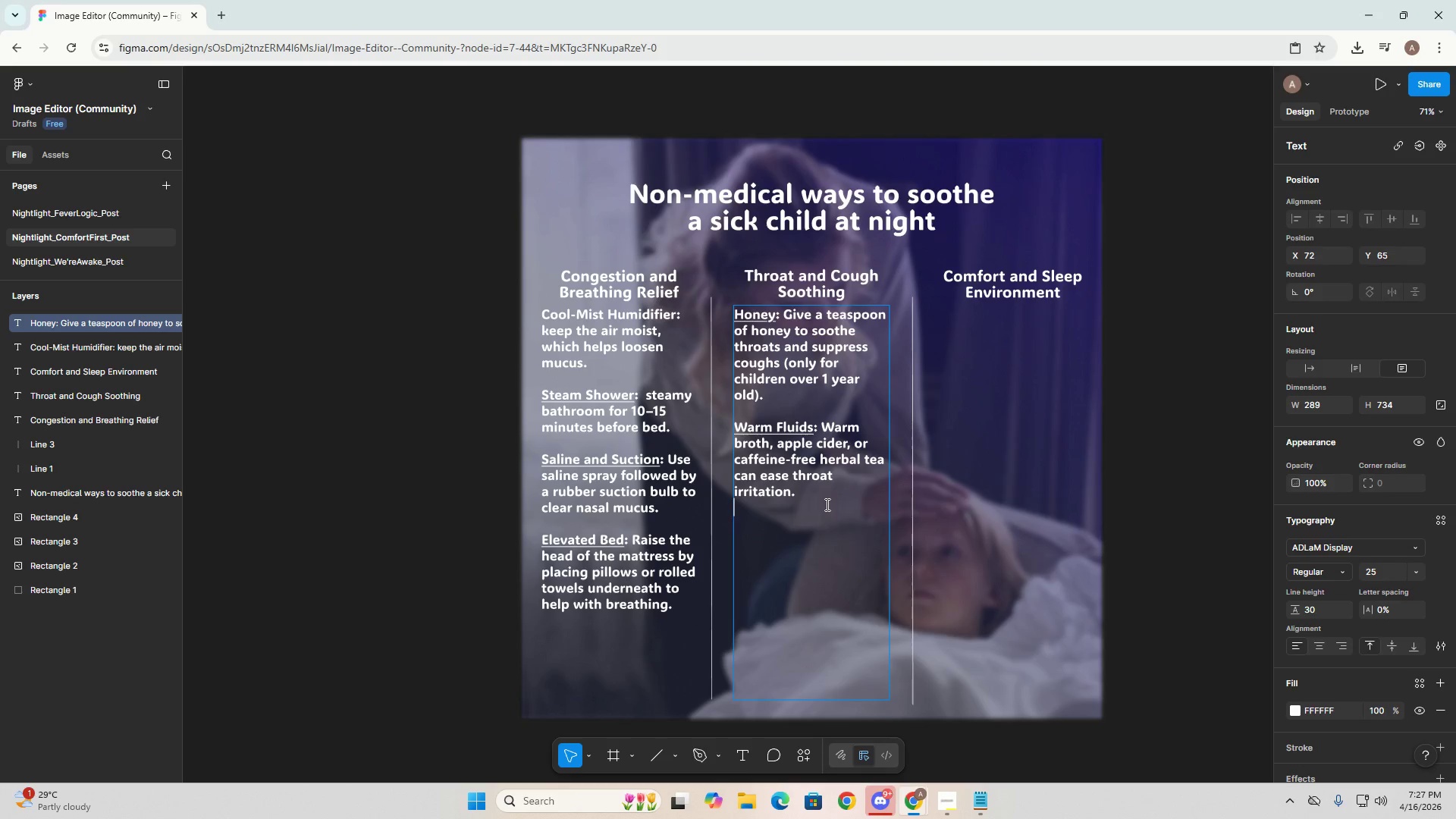 
key(NumpadEnter)
 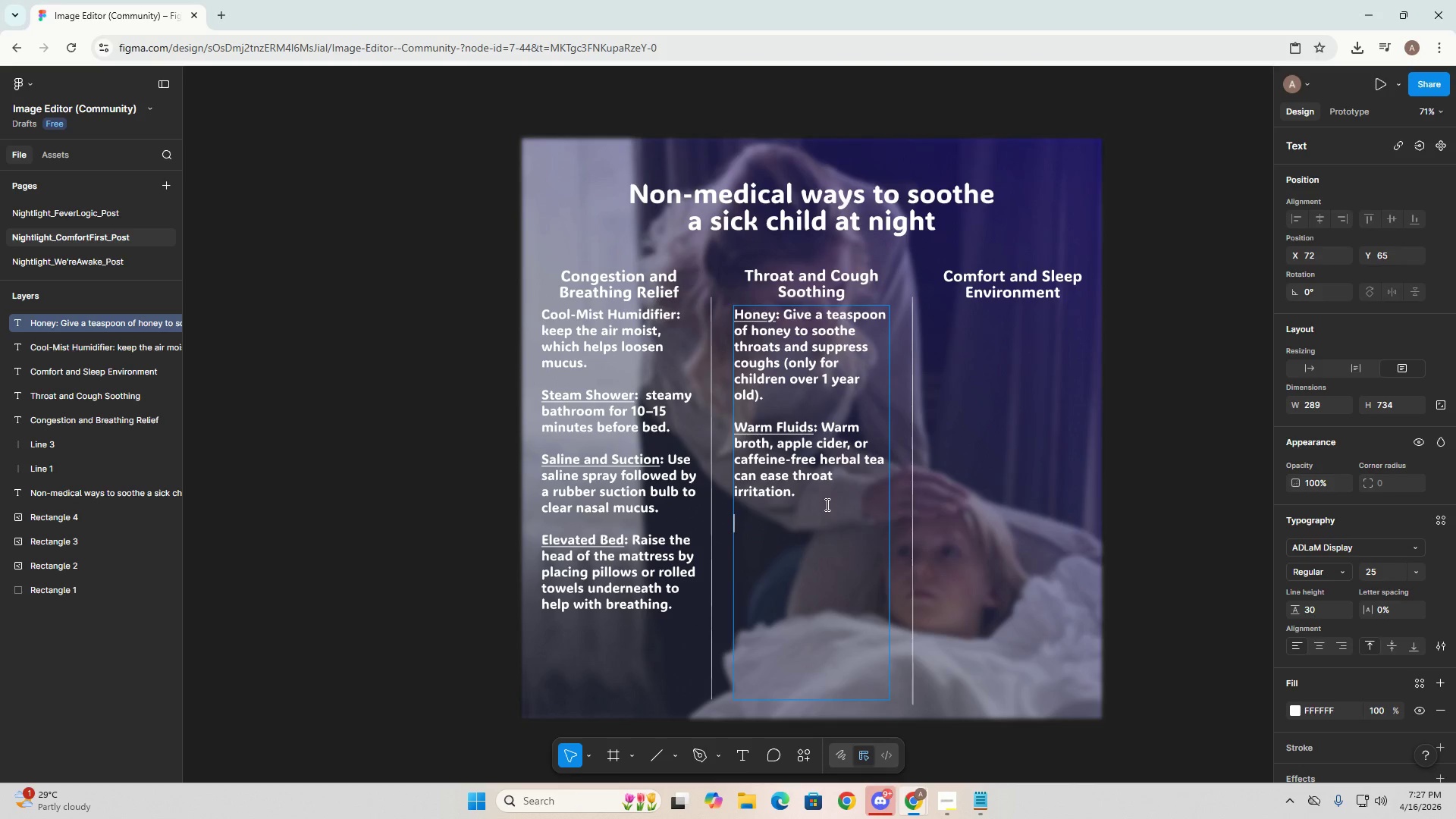 
key(Control+ControlLeft)
 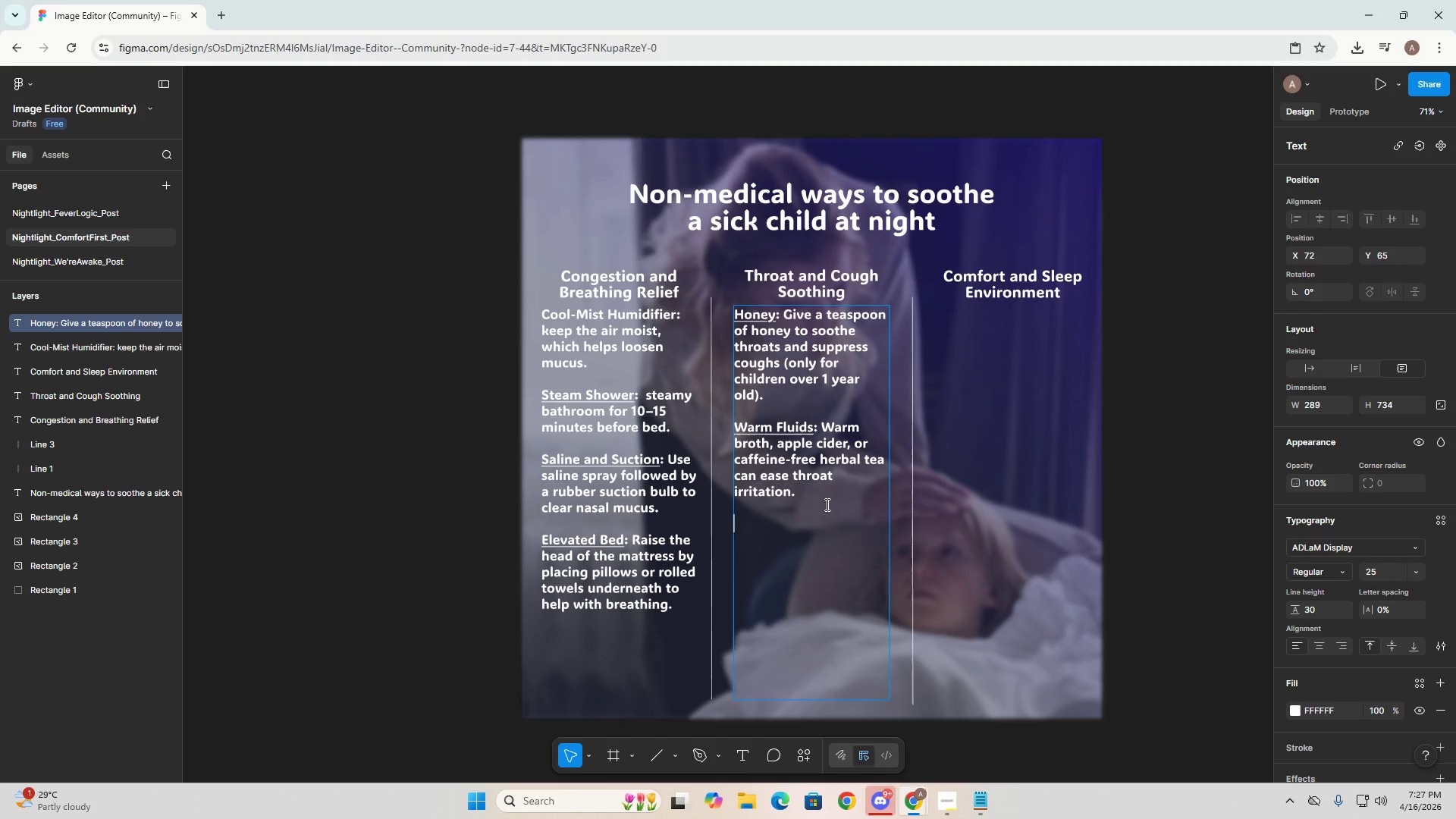 
key(Control+V)
 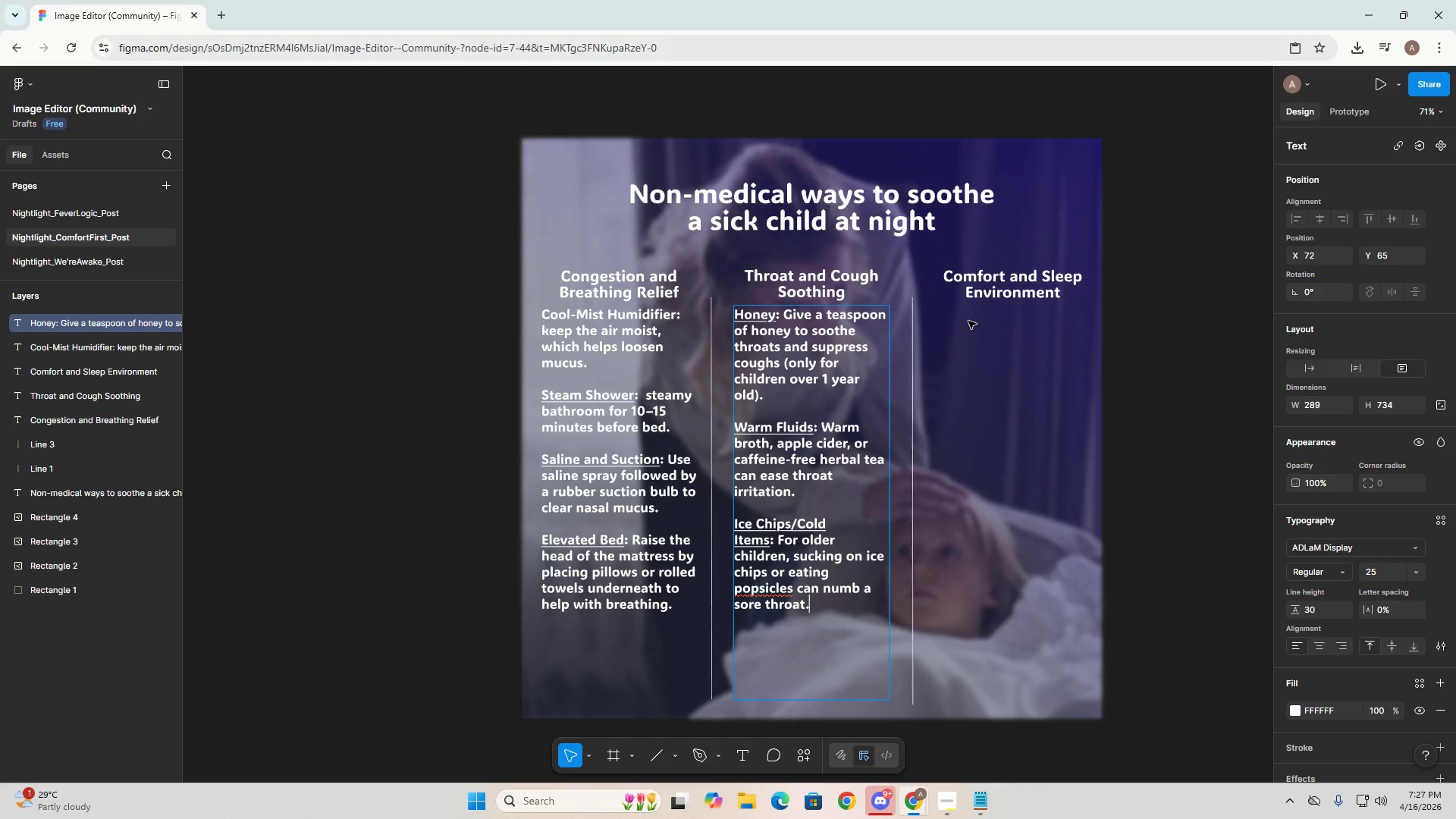 
hold_key(key=AltLeft, duration=0.66)
left_click_drag(start_coordinate=[855, 403], to_coordinate=[867, 403])
 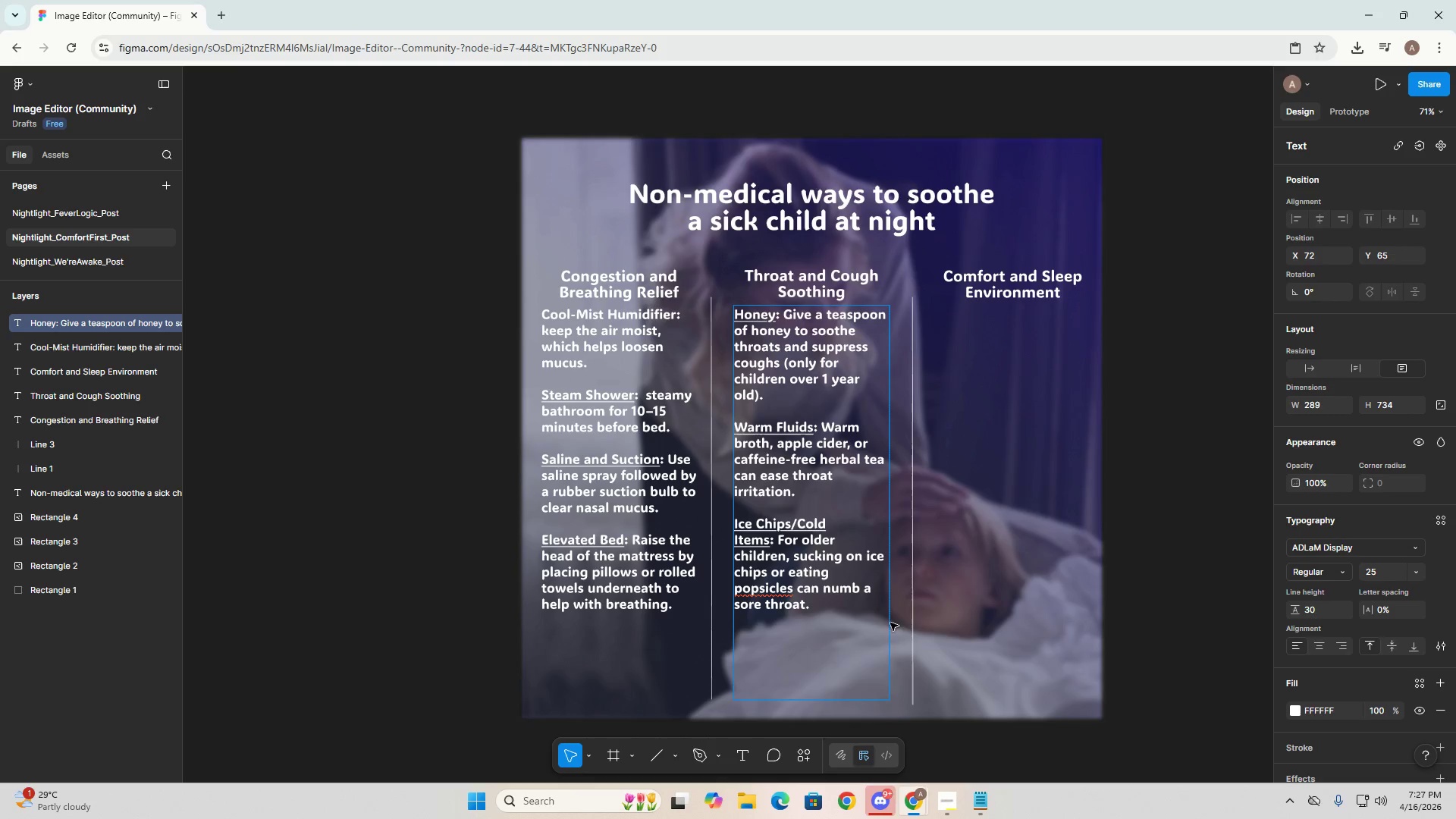 
left_click([880, 632])
 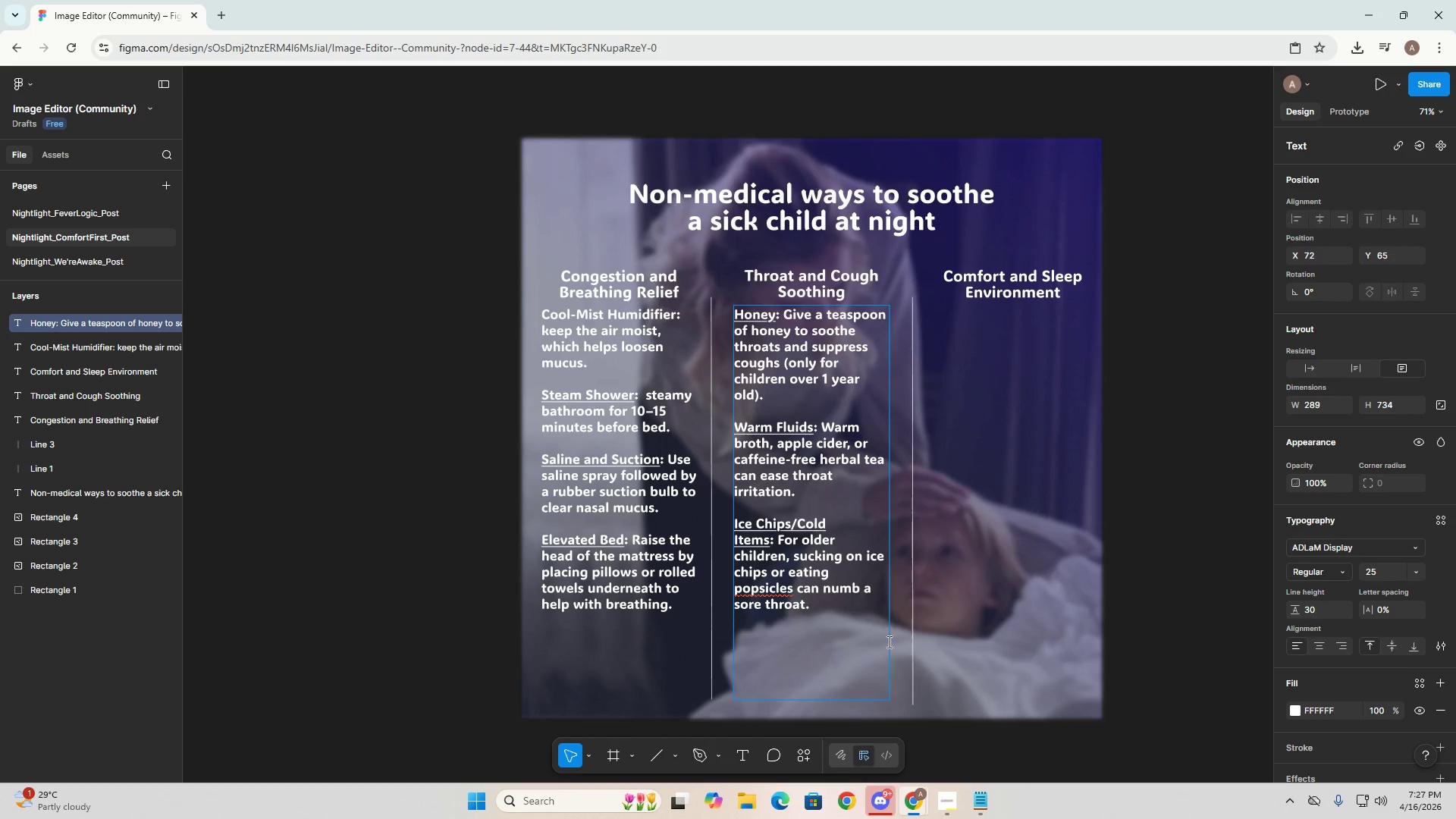 
left_click([903, 641])
 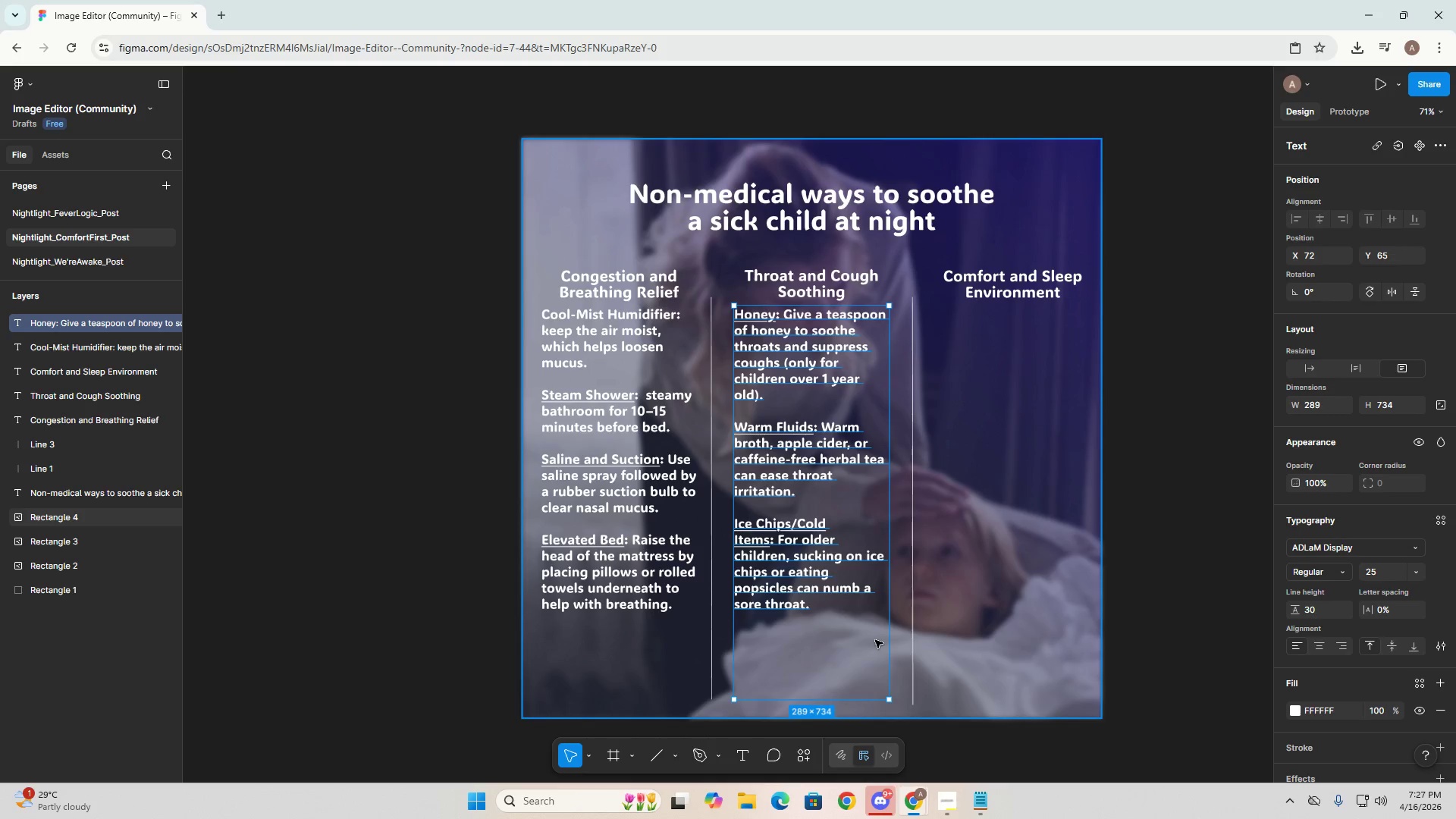 
left_click([875, 640])
 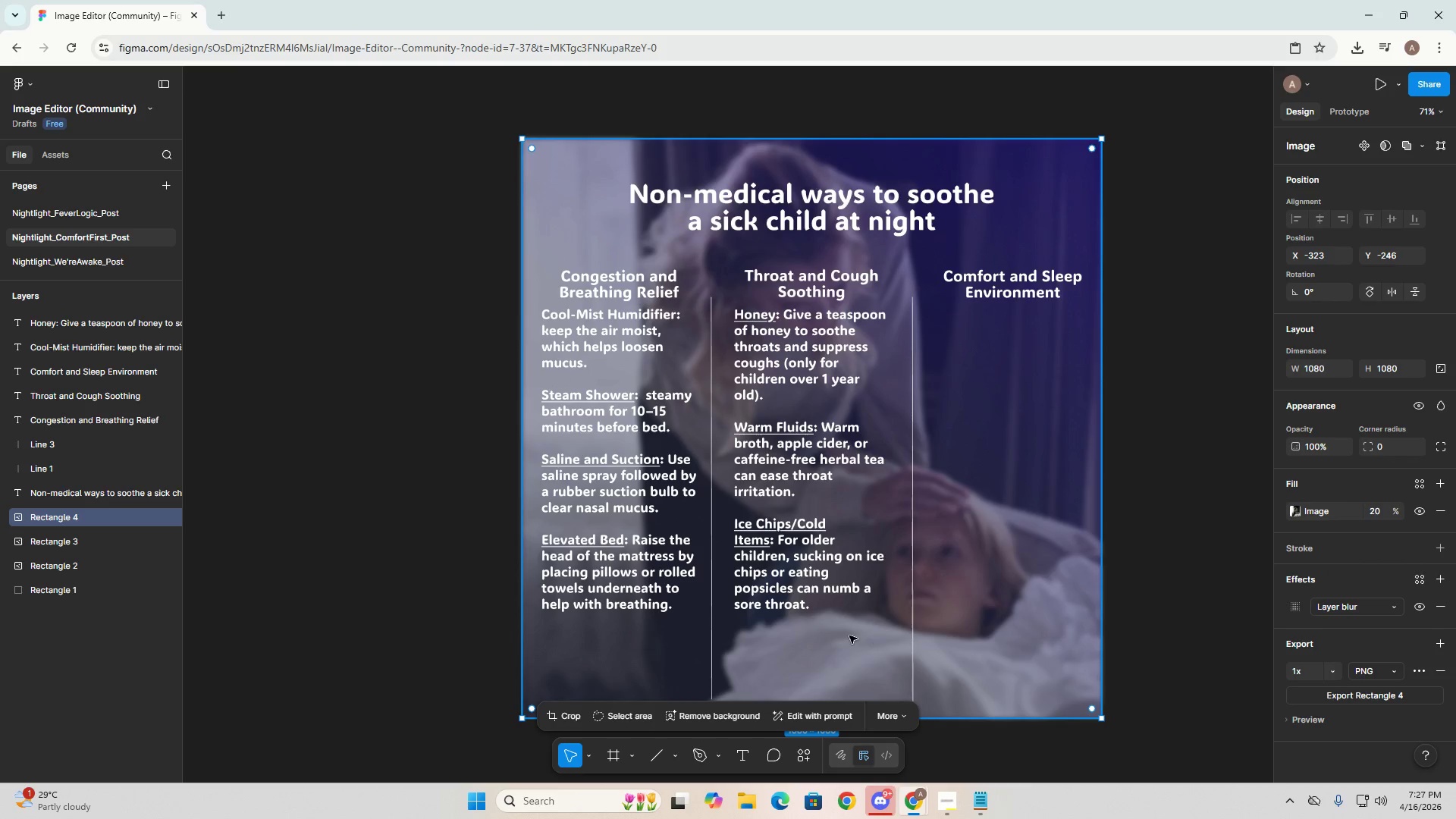 
left_click([846, 634])
 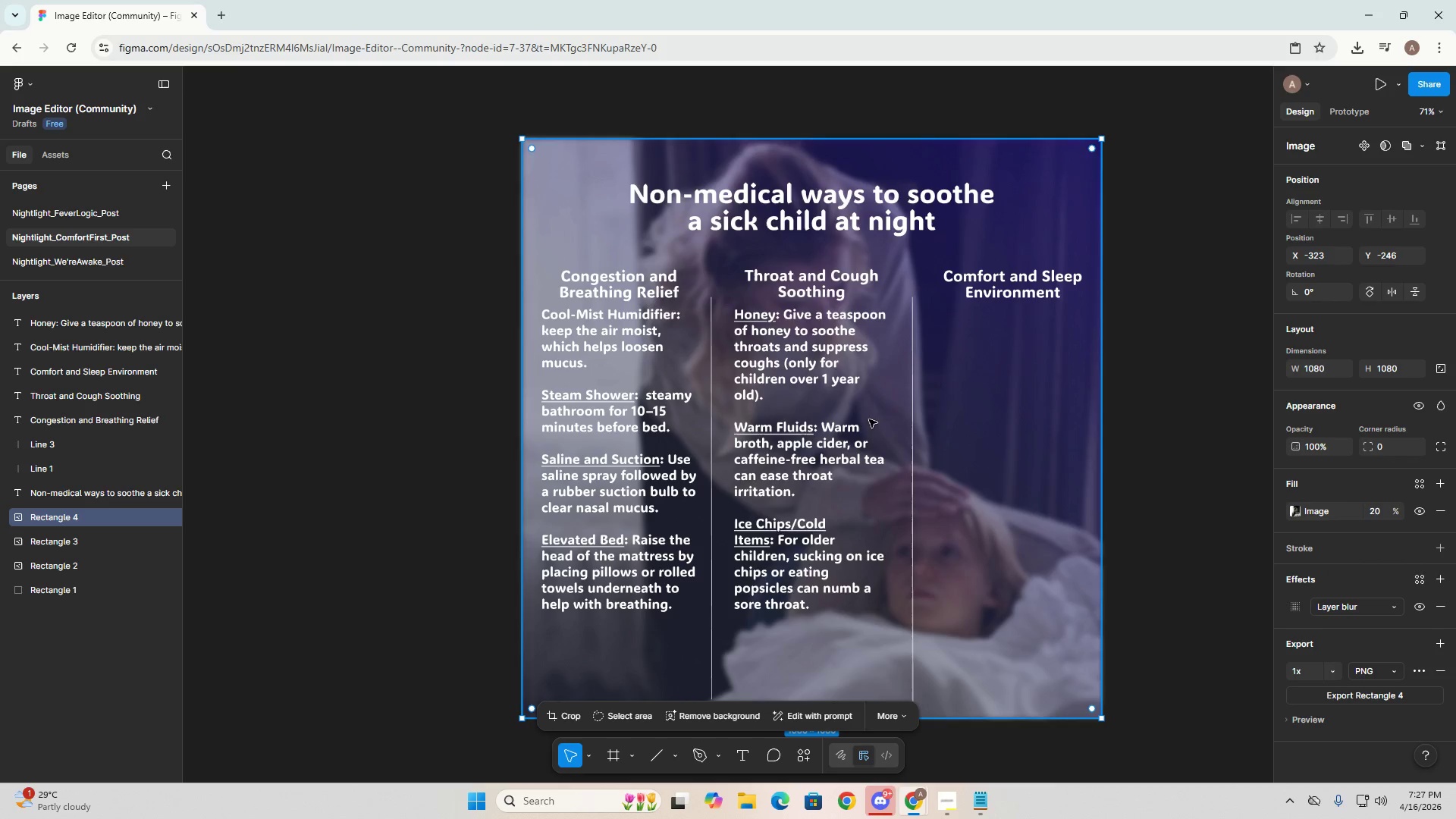 
double_click([833, 427])
 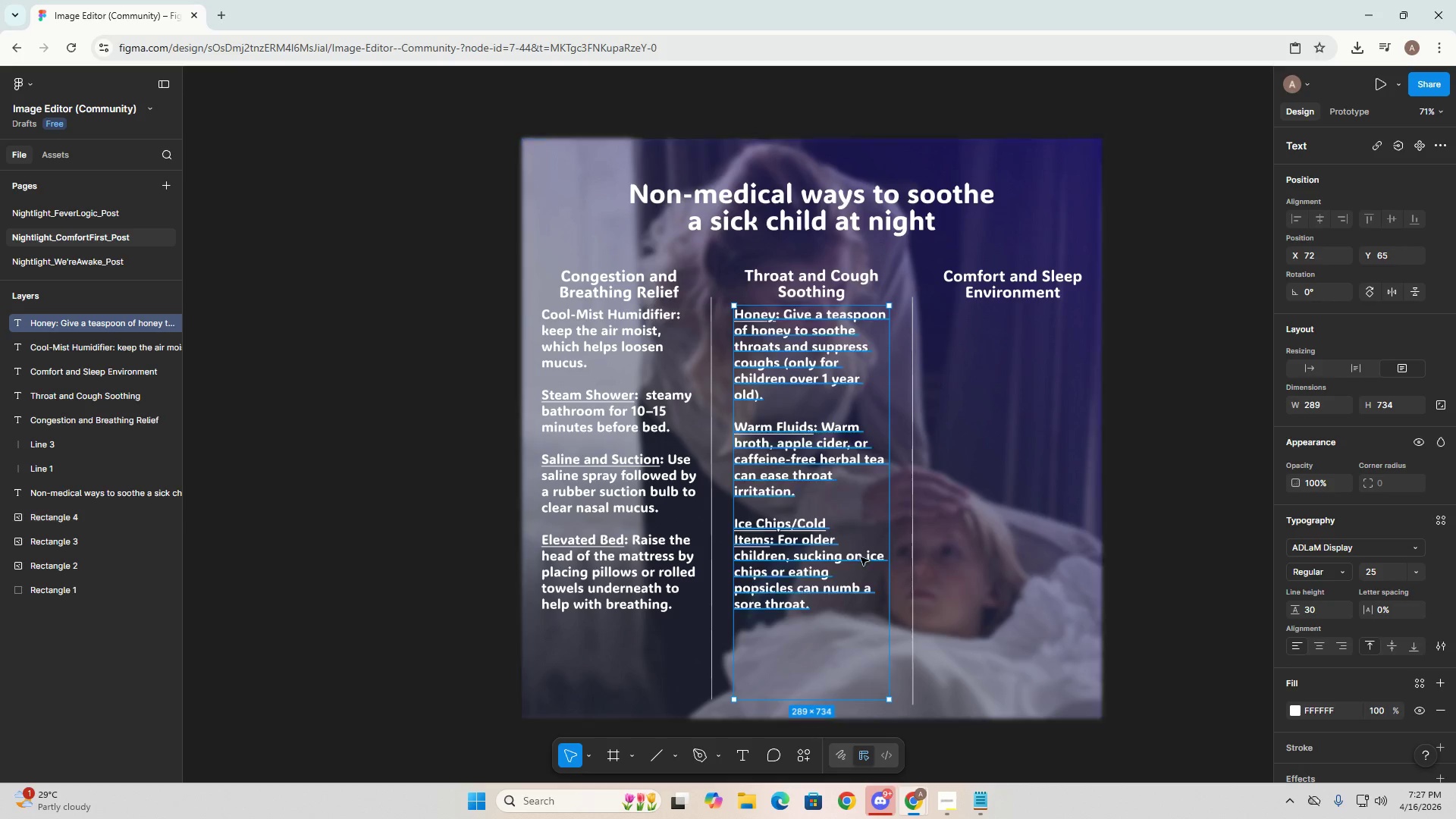 
hold_key(key=AltLeft, duration=1.5)
left_click_drag(start_coordinate=[846, 629], to_coordinate=[1046, 629])
 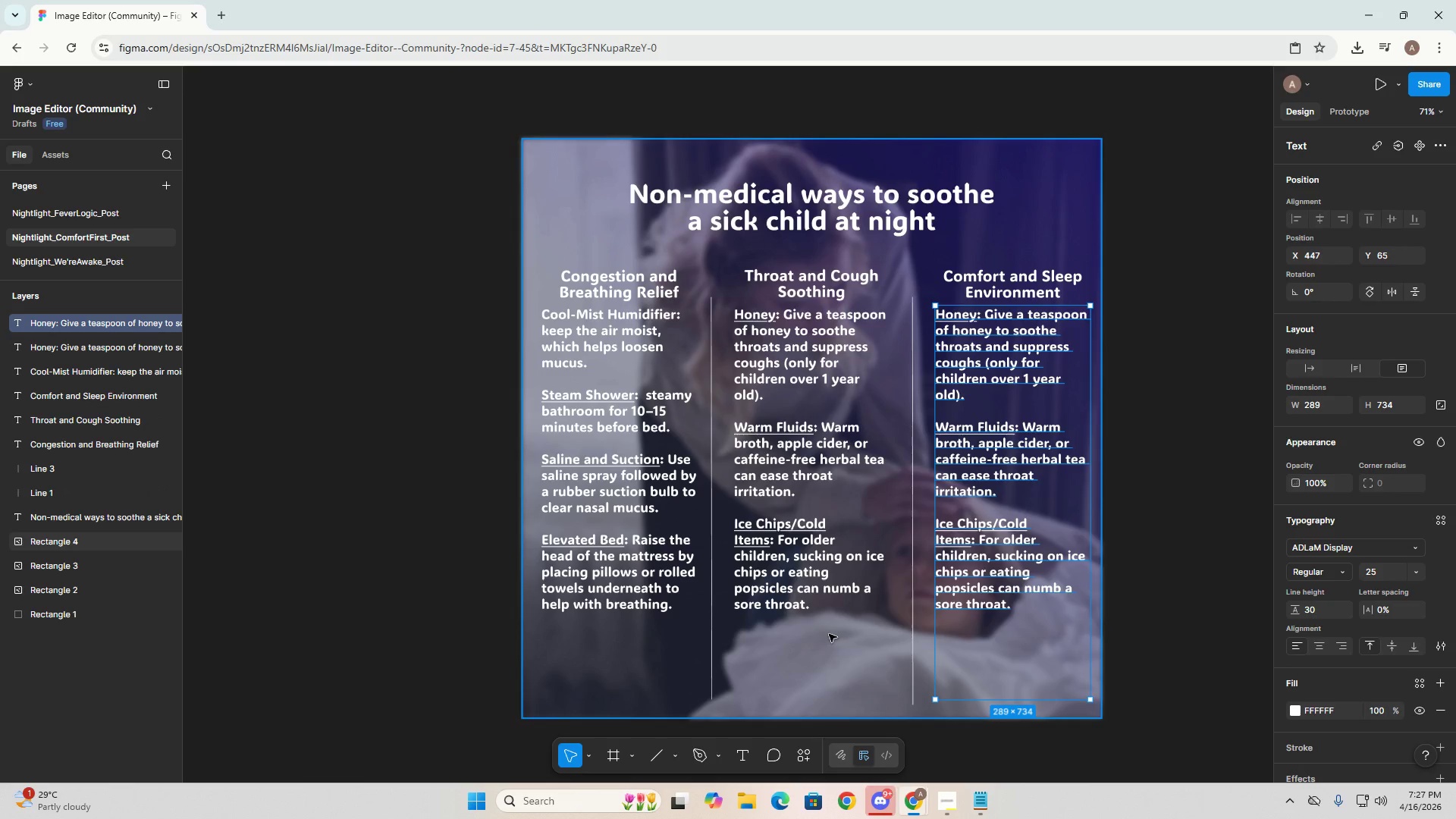 
hold_key(key=AltLeft, duration=1.06)
 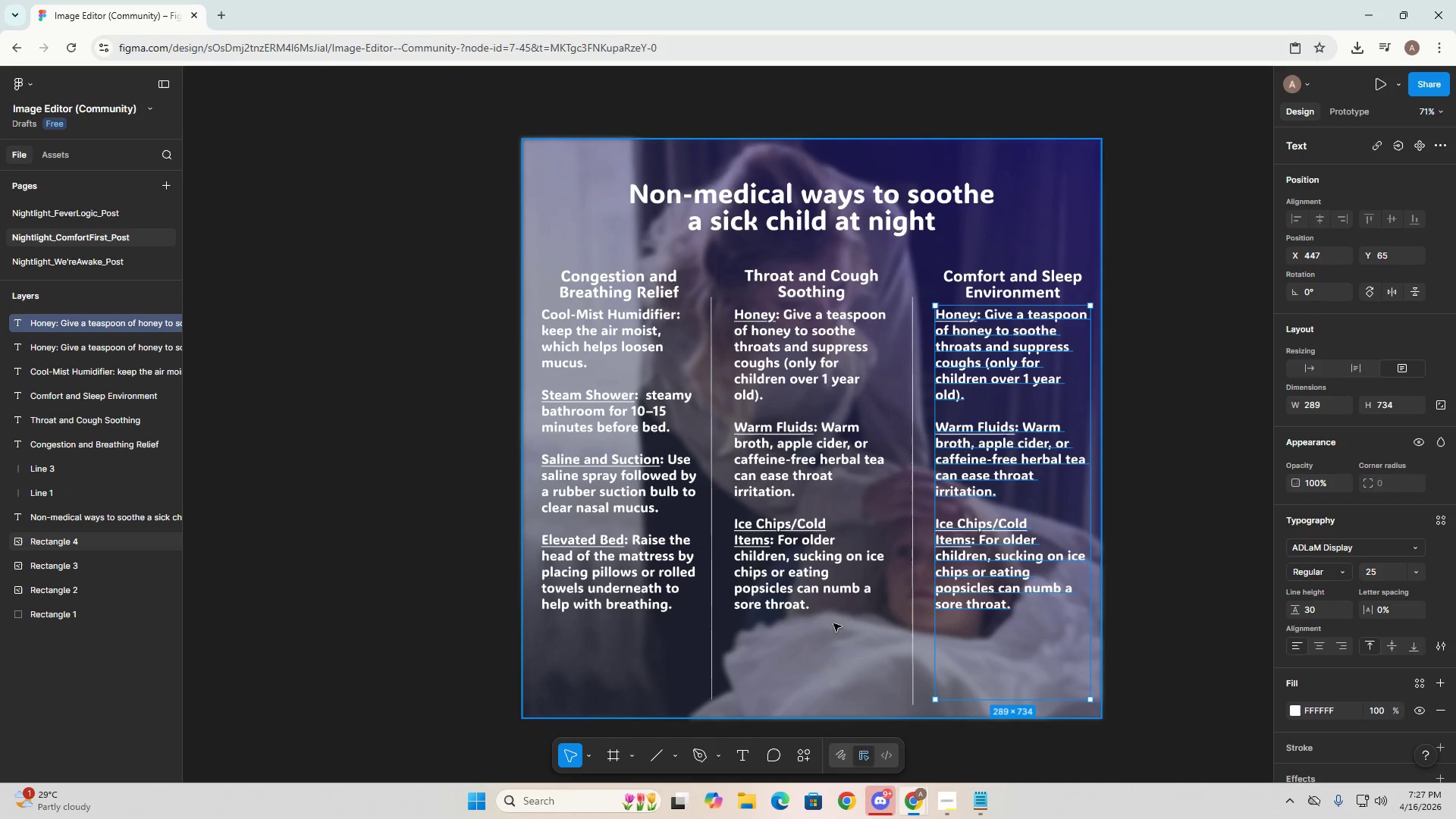 
left_click([836, 621])
 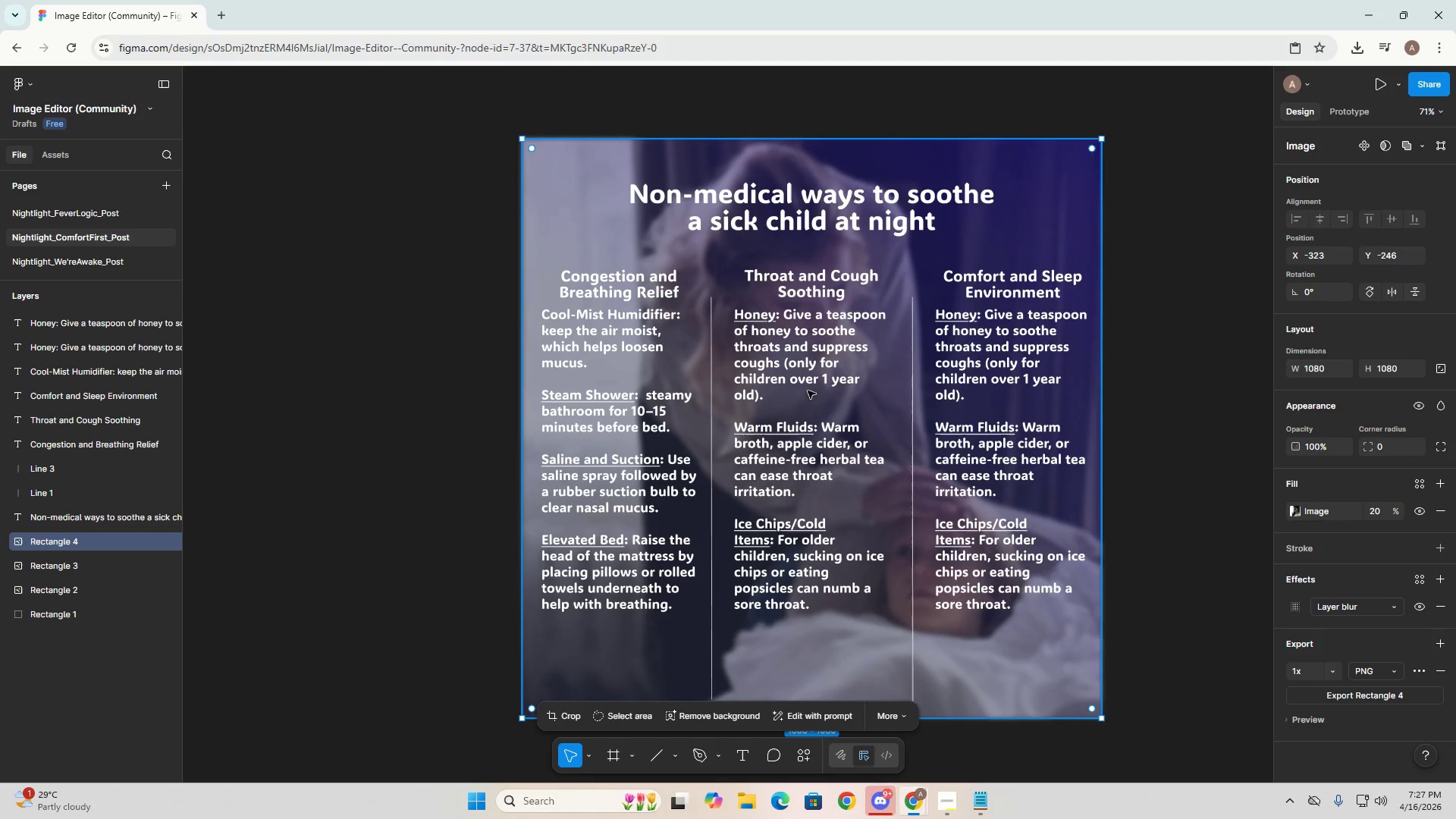 
left_click([854, 412])
 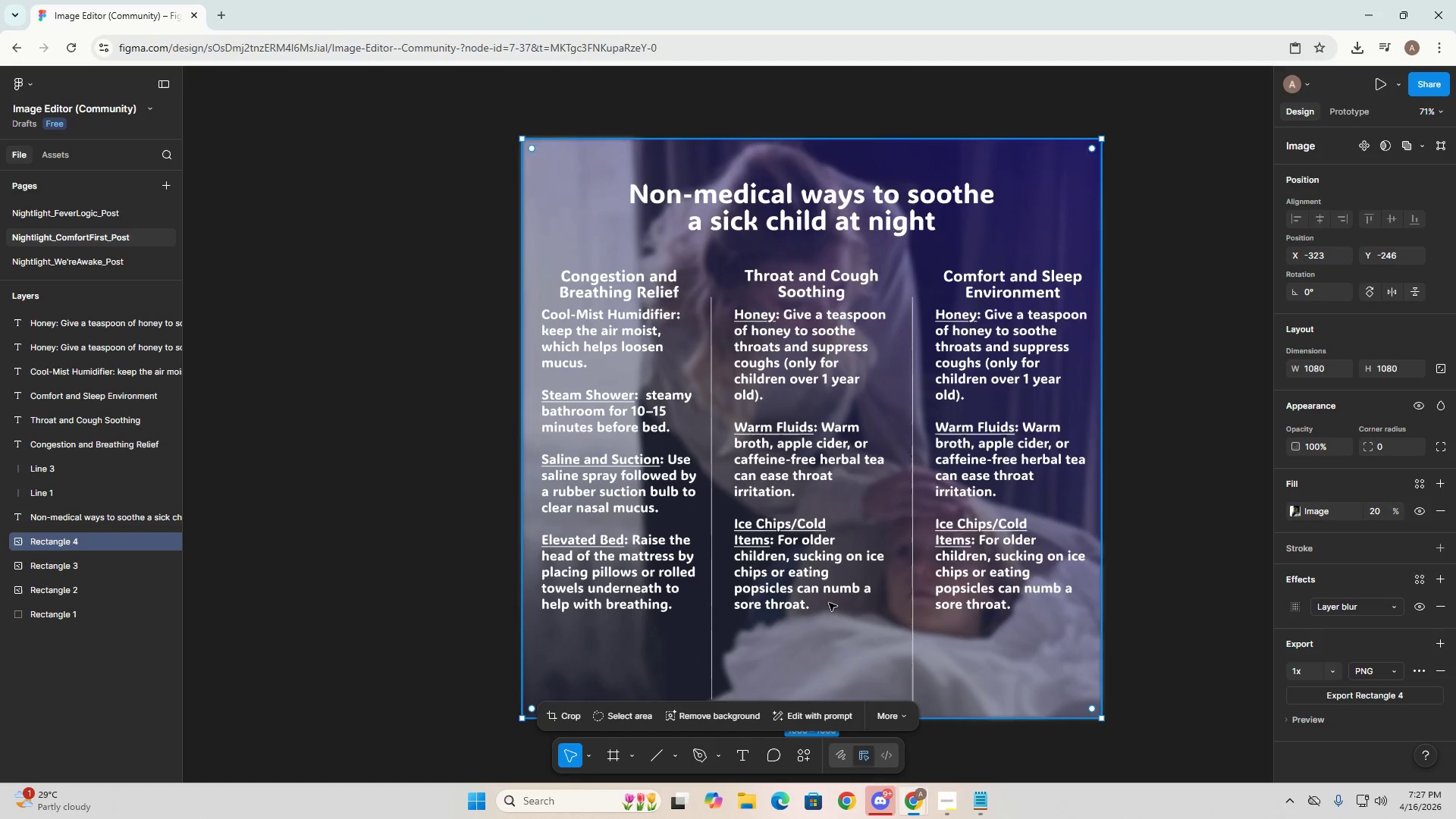 
double_click([782, 604])
 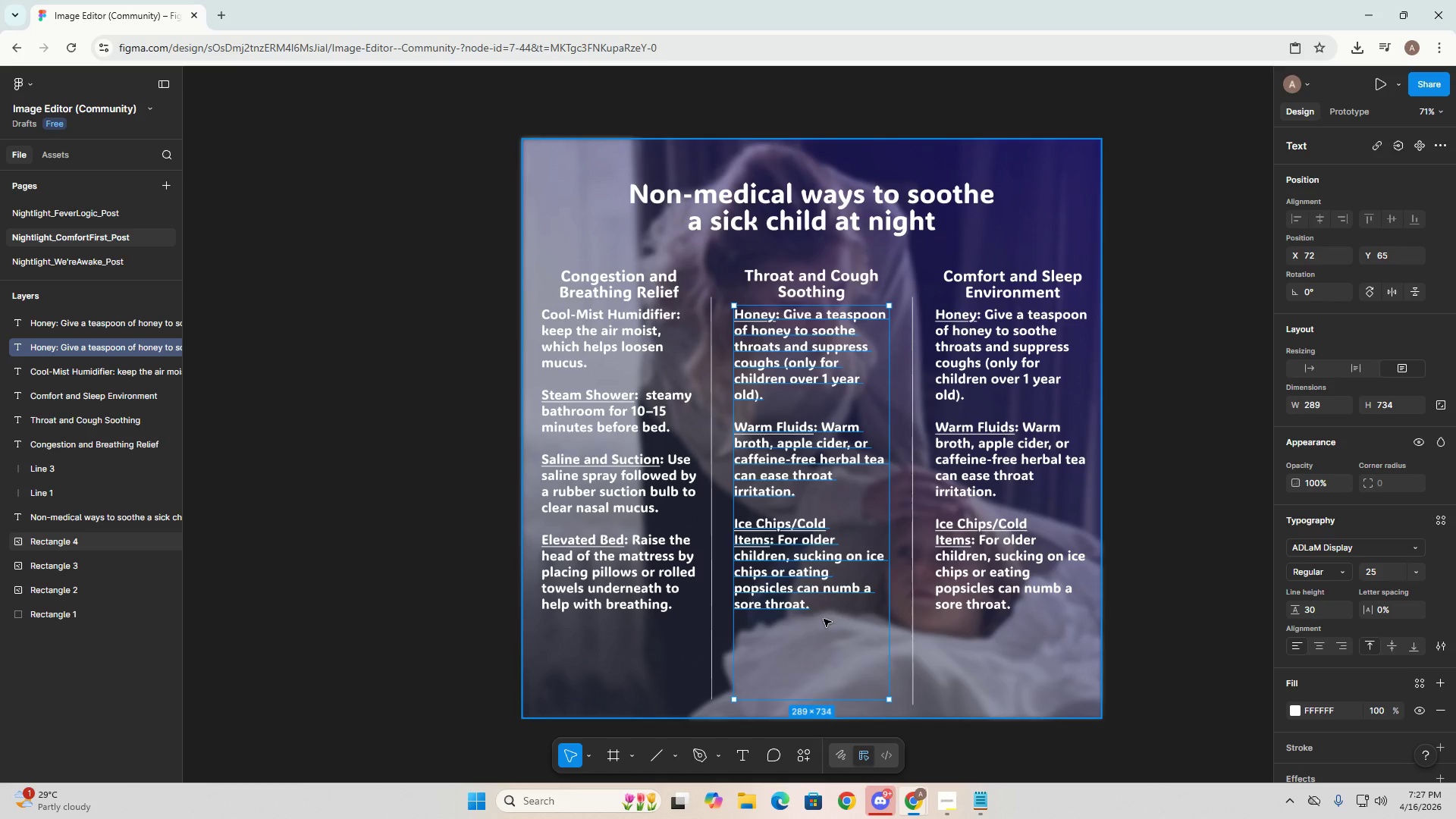 
left_click_drag(start_coordinate=[830, 635], to_coordinate=[836, 636])
 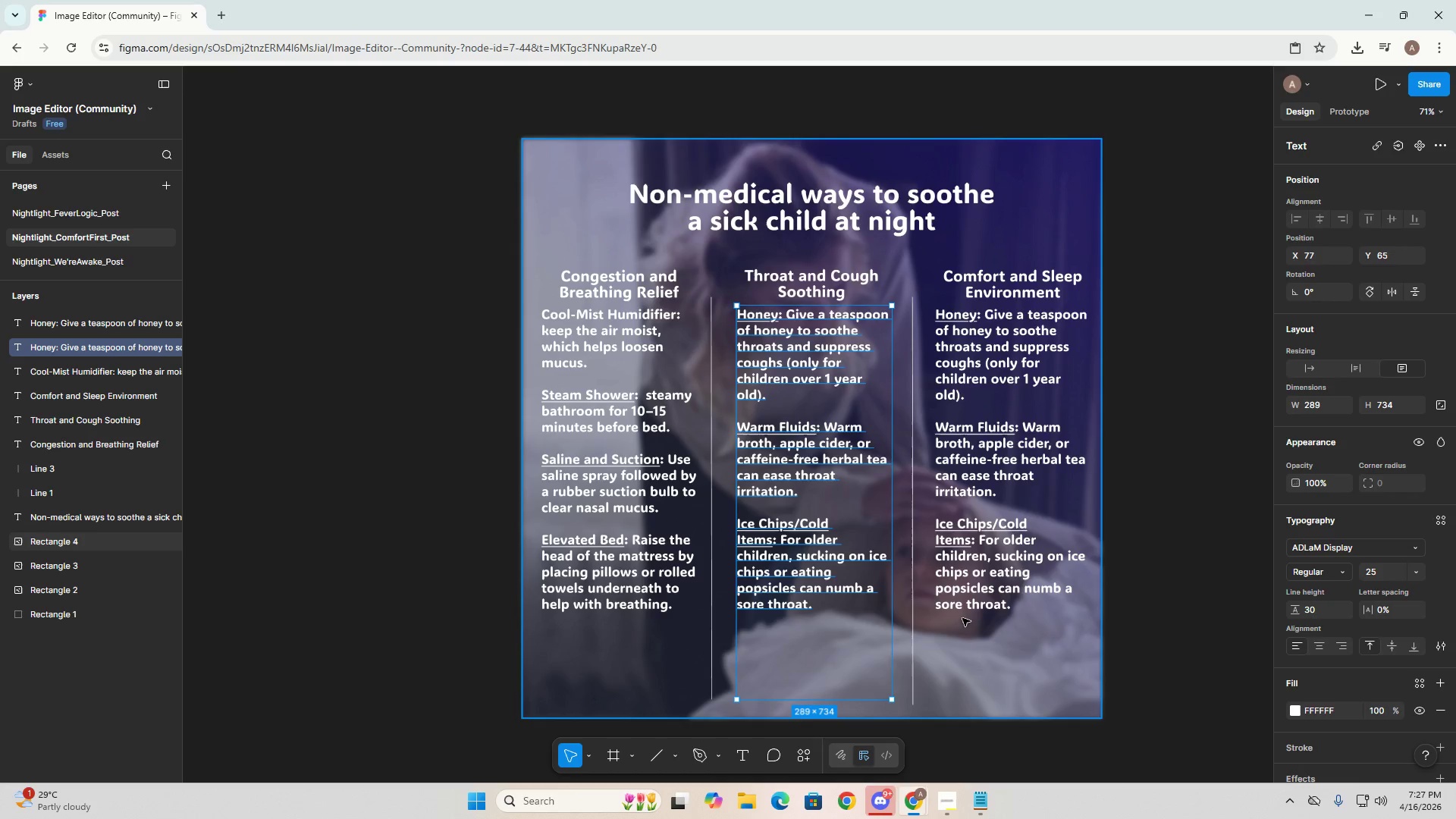 
left_click([967, 617])
 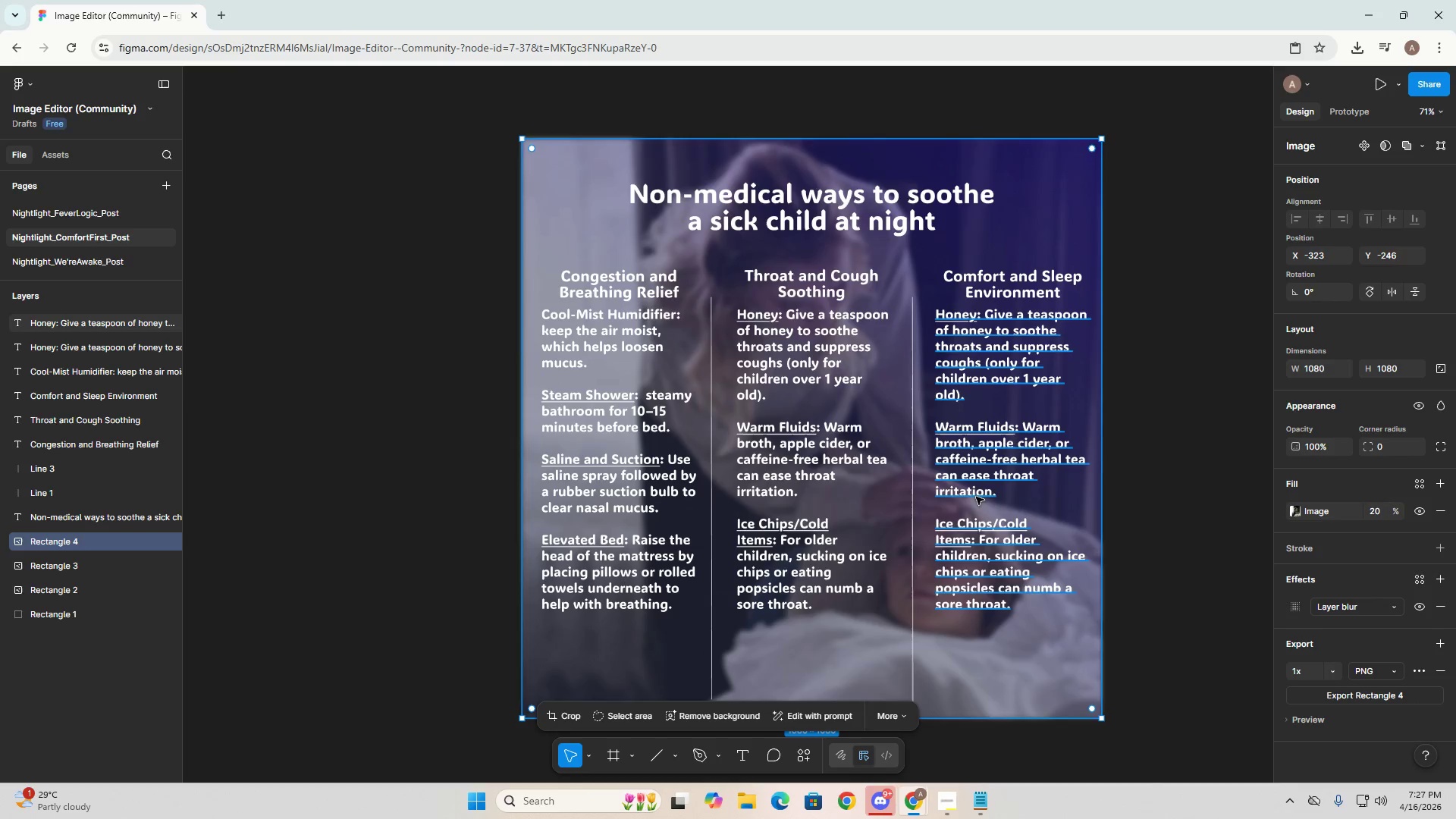 
wait(6.7)
 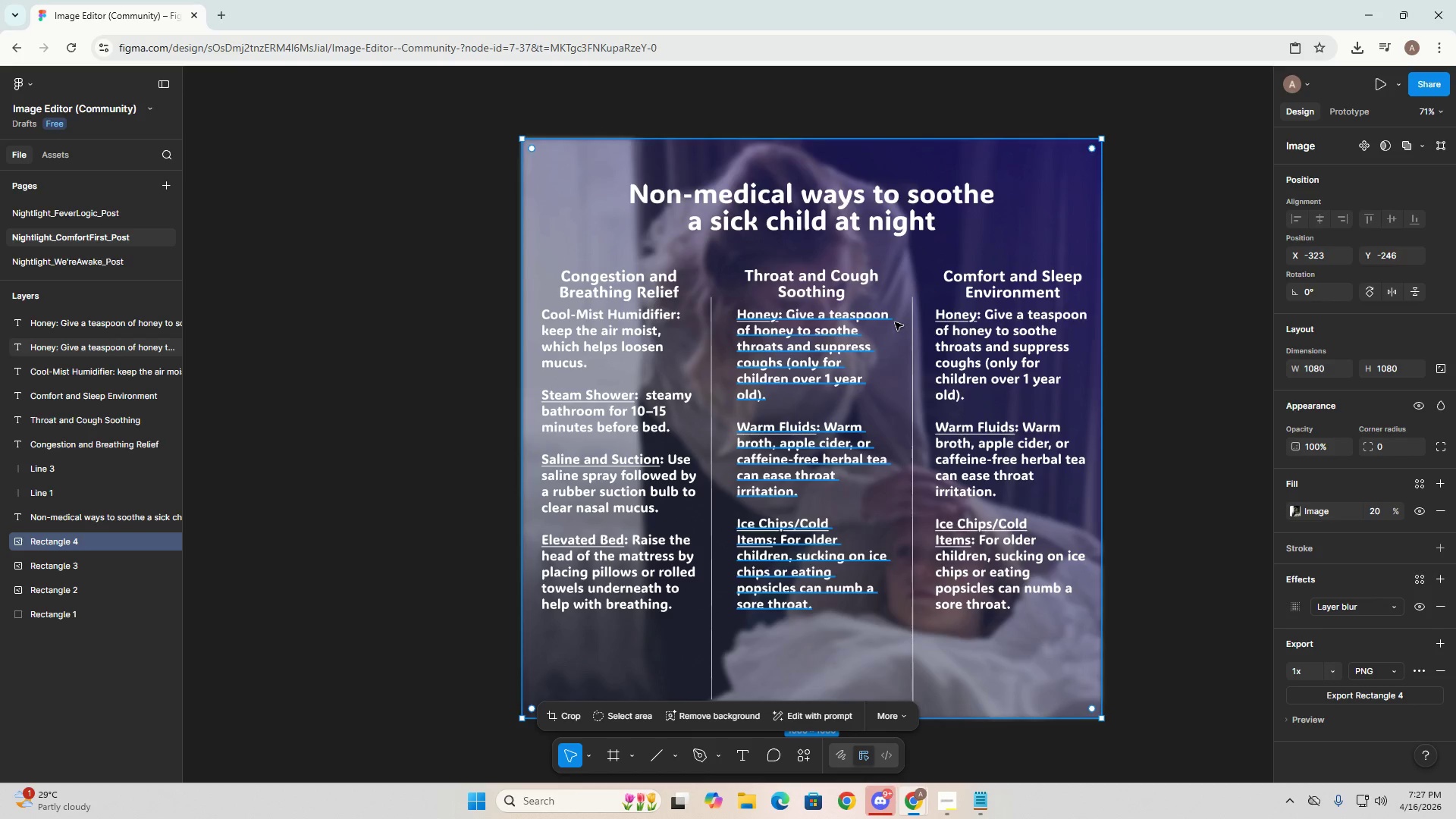 
double_click([650, 291])
 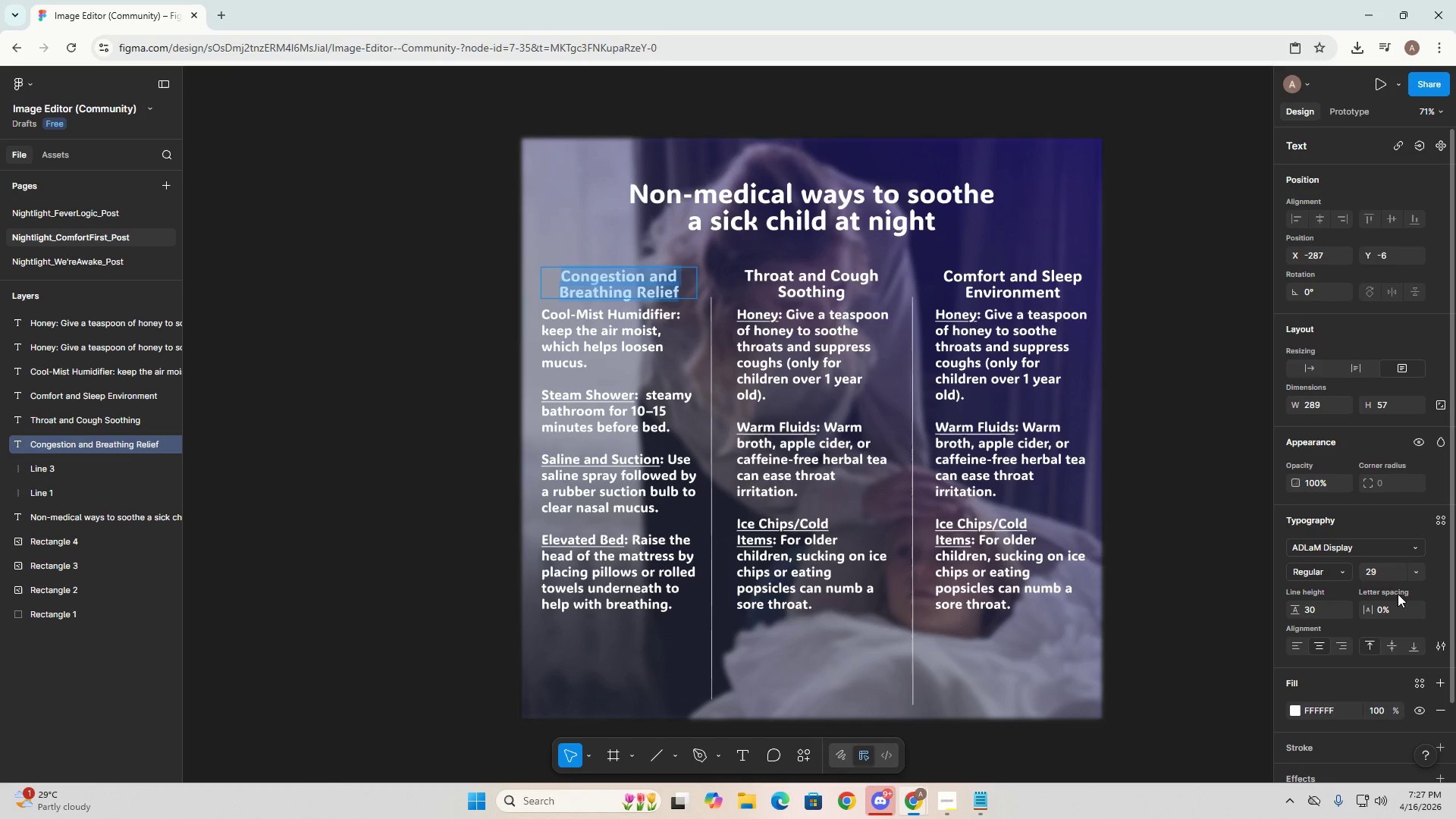 
double_click([1386, 570])
 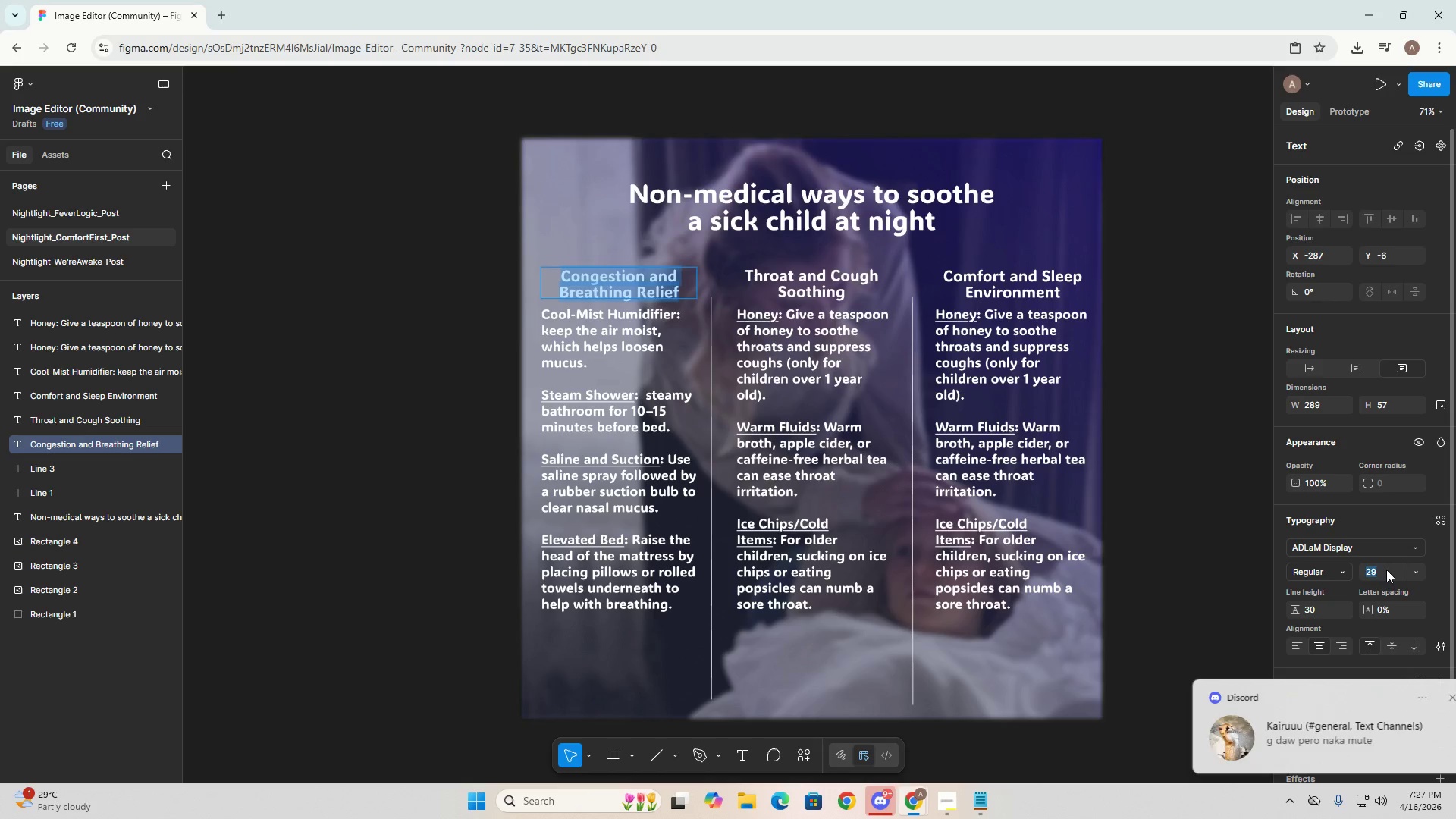 
key(Numpad3)
 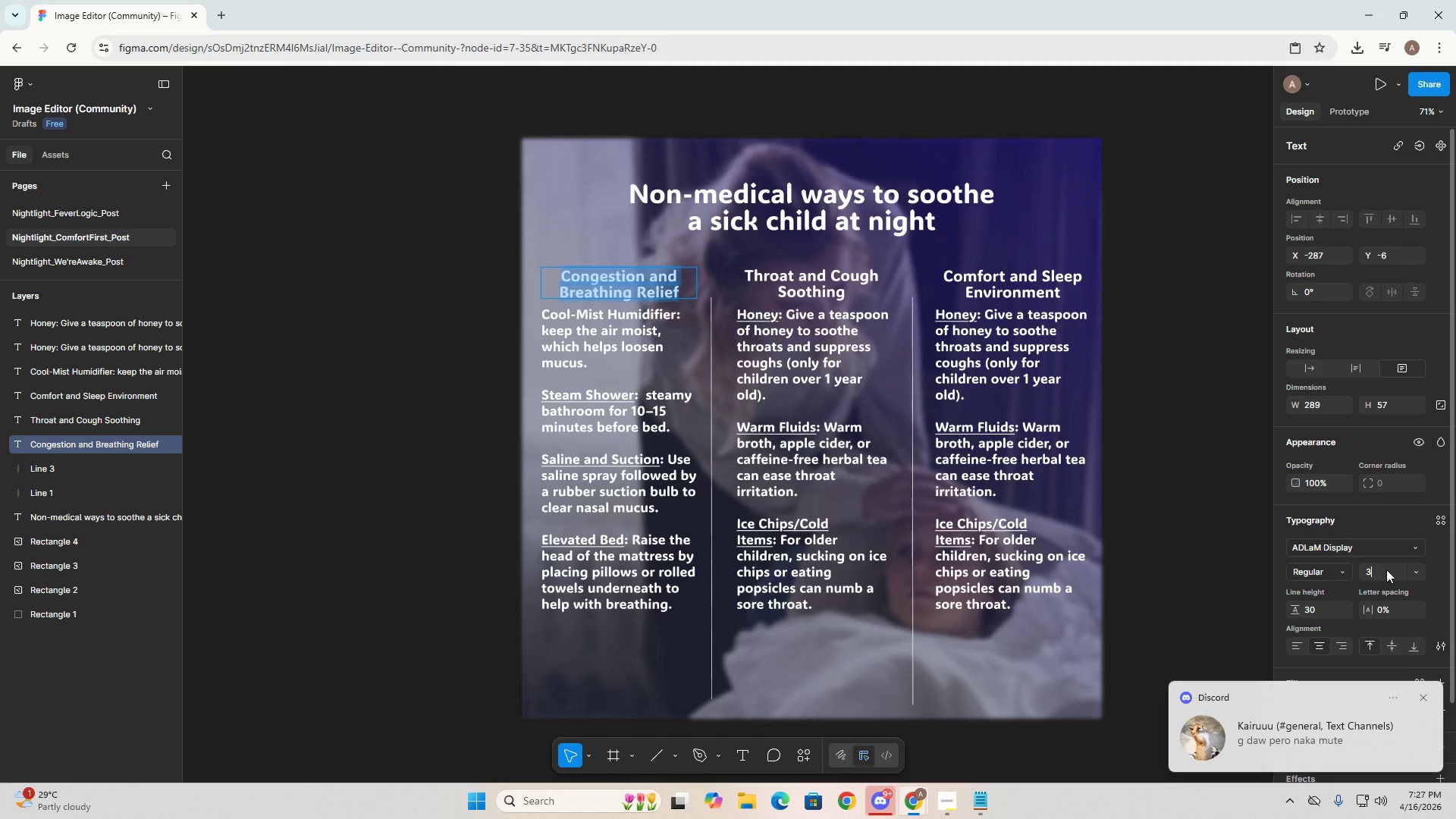 
key(Numpad5)
 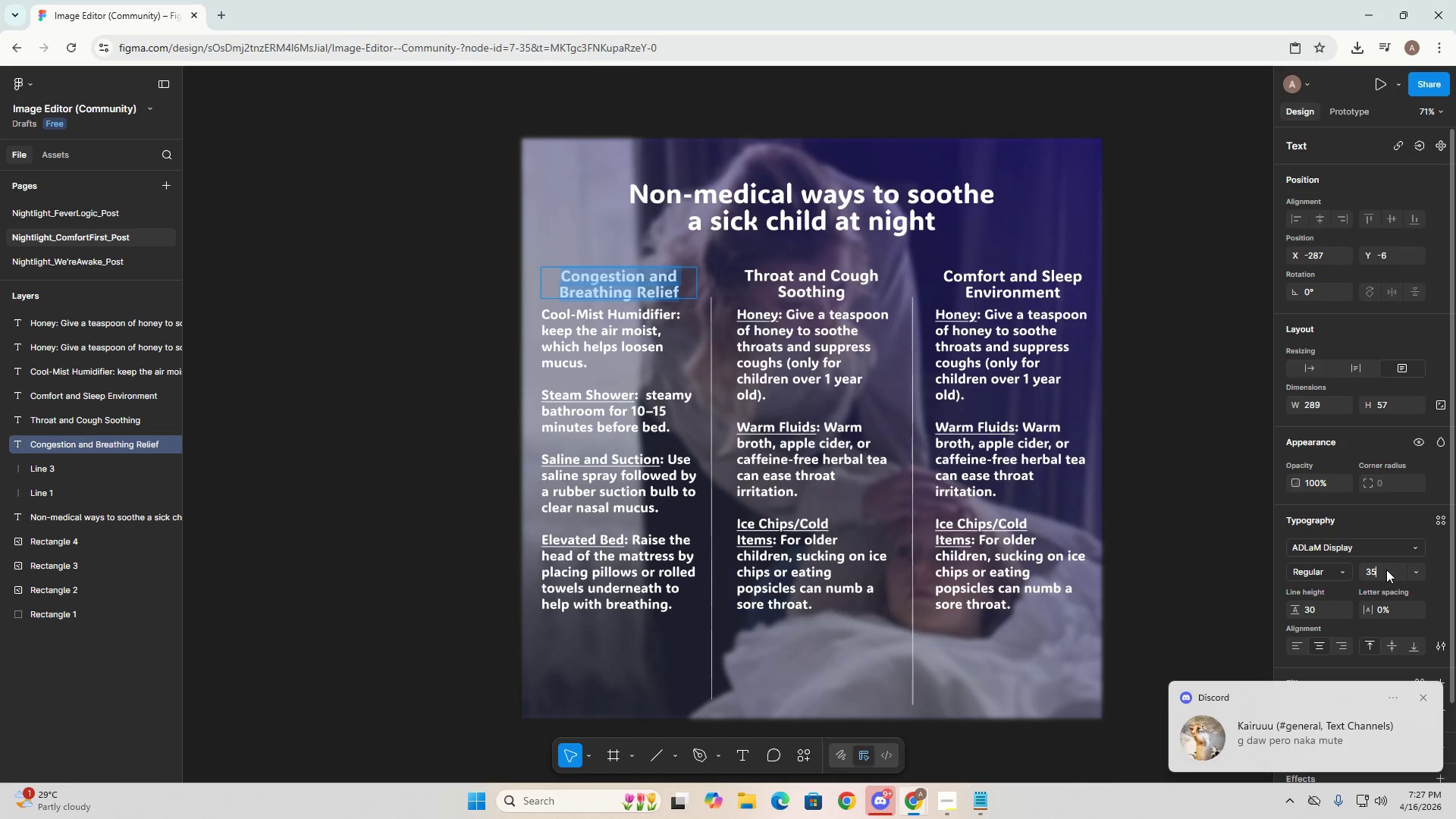 
key(NumpadEnter)
 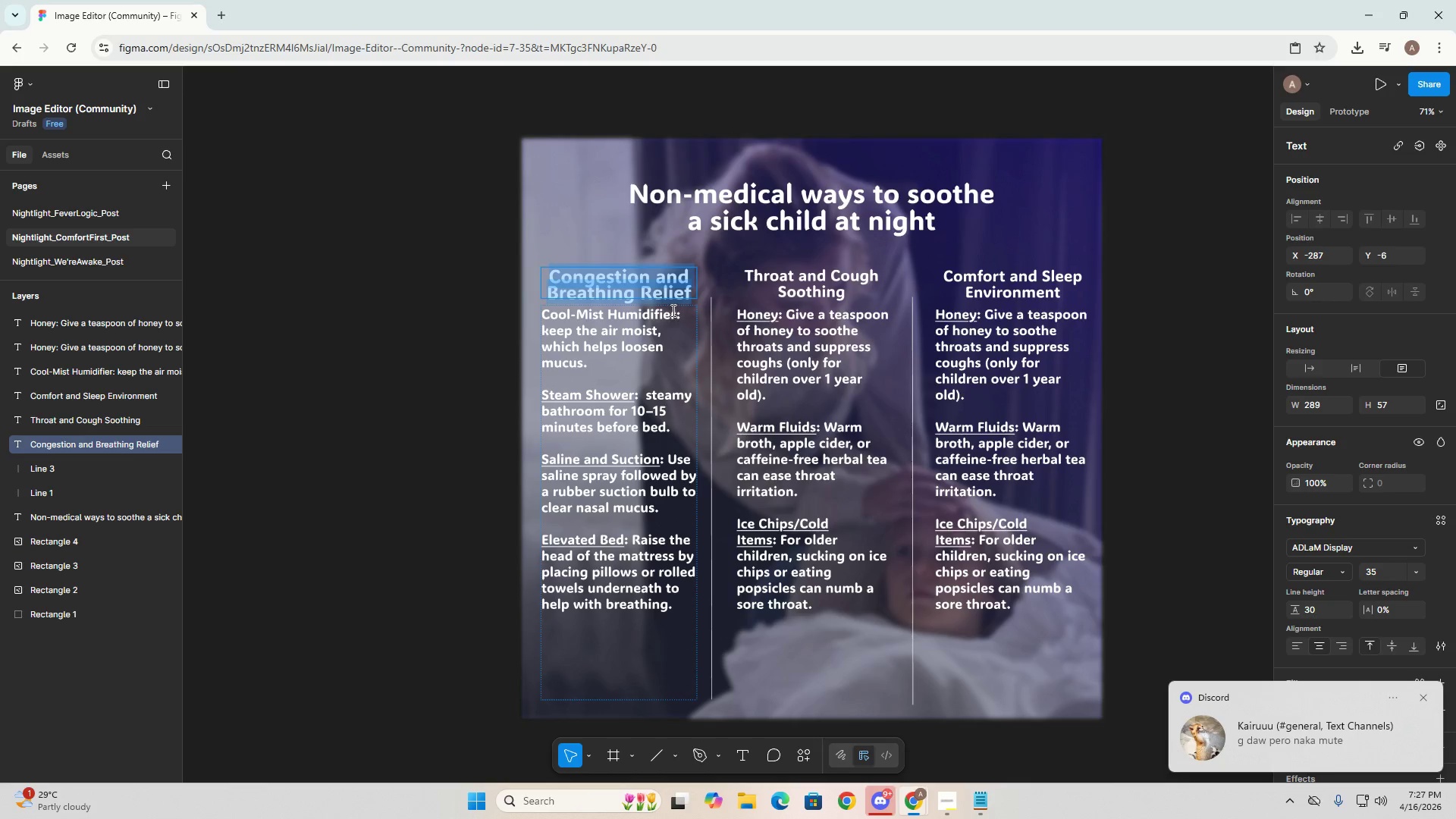 
left_click([619, 322])
 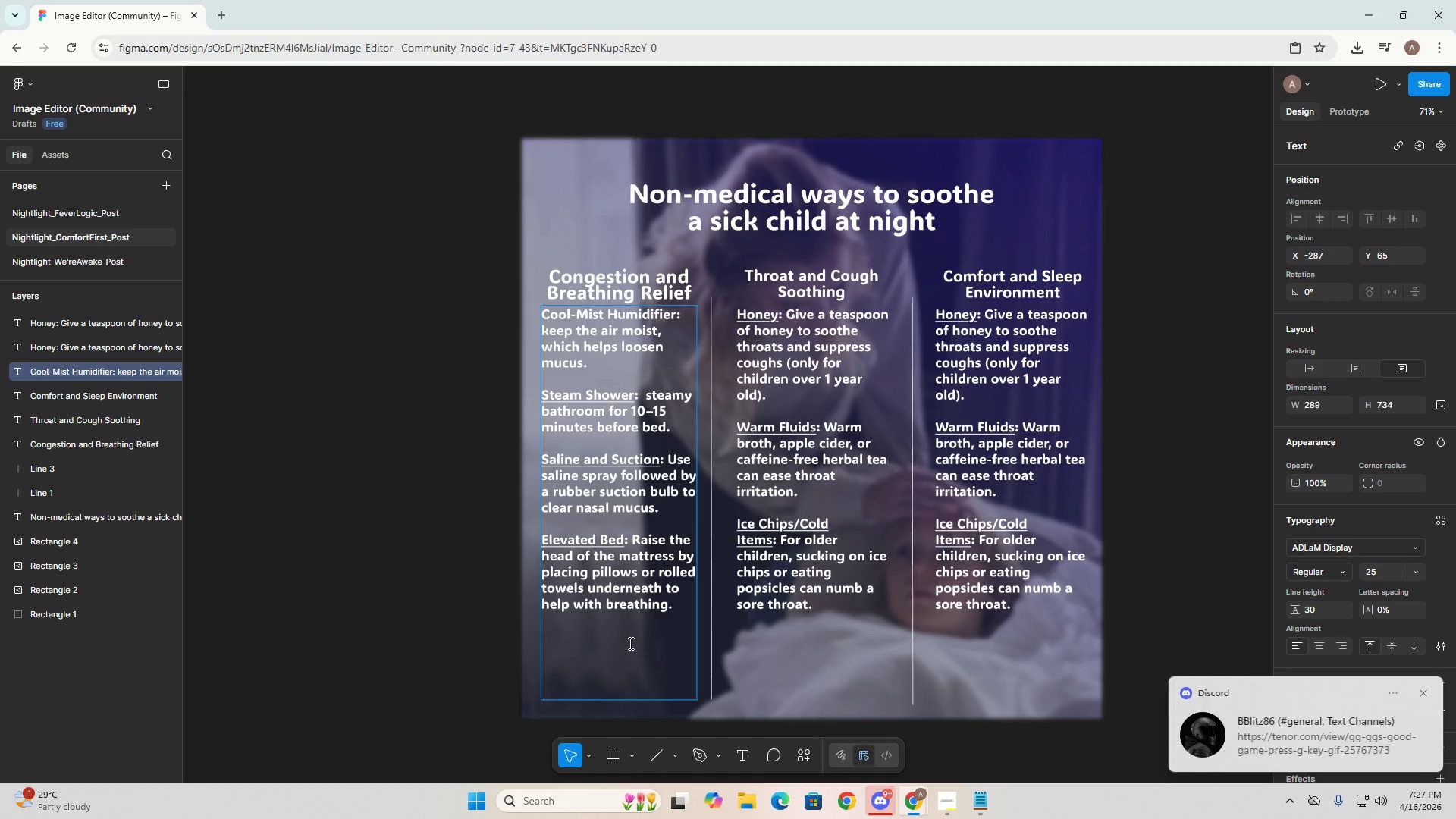 
left_click_drag(start_coordinate=[630, 650], to_coordinate=[630, 664])
 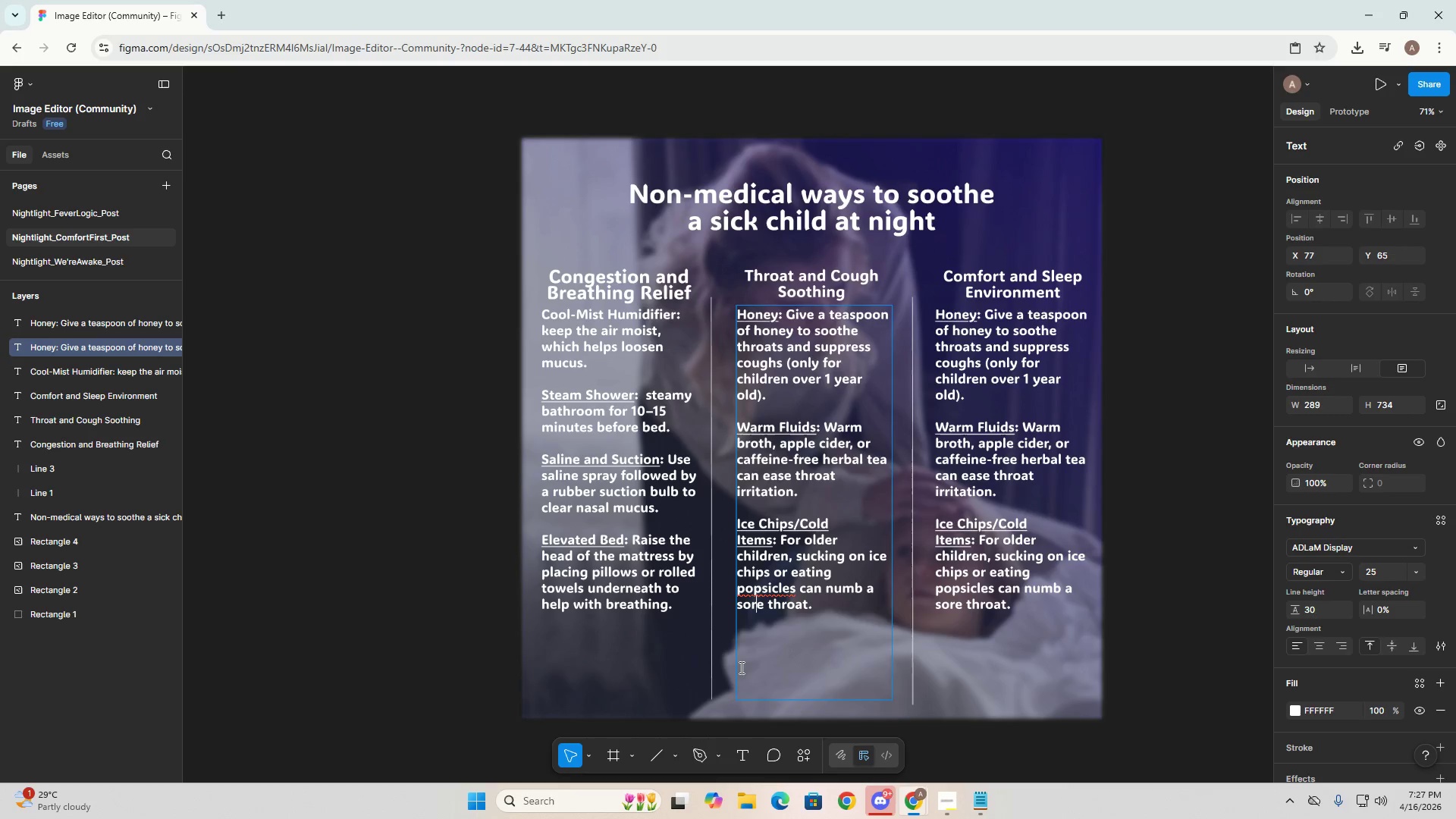 
double_click([643, 648])
 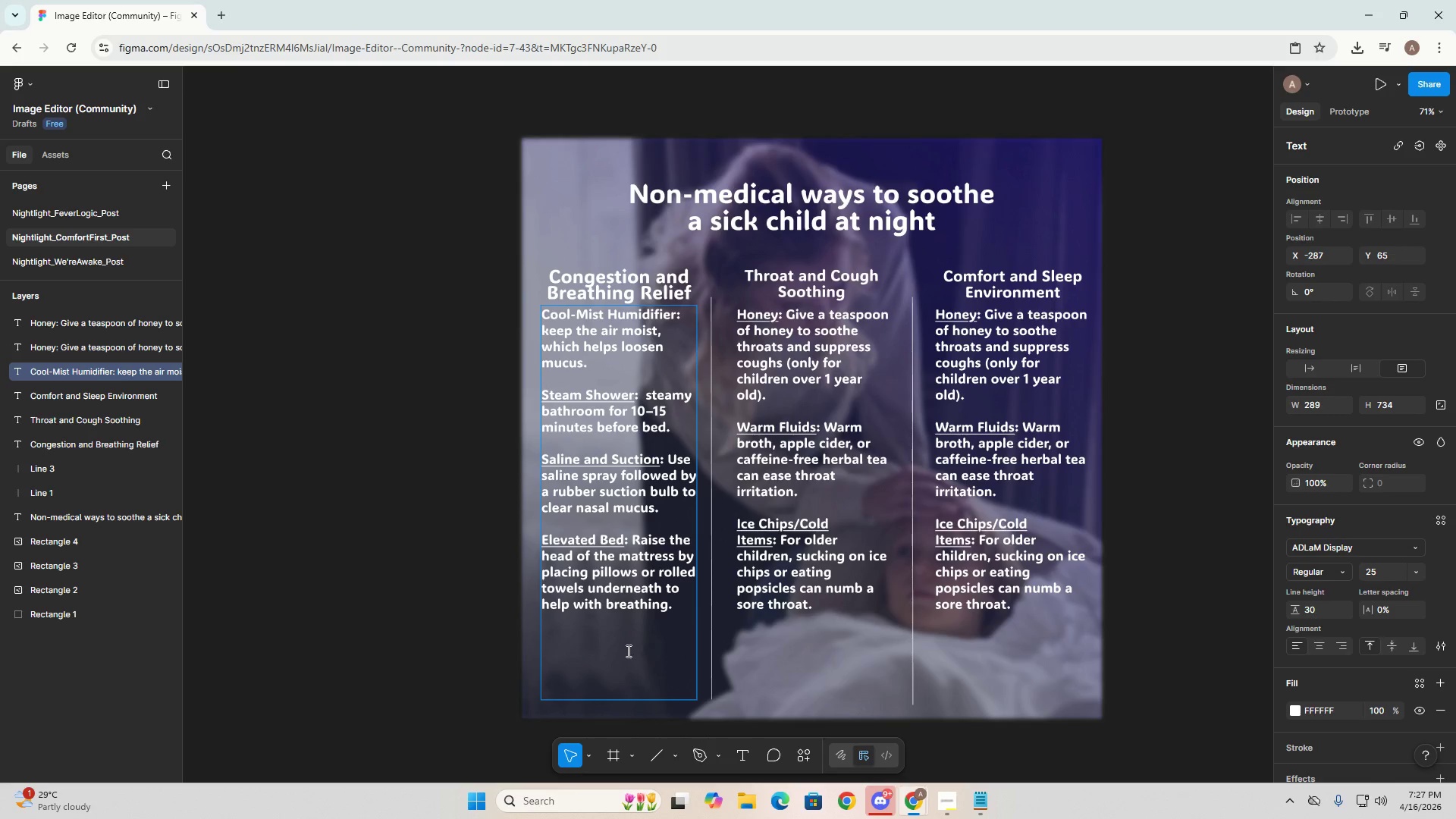 
left_click([747, 658])
 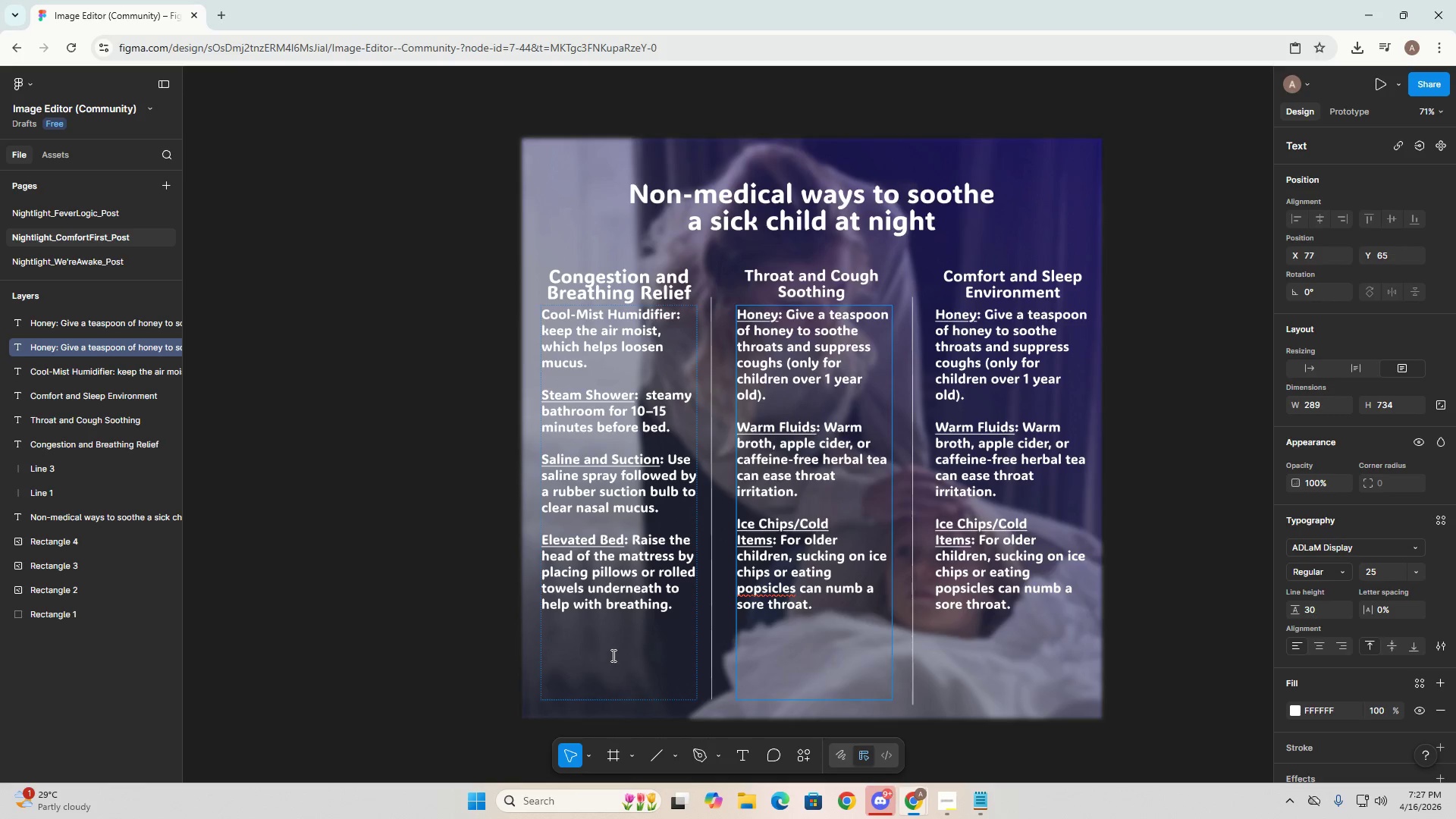 
key(Escape)
 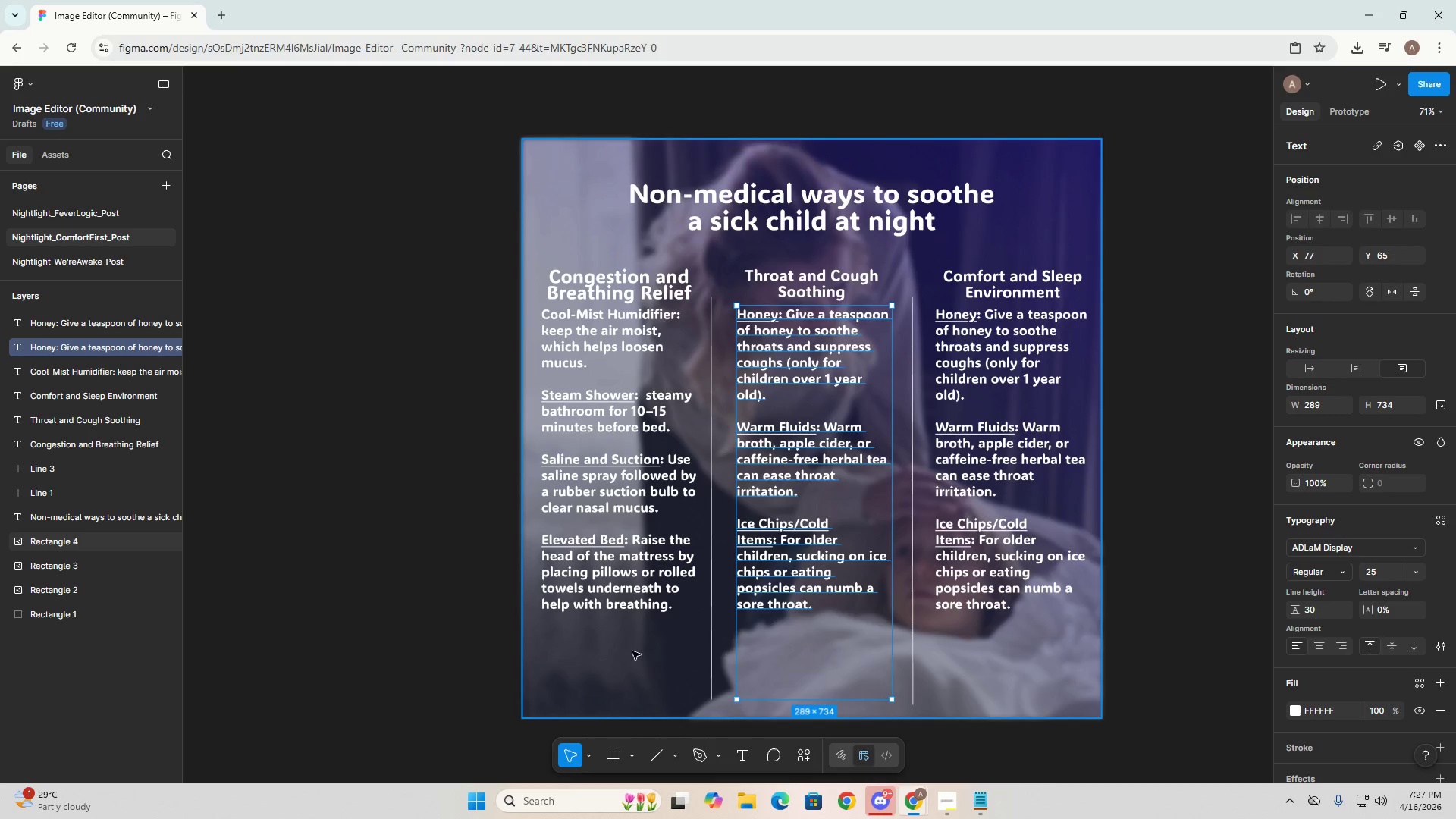 
left_click([629, 644])
 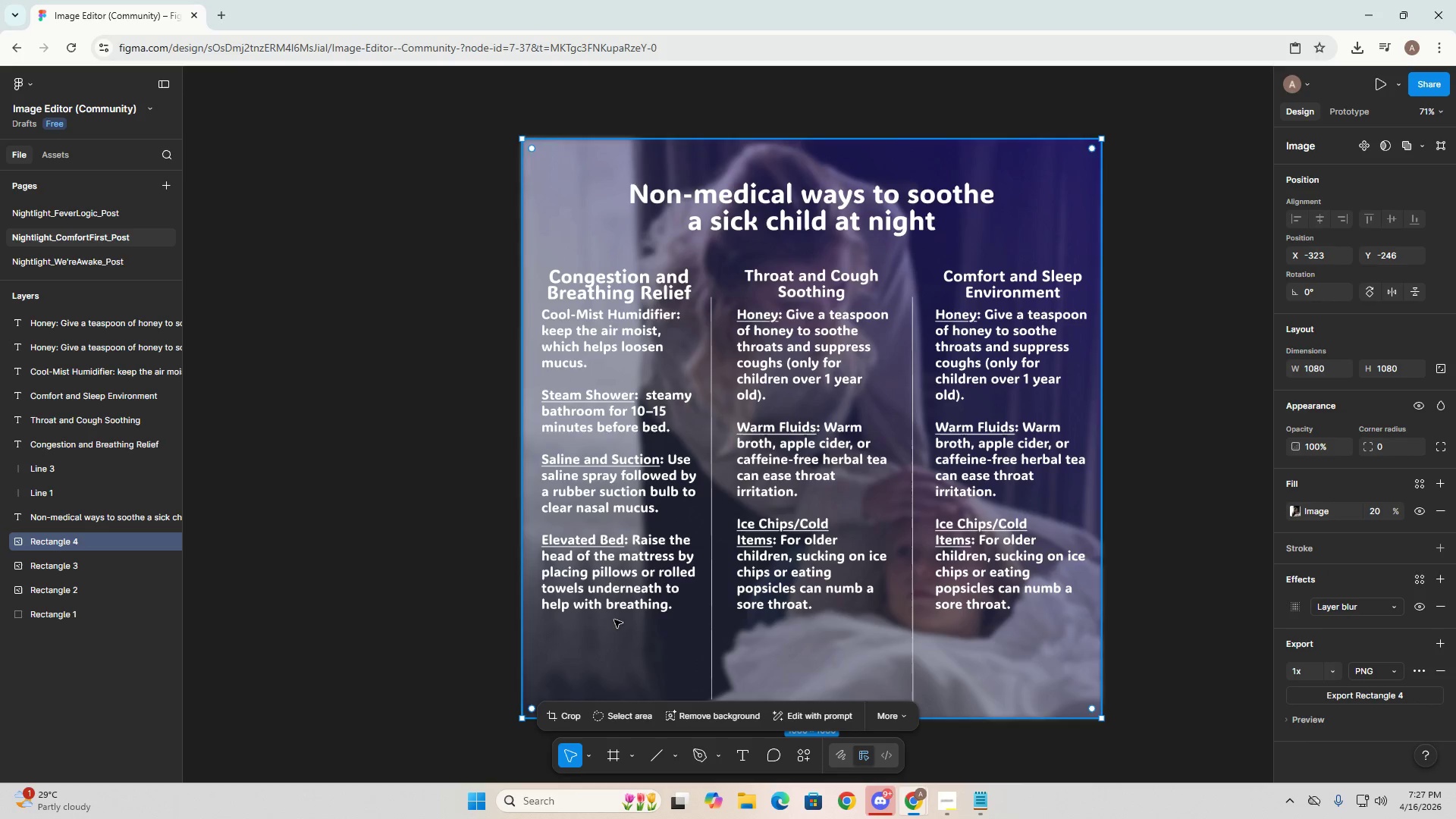 
left_click([615, 579])
 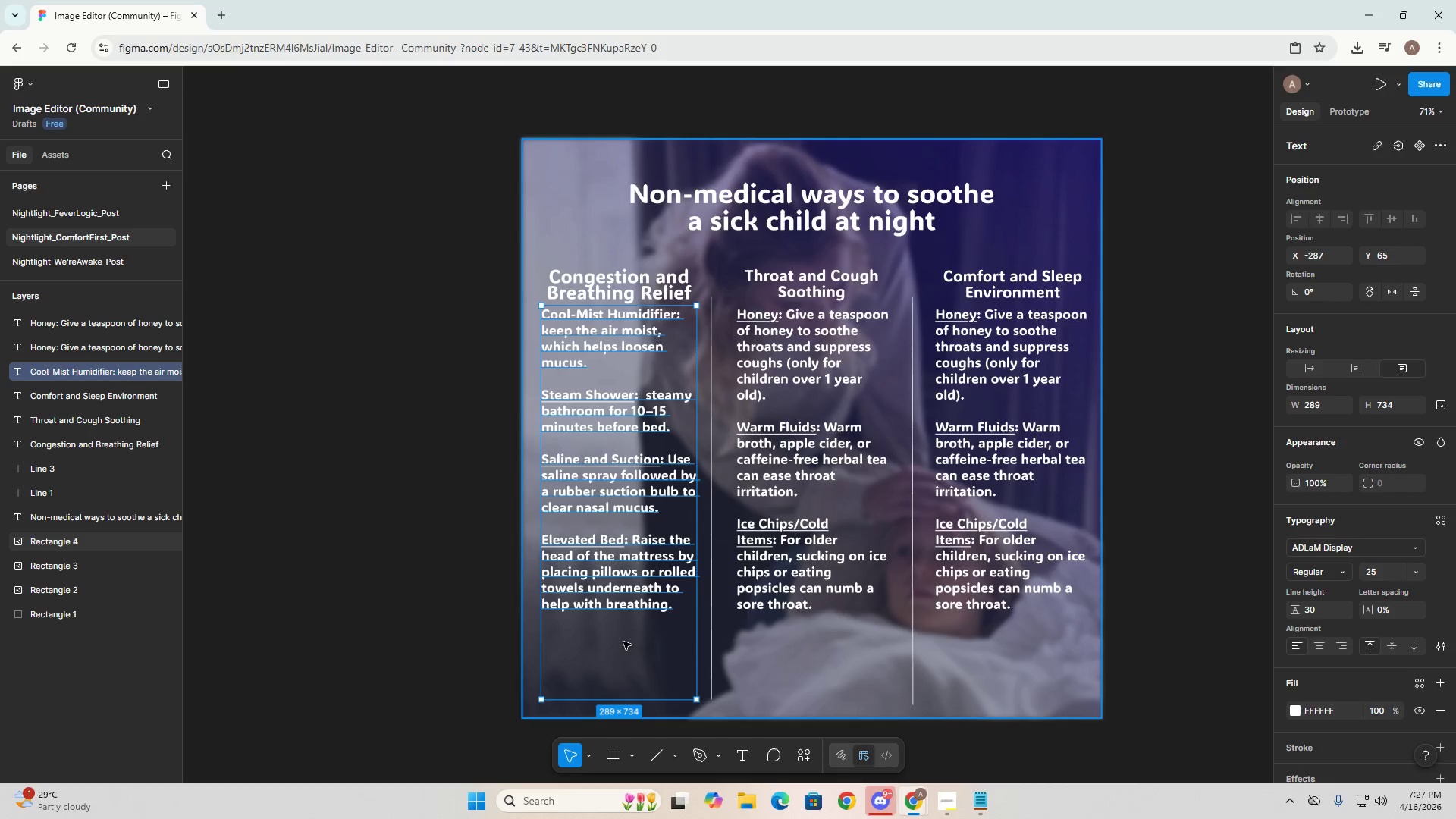 
left_click_drag(start_coordinate=[618, 635], to_coordinate=[618, 667])
 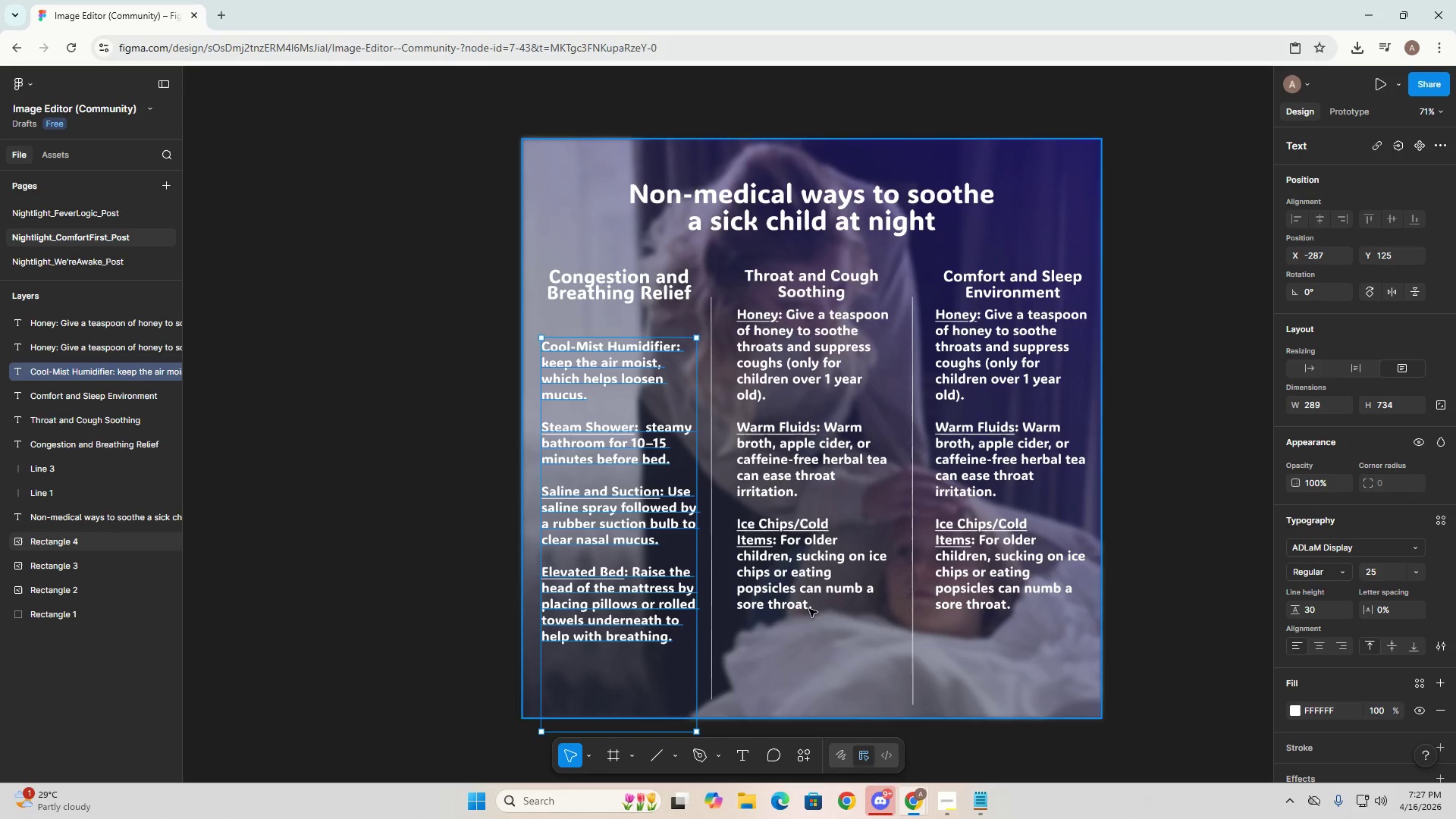 
left_click([806, 567])
 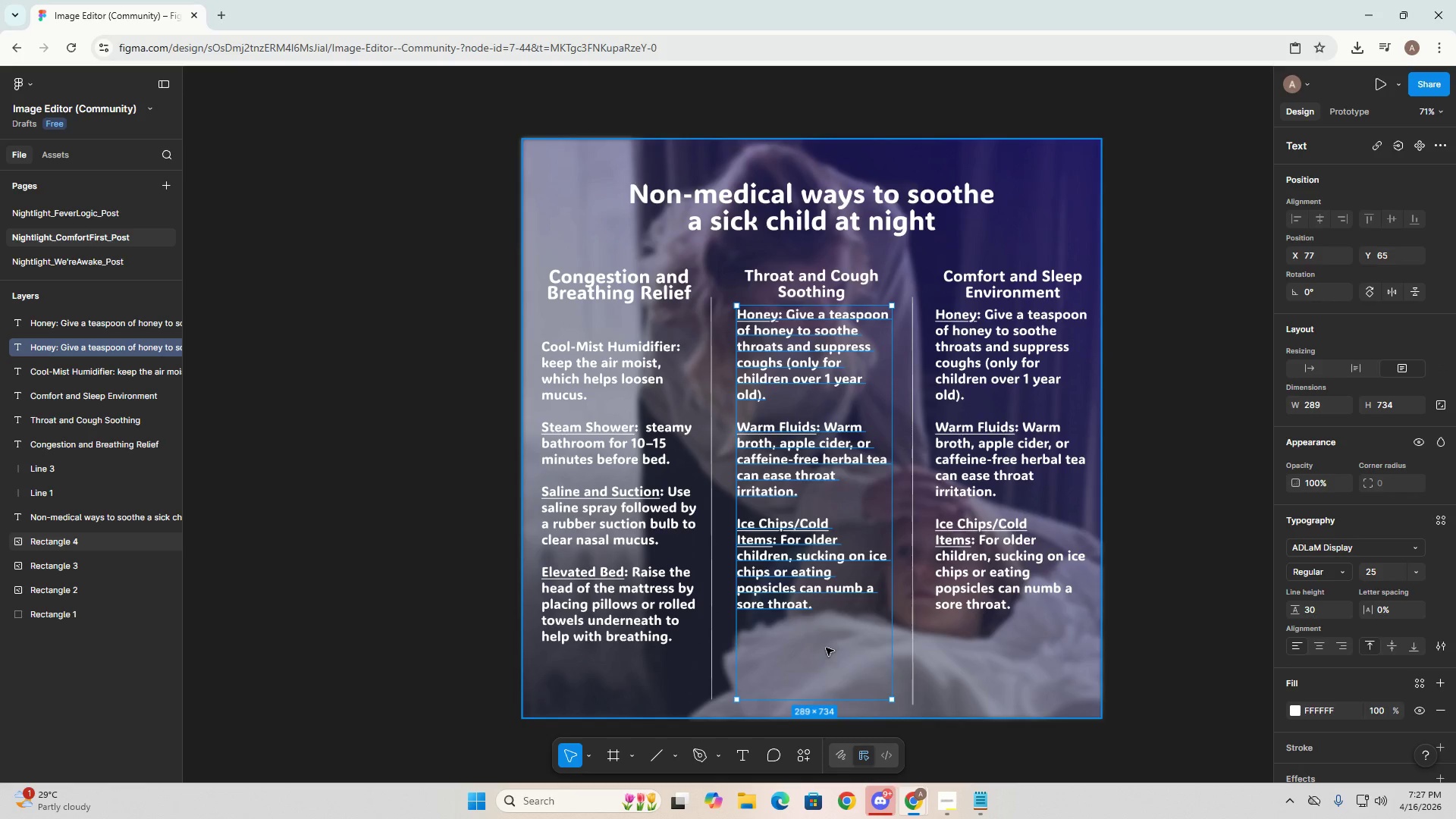 
left_click_drag(start_coordinate=[826, 638], to_coordinate=[826, 669])
 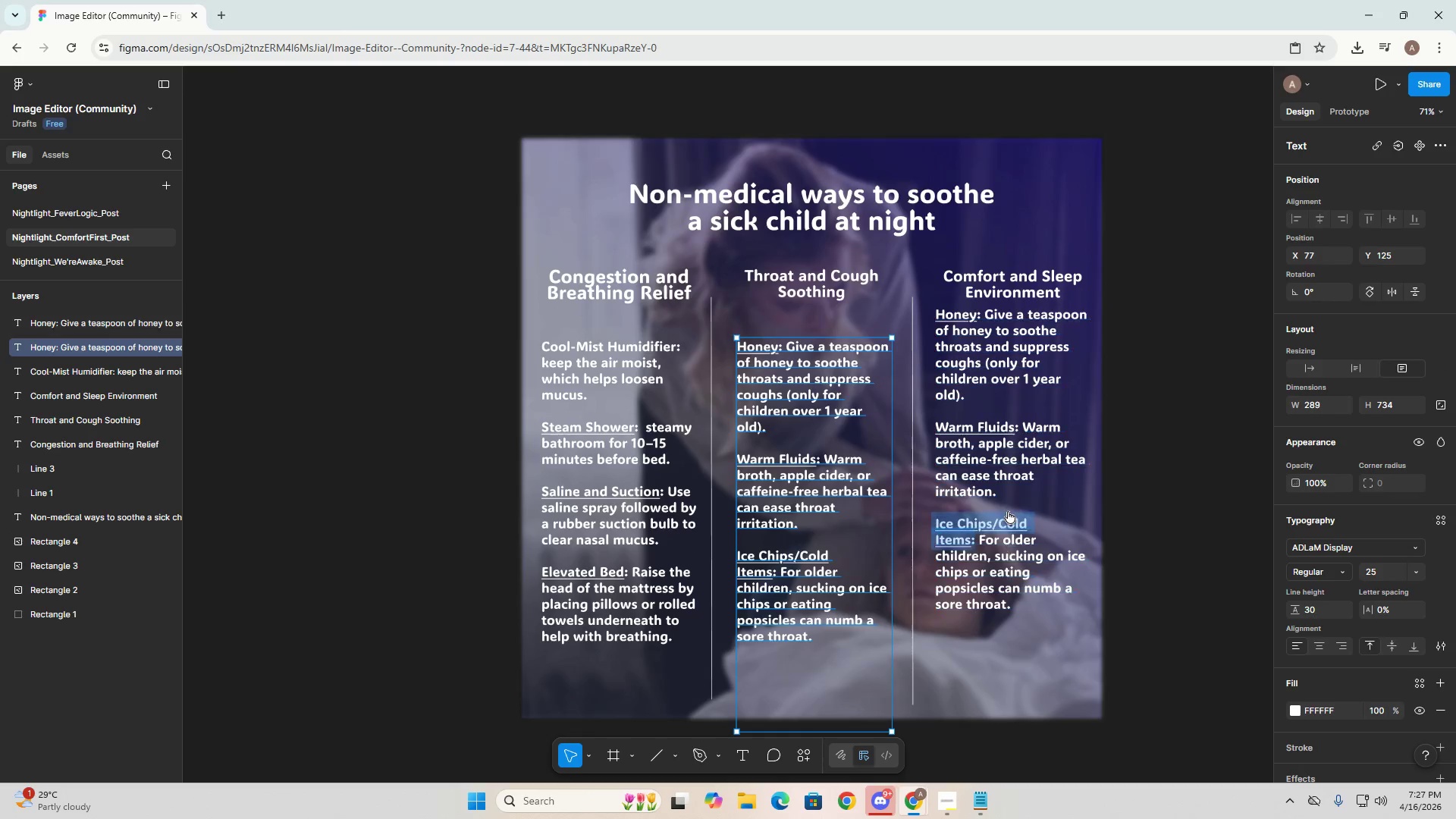 
left_click([1009, 512])
 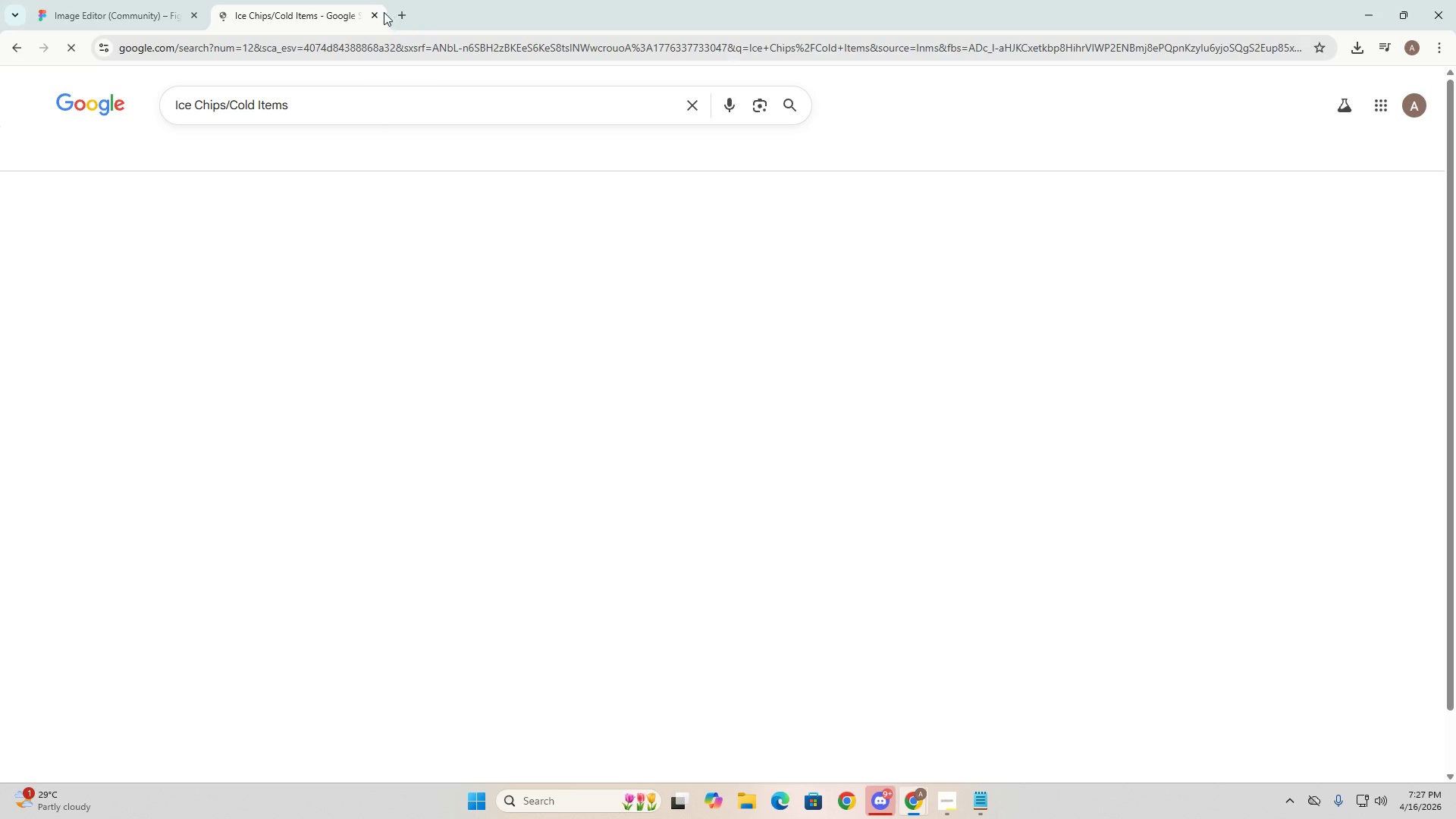 
left_click([377, 13])
 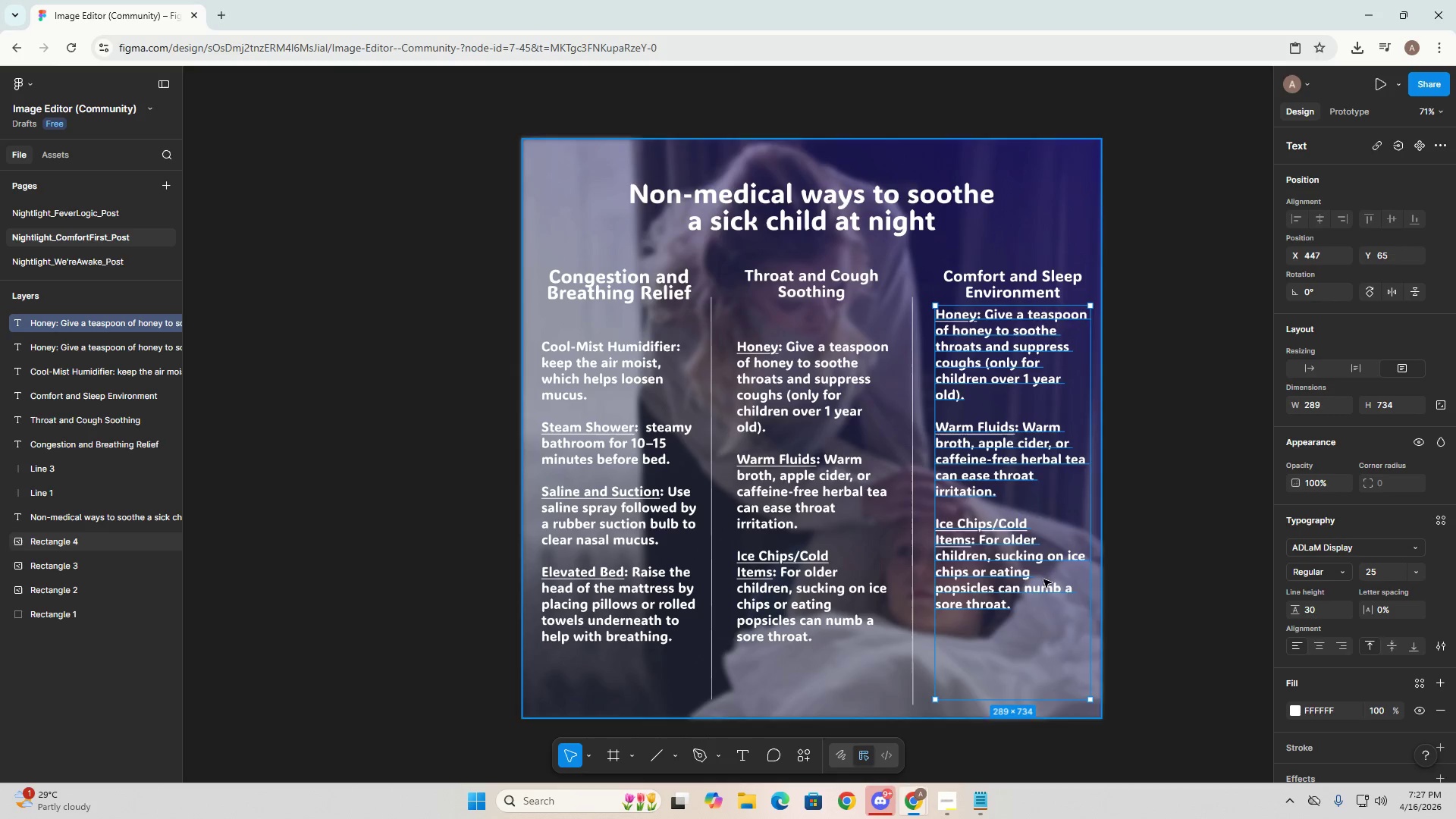 
left_click_drag(start_coordinate=[1034, 622], to_coordinate=[1034, 653])
 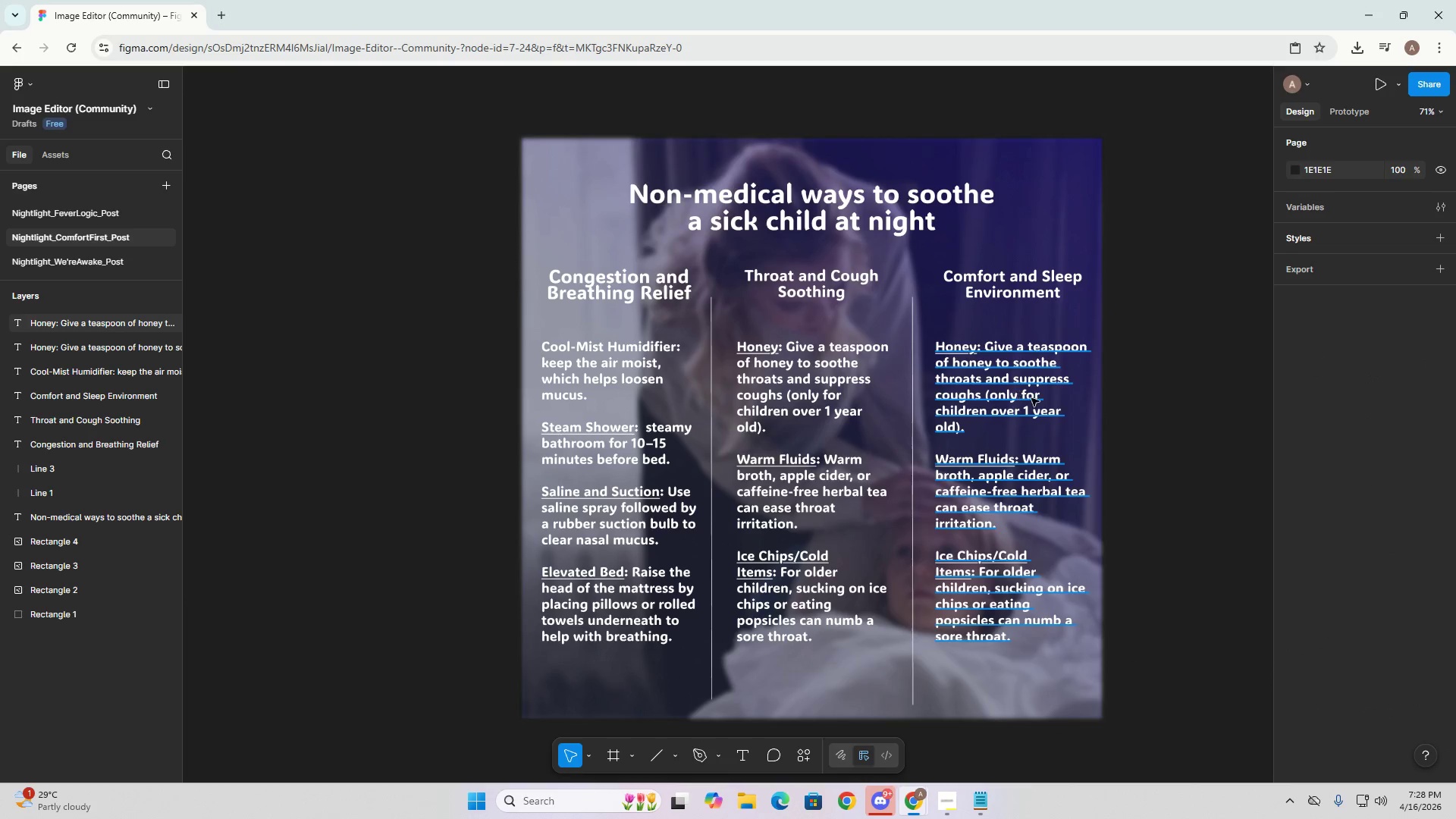 
double_click([1015, 382])
 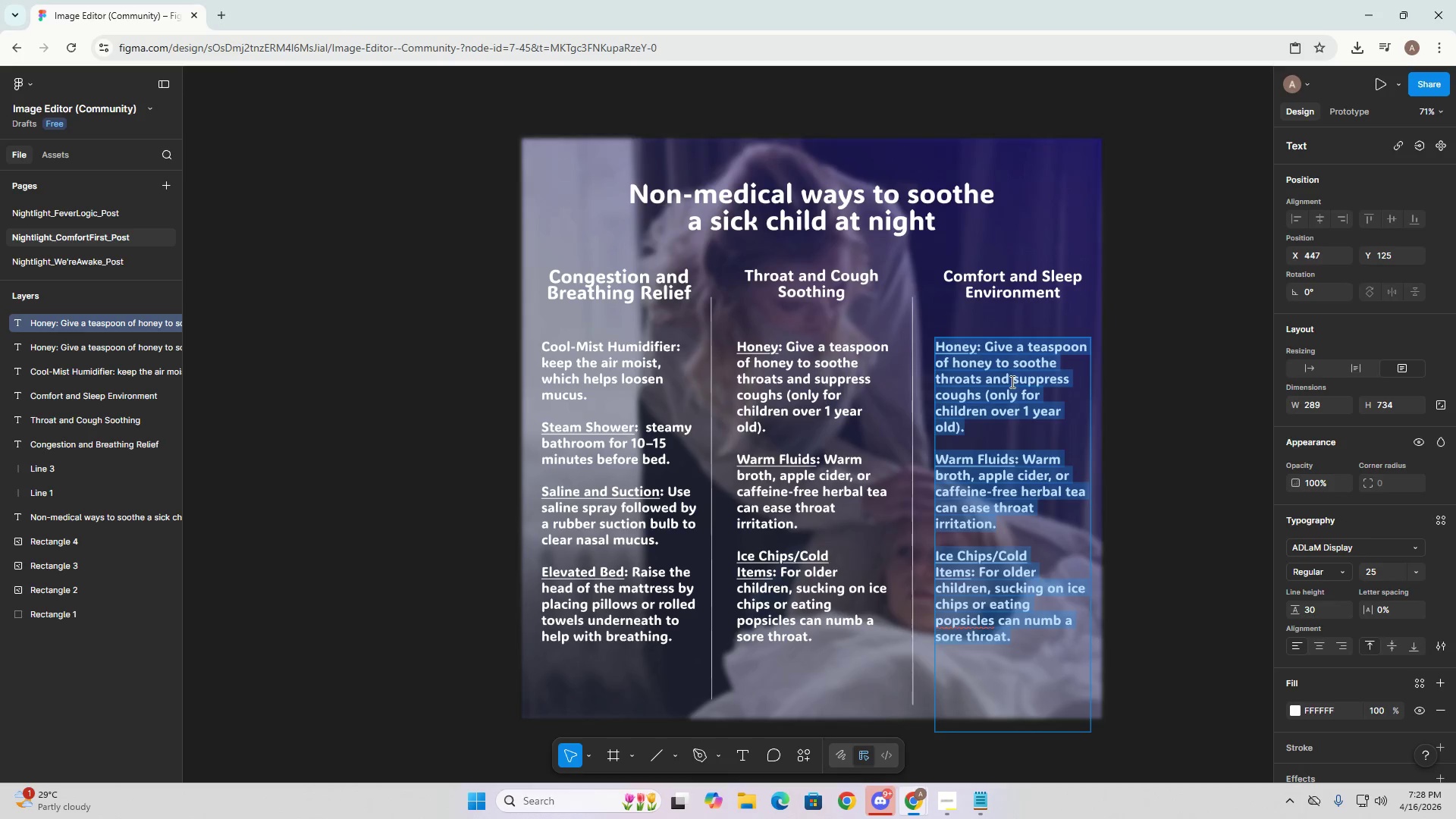 
key(Alt+AltLeft)
 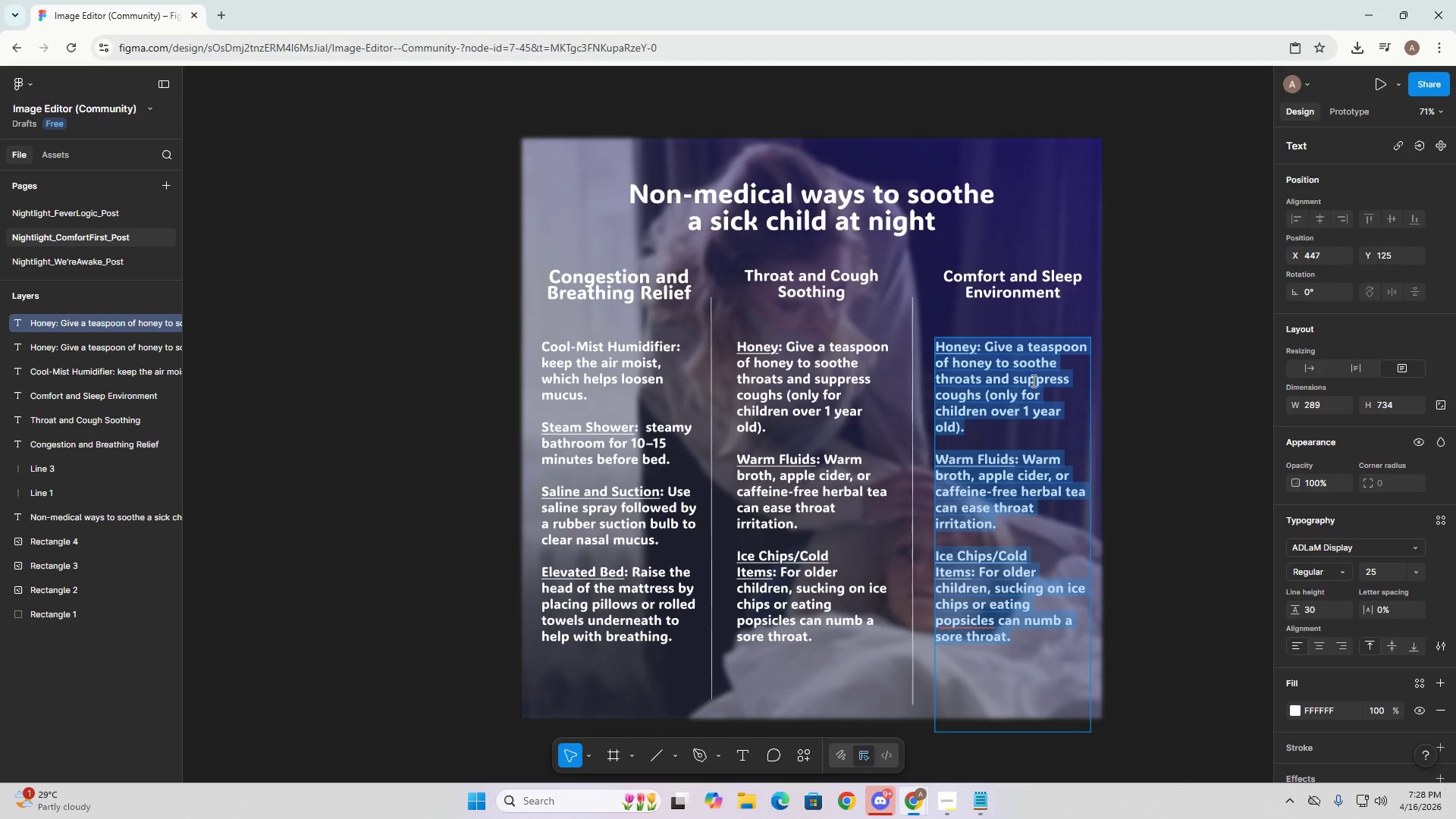 
key(Alt+Tab)
 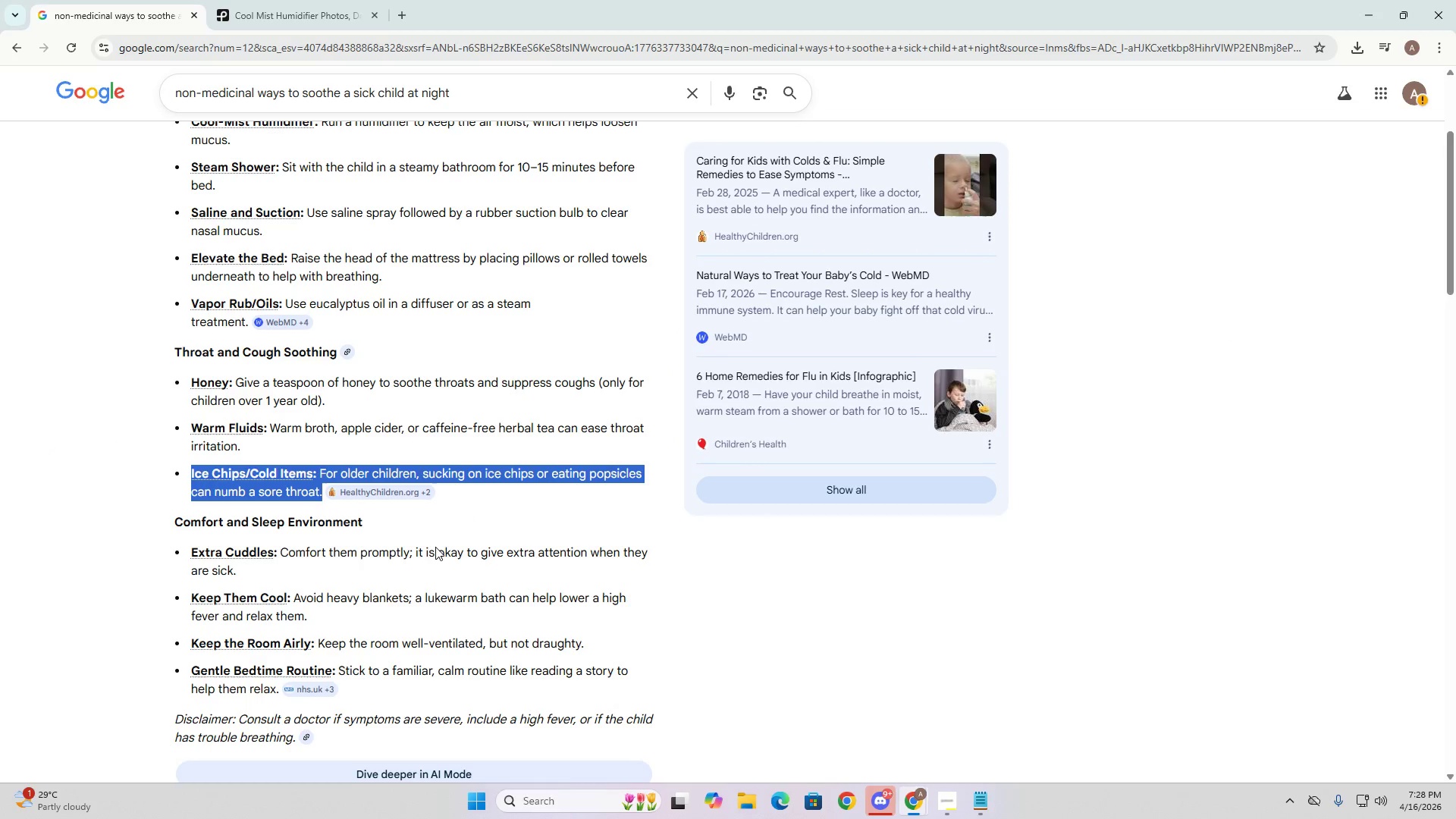 
scroll: coordinate [363, 566], scroll_direction: down, amount: 2.0
 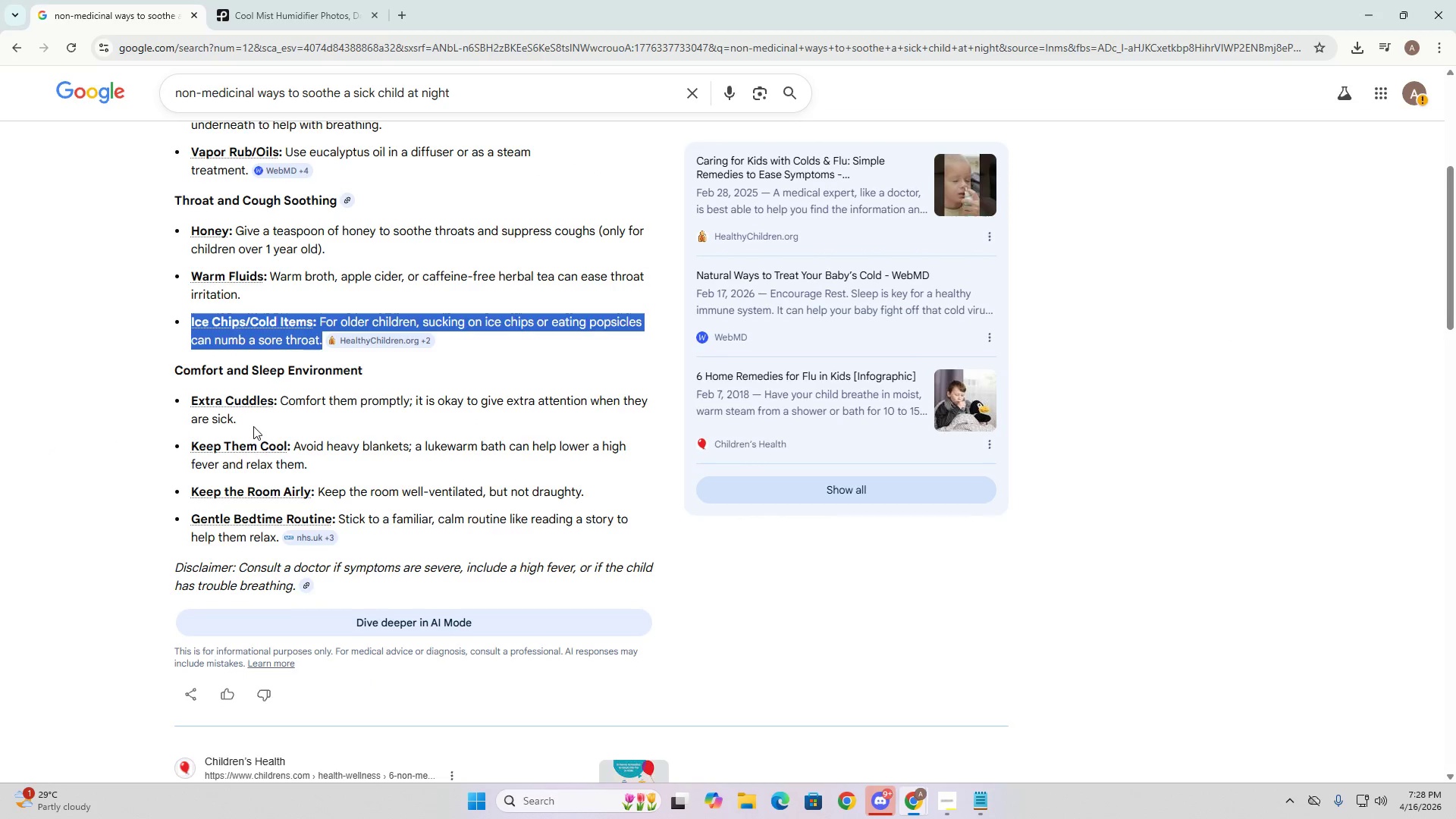 
left_click_drag(start_coordinate=[256, 432], to_coordinate=[184, 408])
 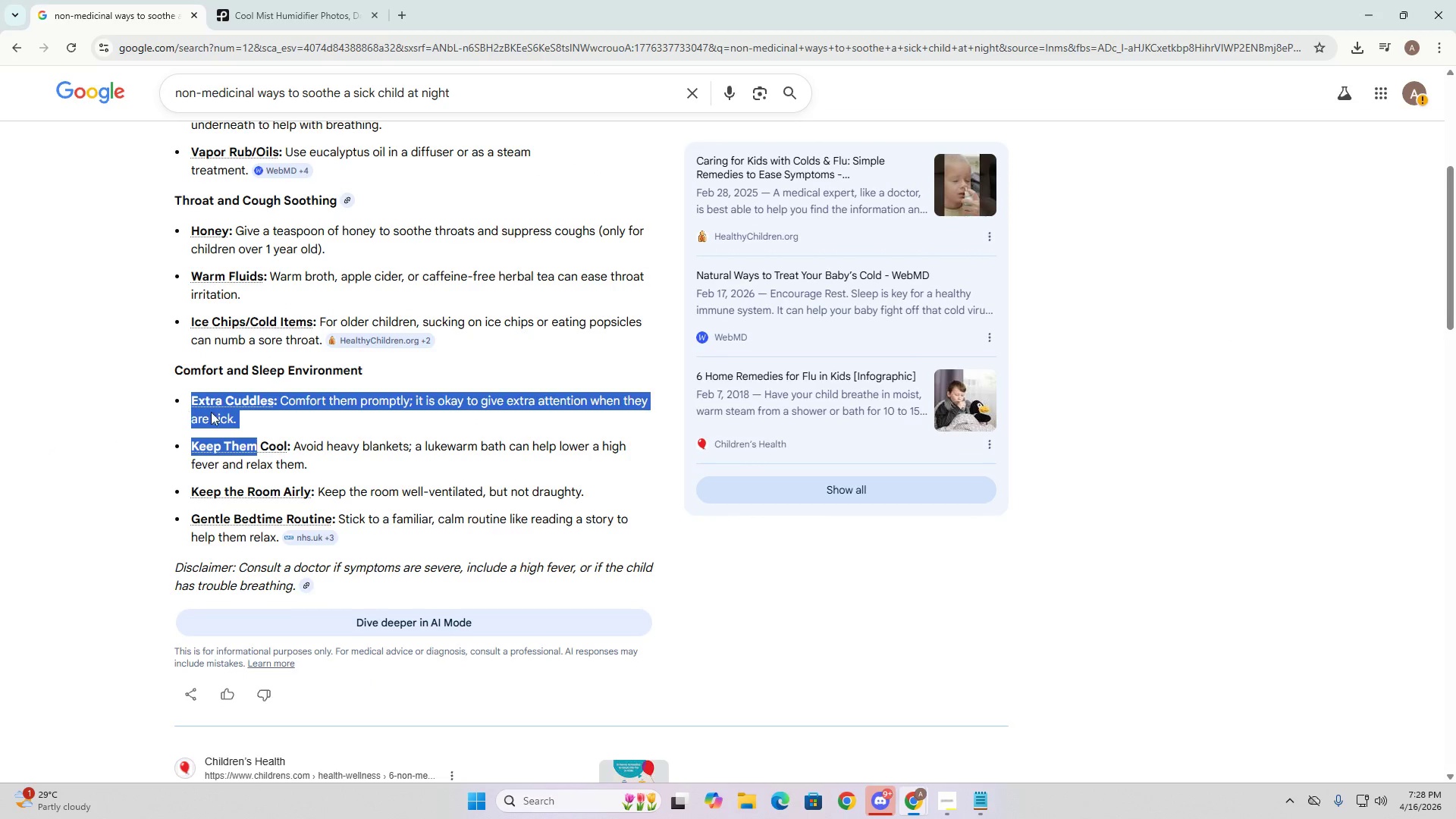 
key(Control+ControlLeft)
 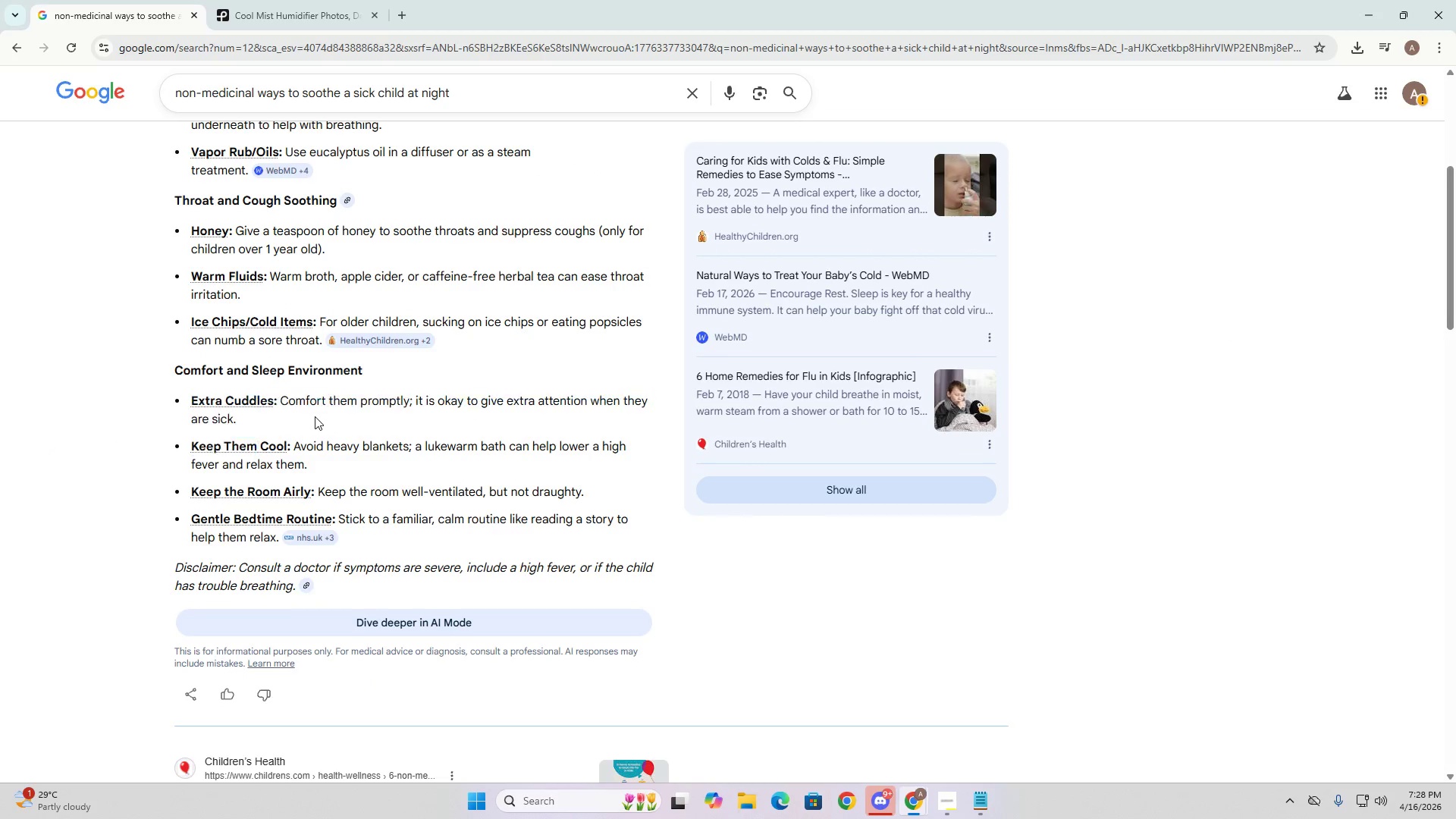 
double_click([250, 416])
 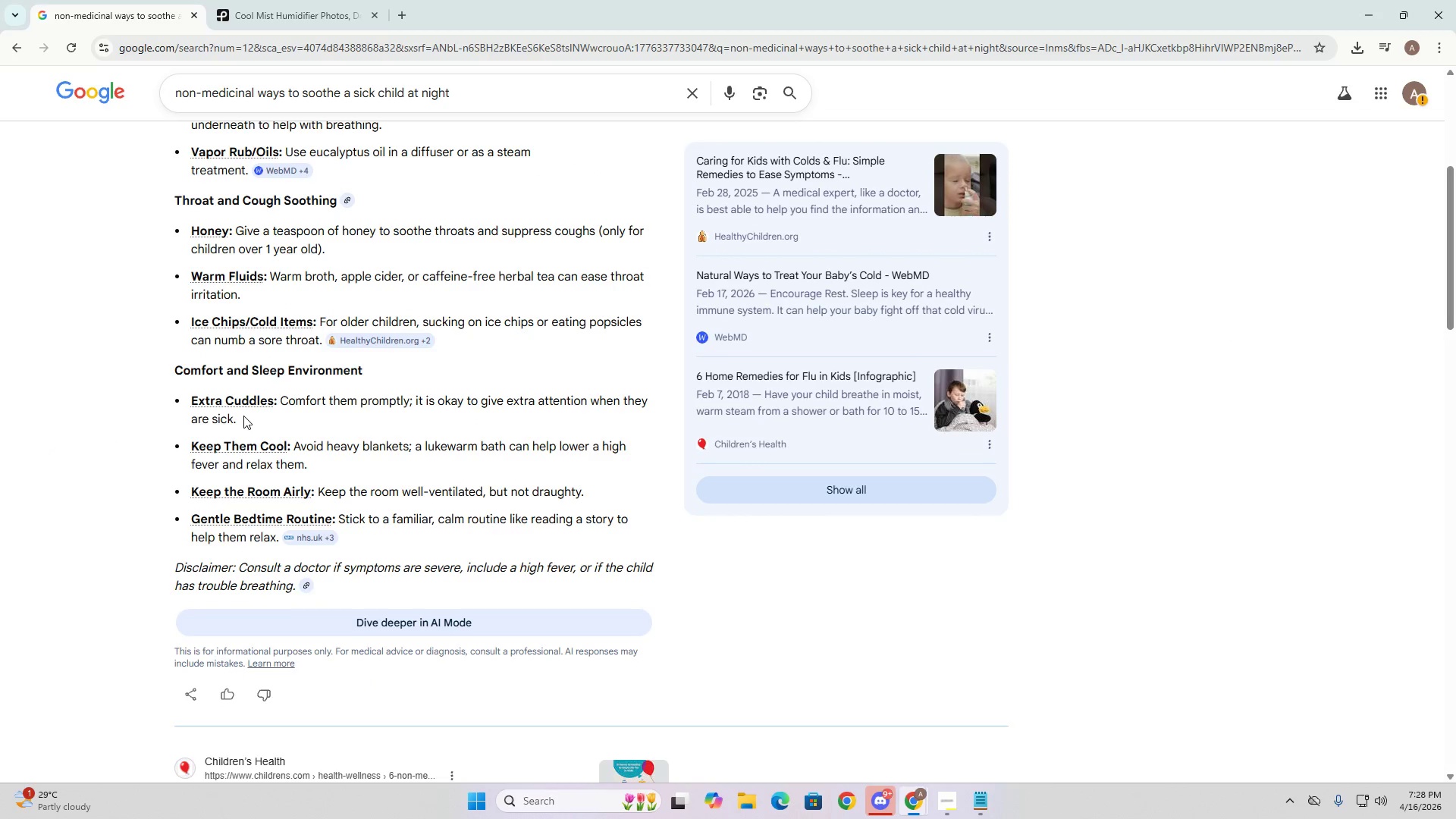 
left_click_drag(start_coordinate=[244, 416], to_coordinate=[190, 401])
 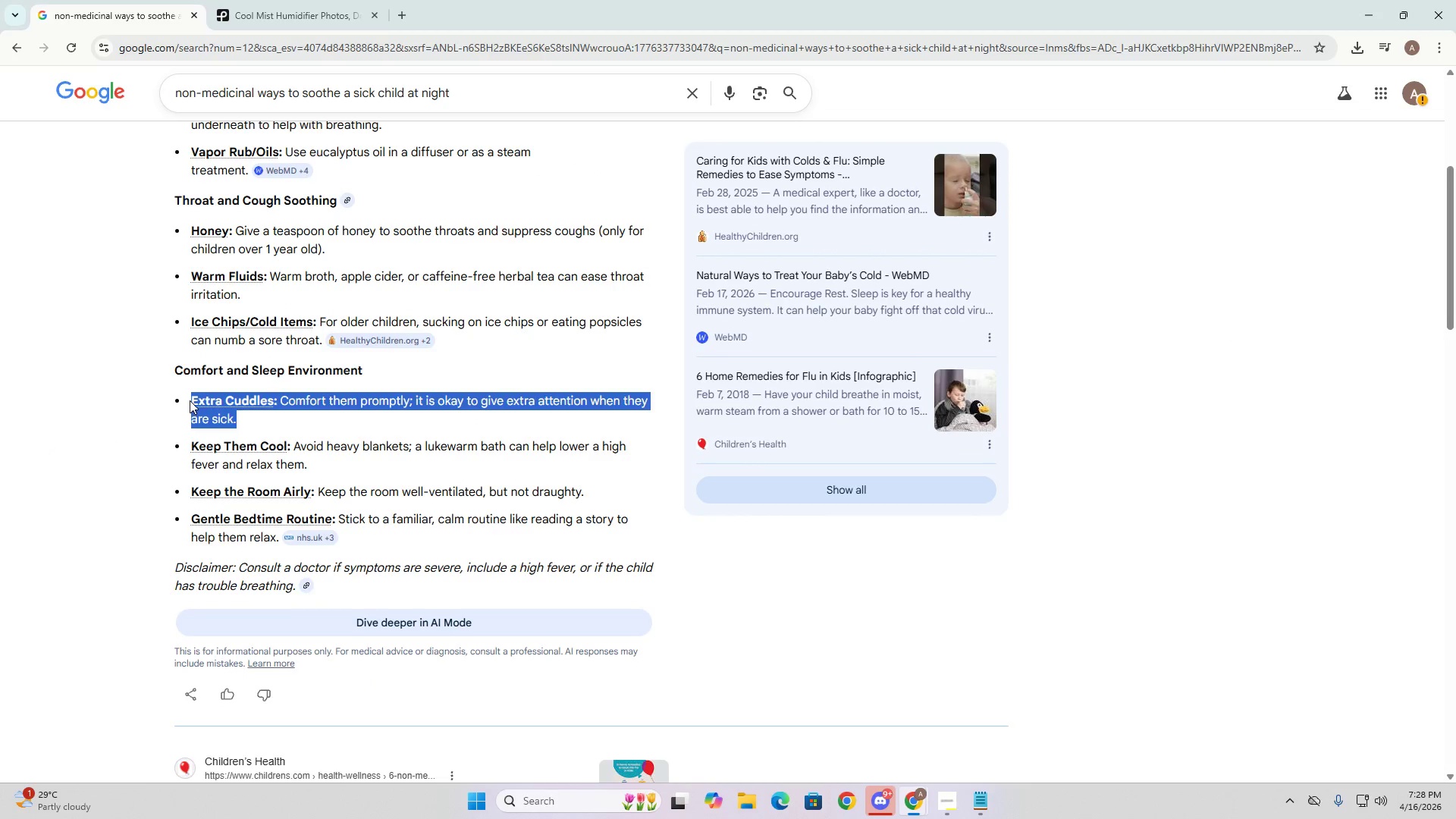 
key(Control+ControlLeft)
 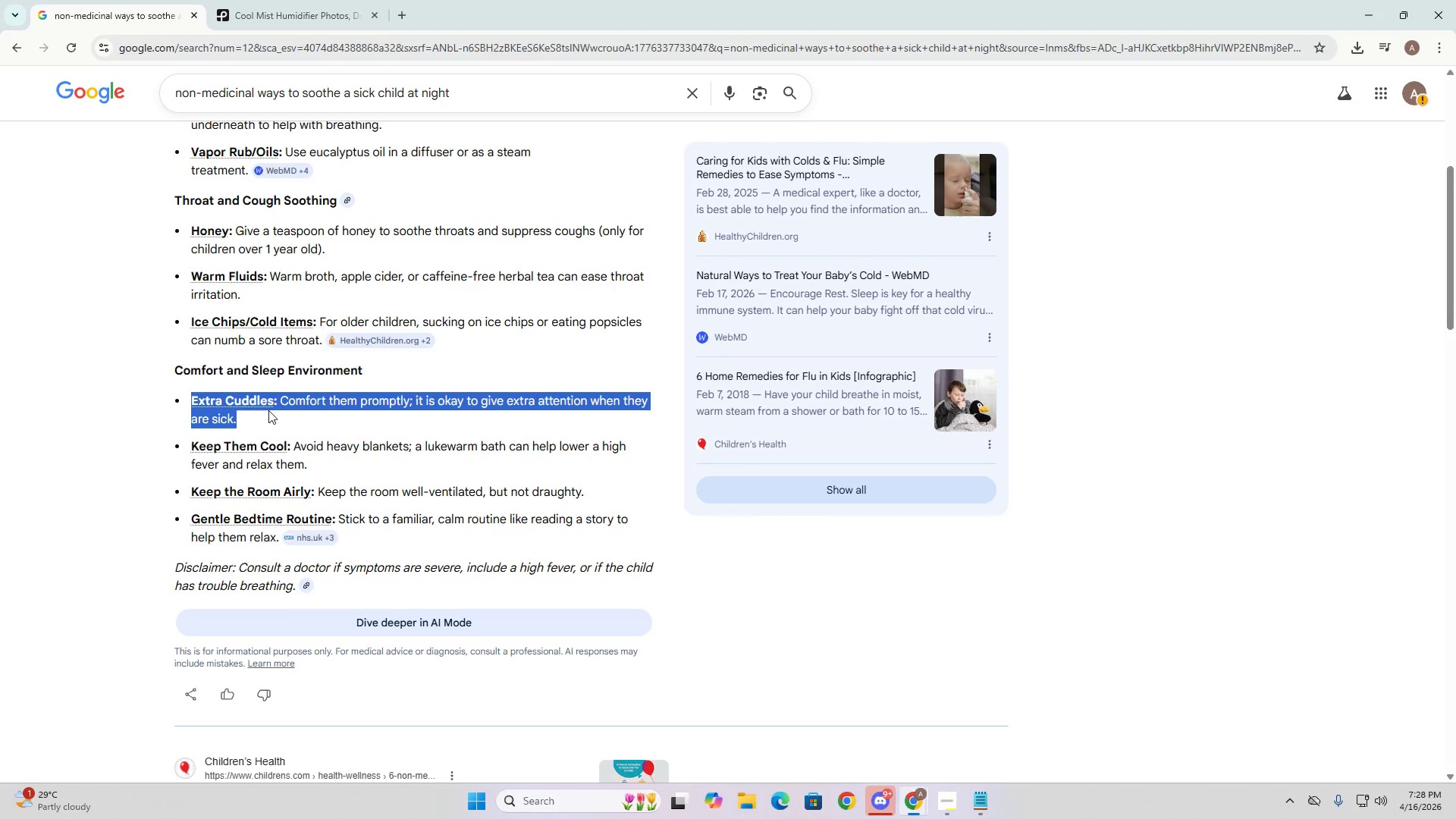 
key(Control+C)
 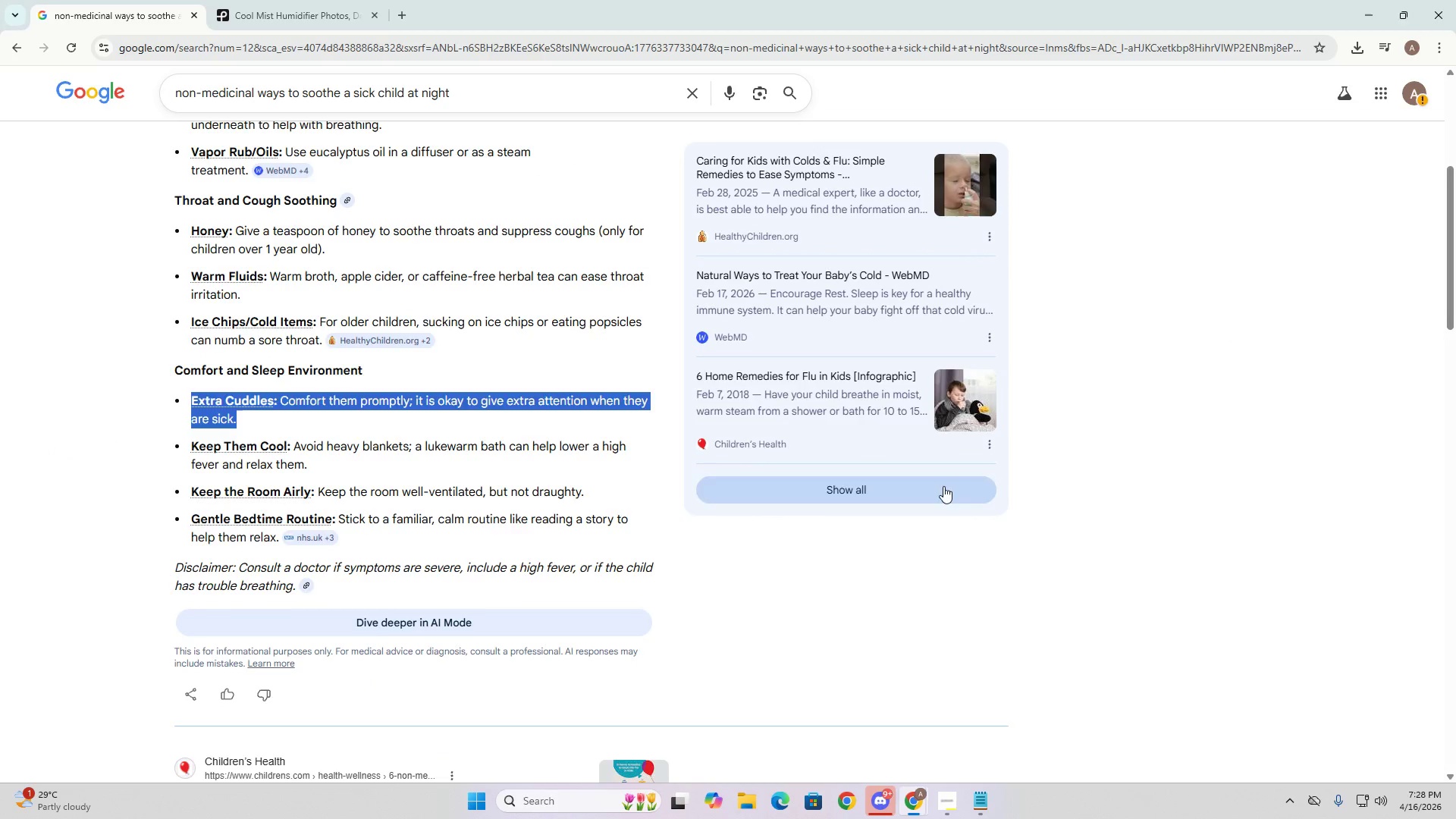 
key(Alt+AltLeft)
 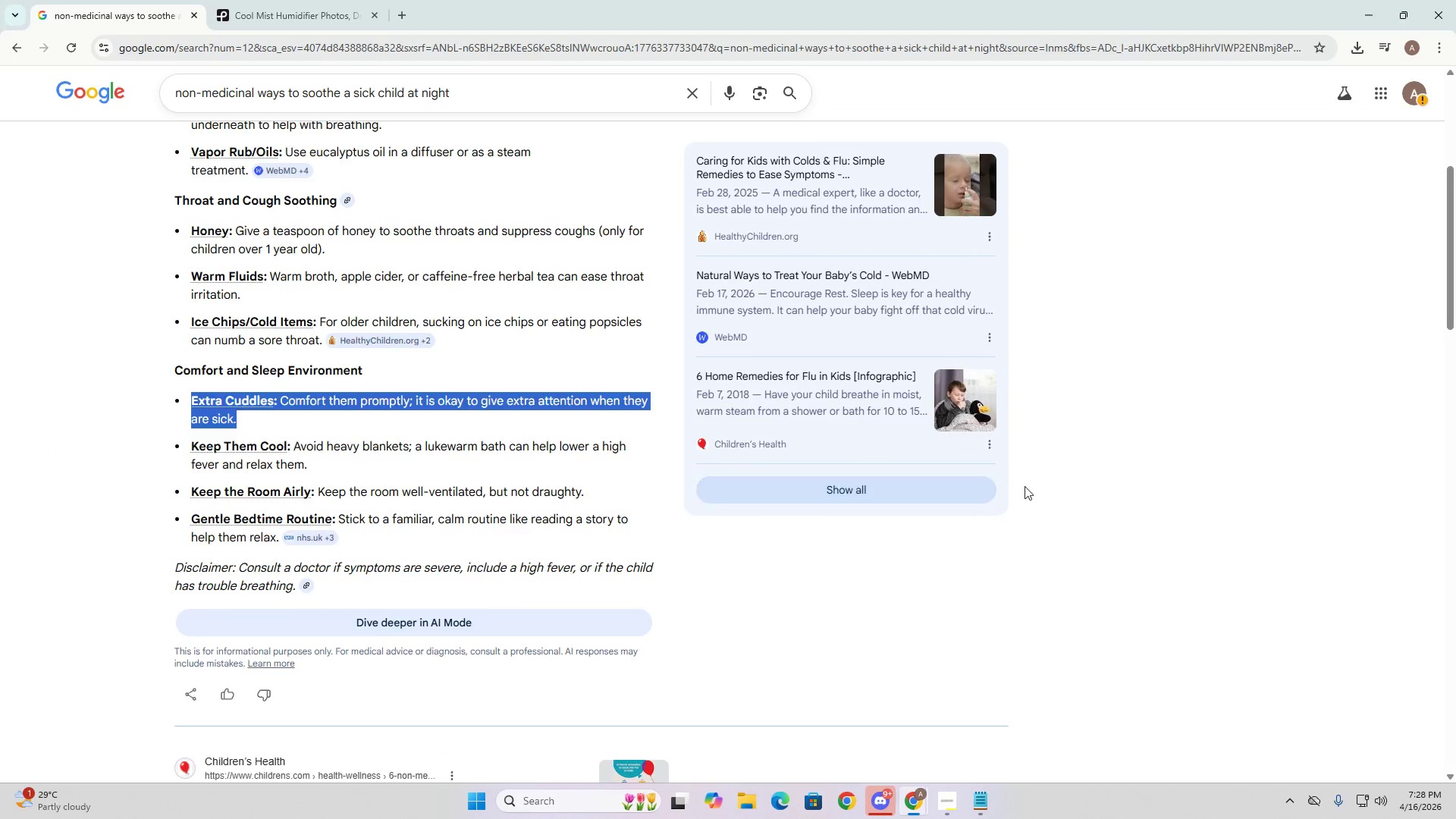 
key(Alt+Tab)
 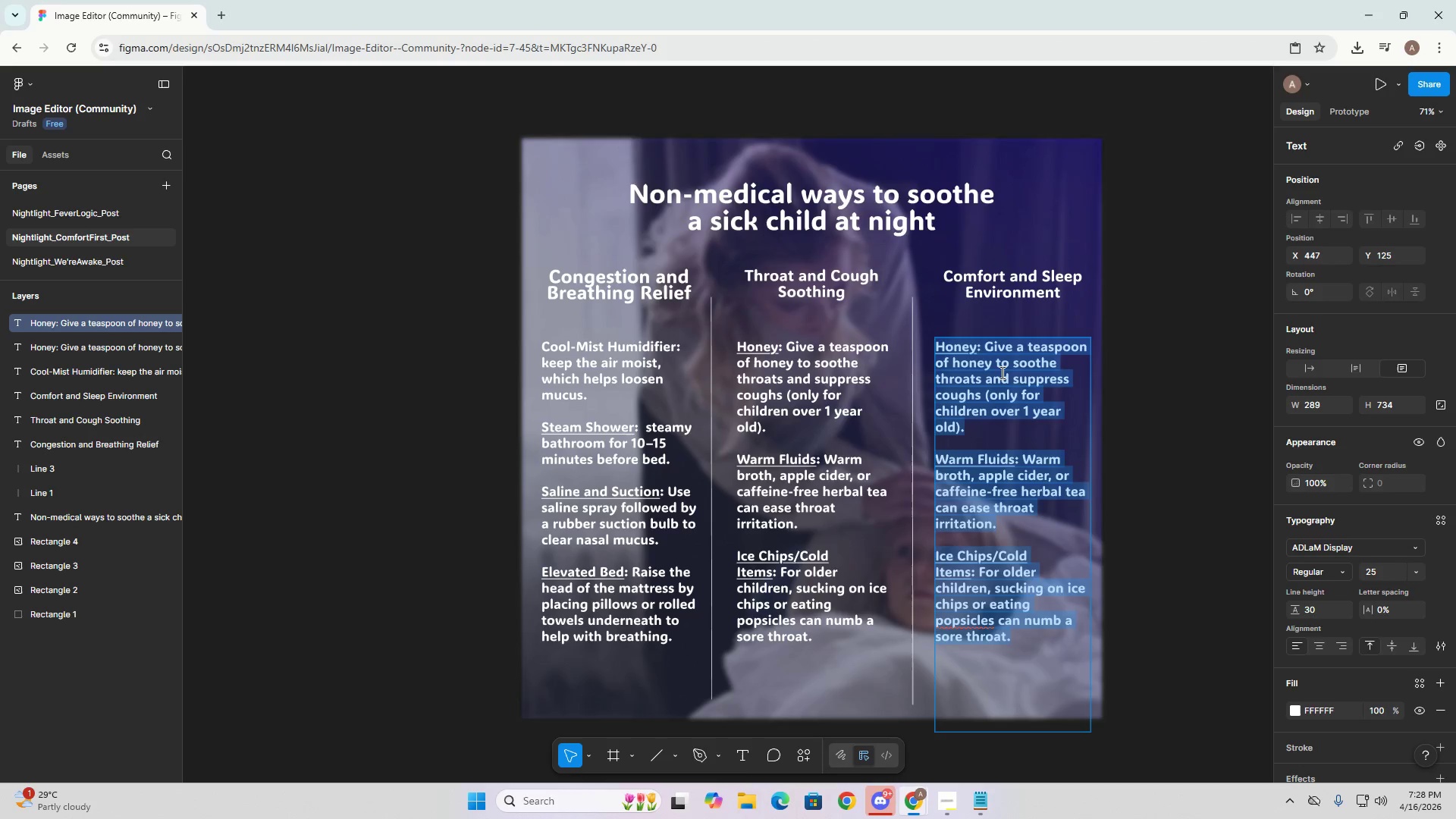 
left_click([974, 346])
 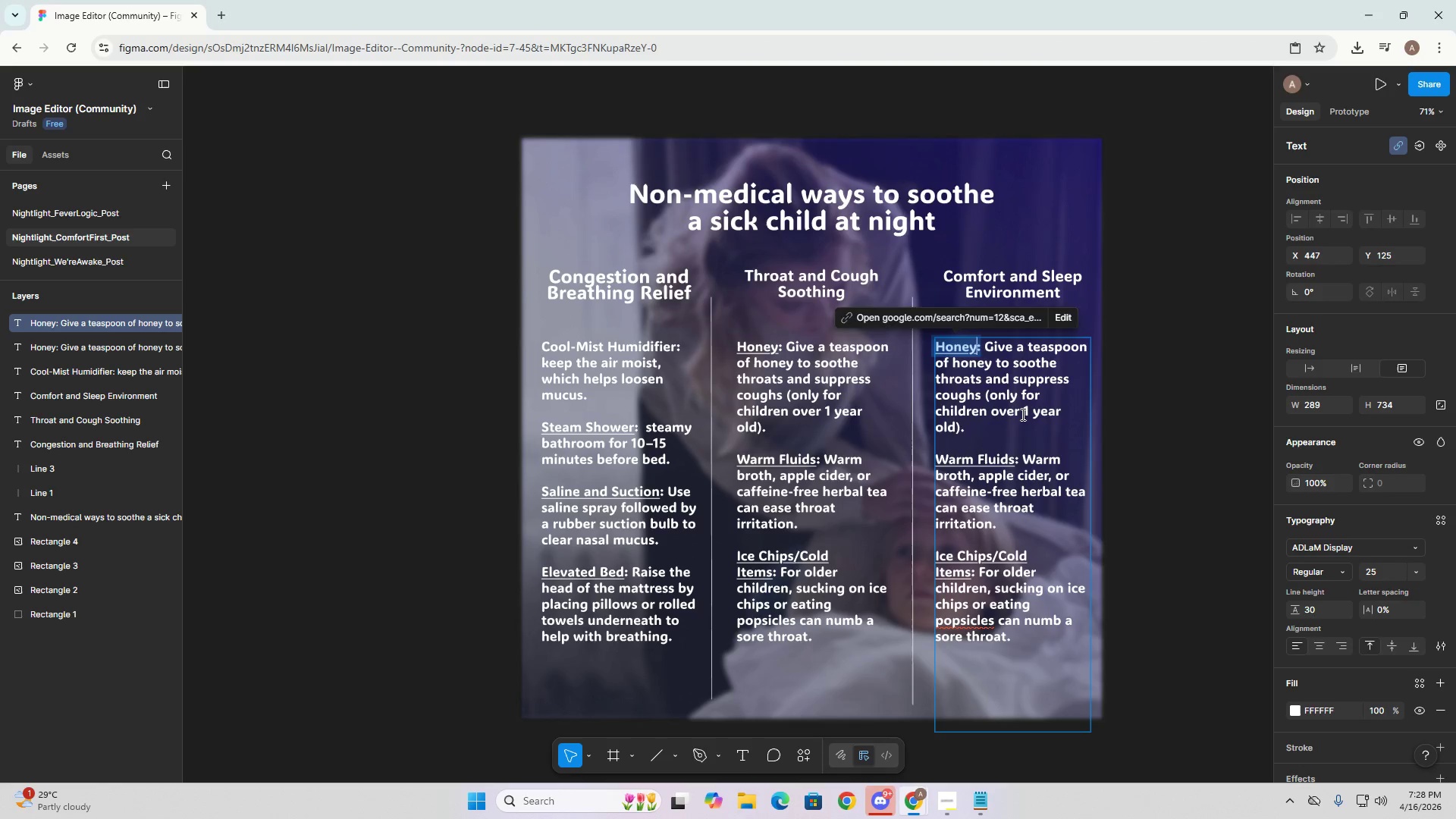 
left_click([1028, 431])
 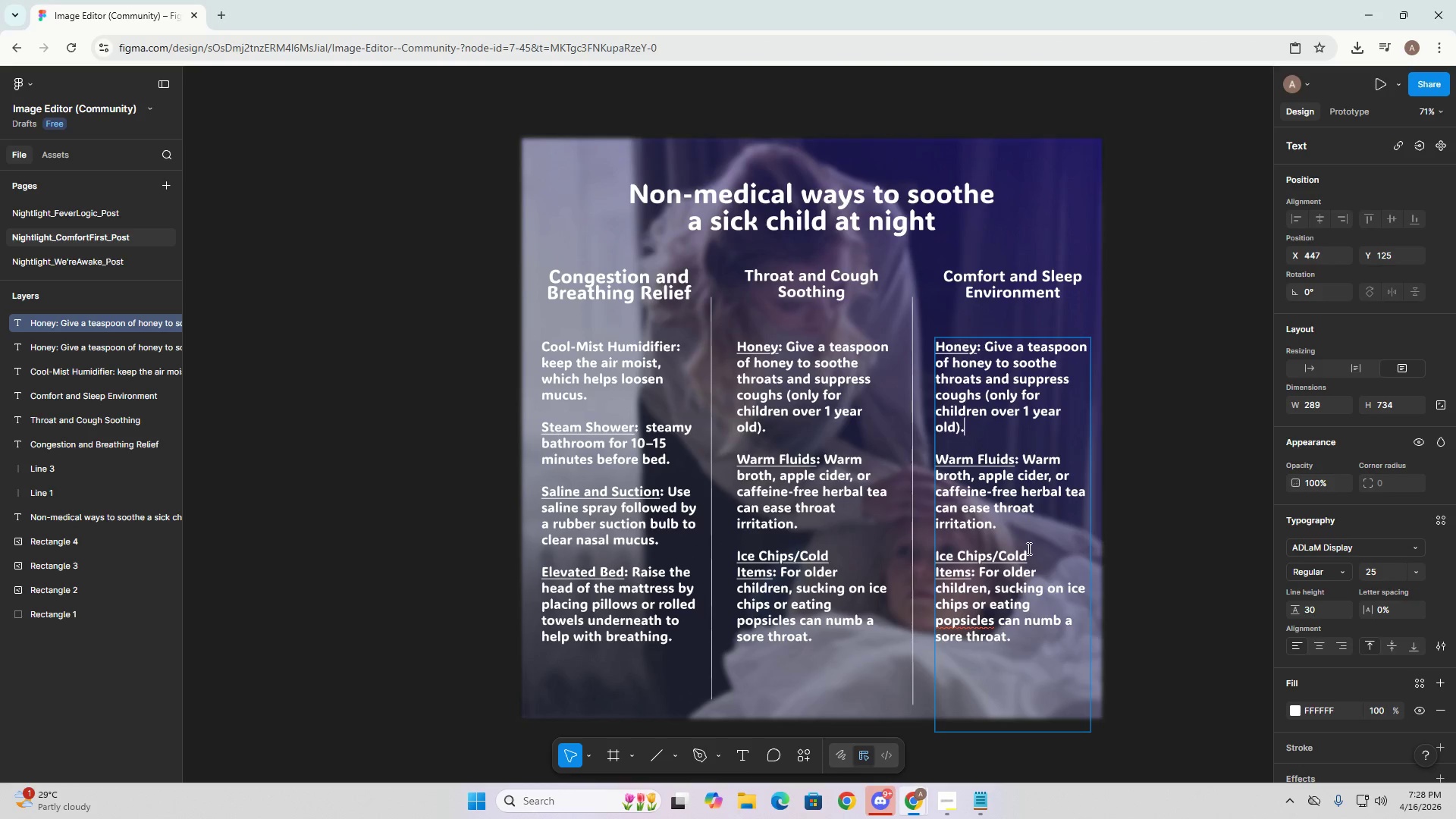 
key(Control+A)
 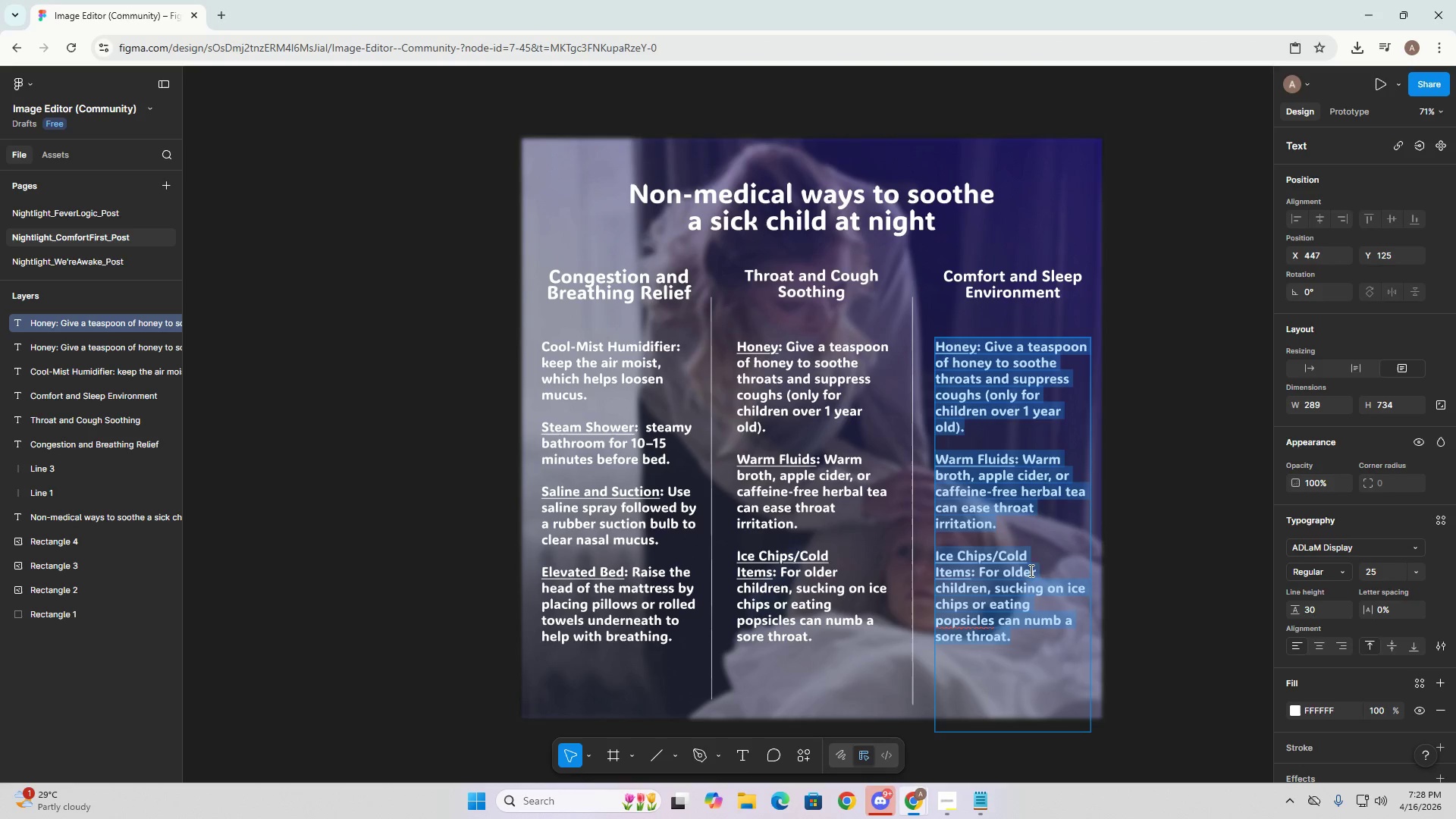 
key(Control+V)
 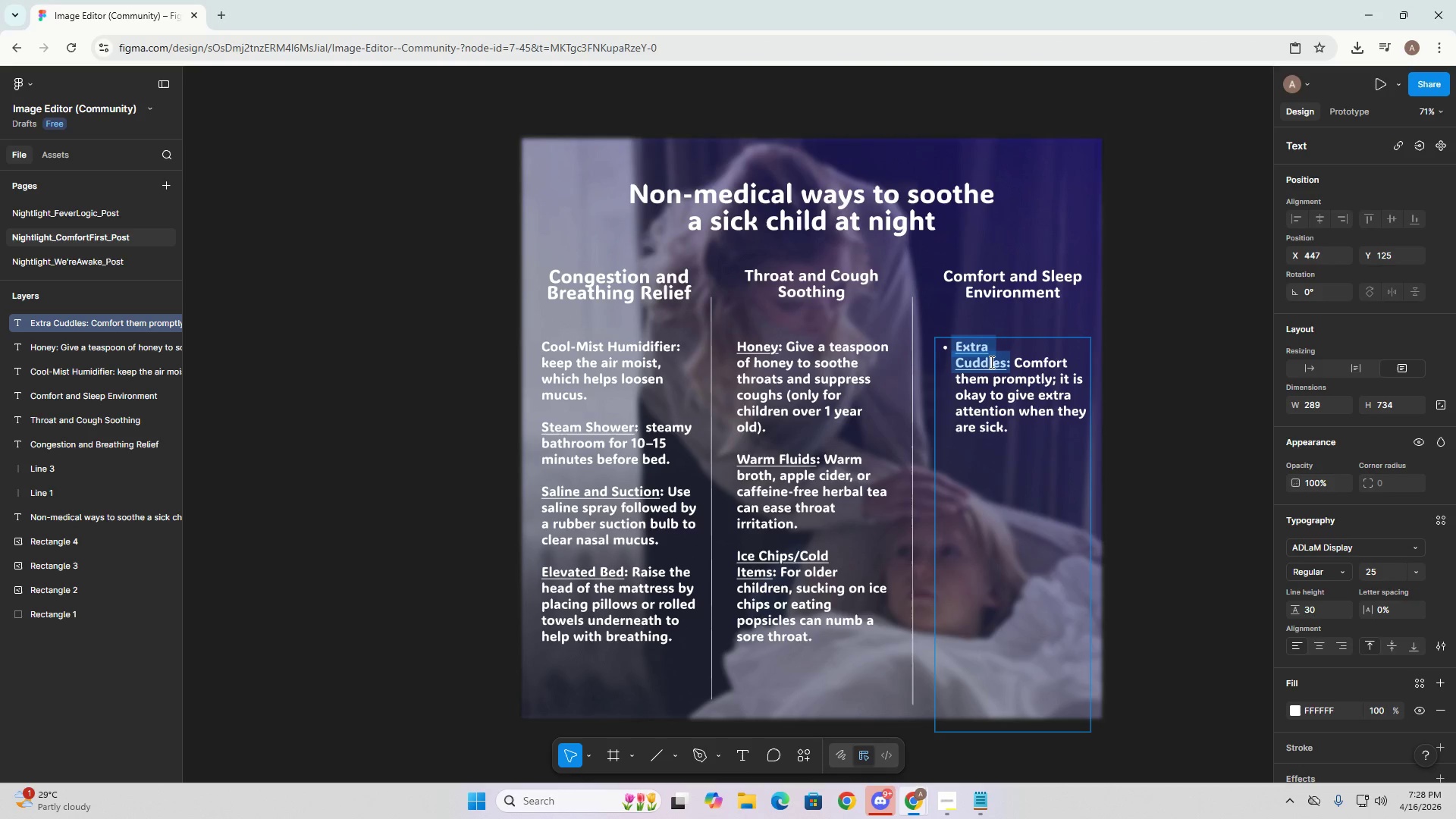 
left_click([955, 344])
 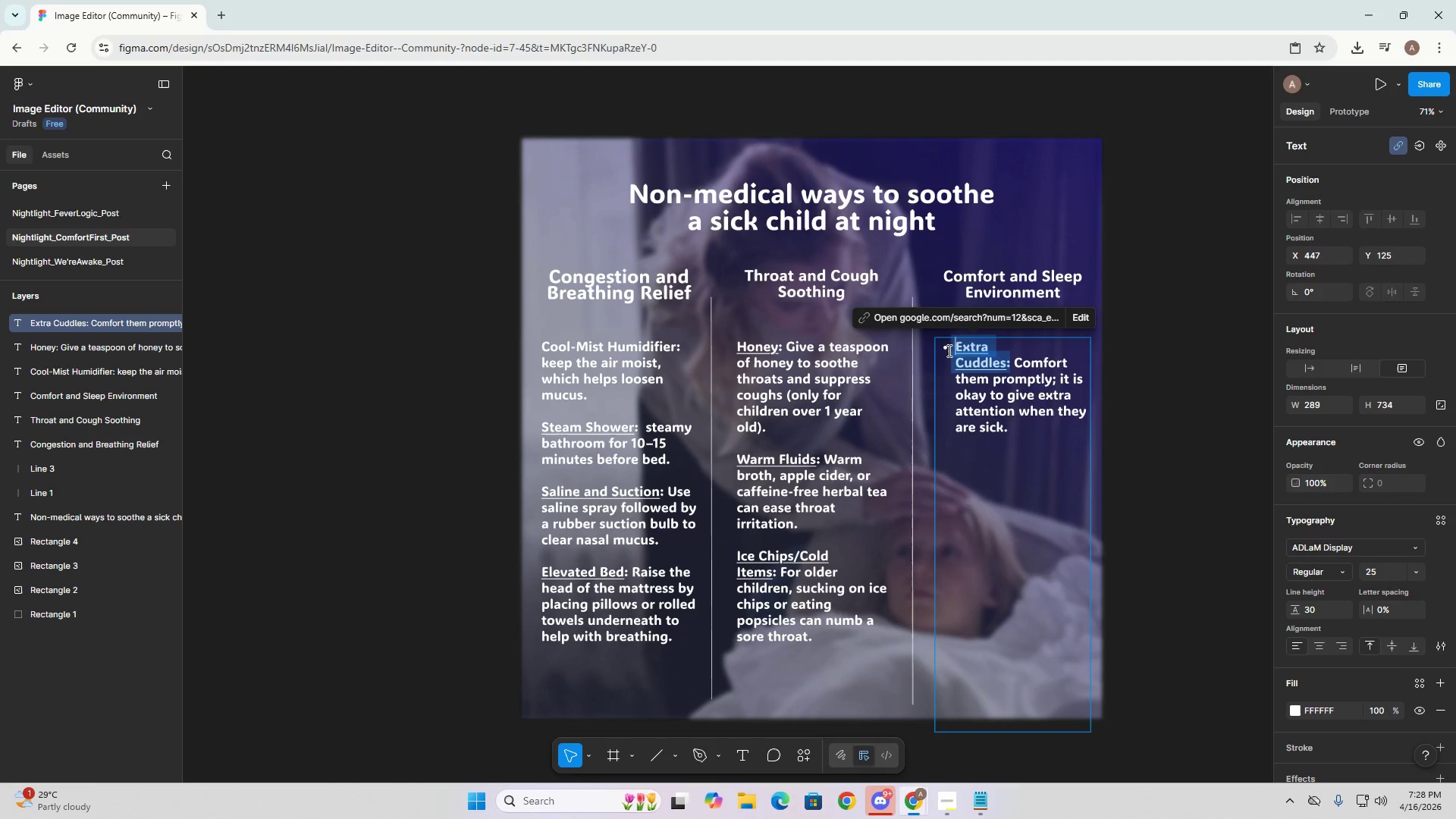 
key(Backspace)
 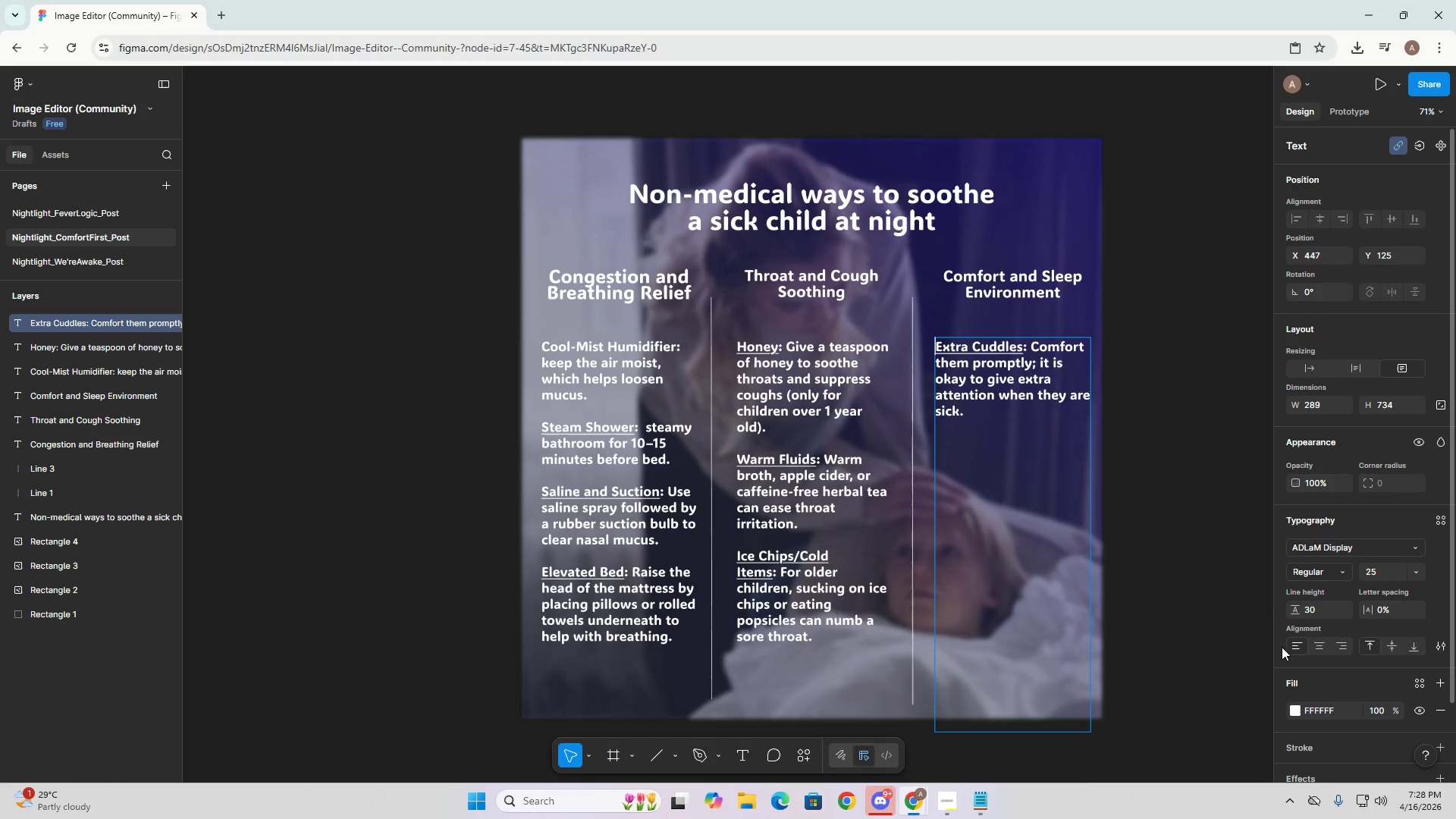 
left_click([1290, 644])
 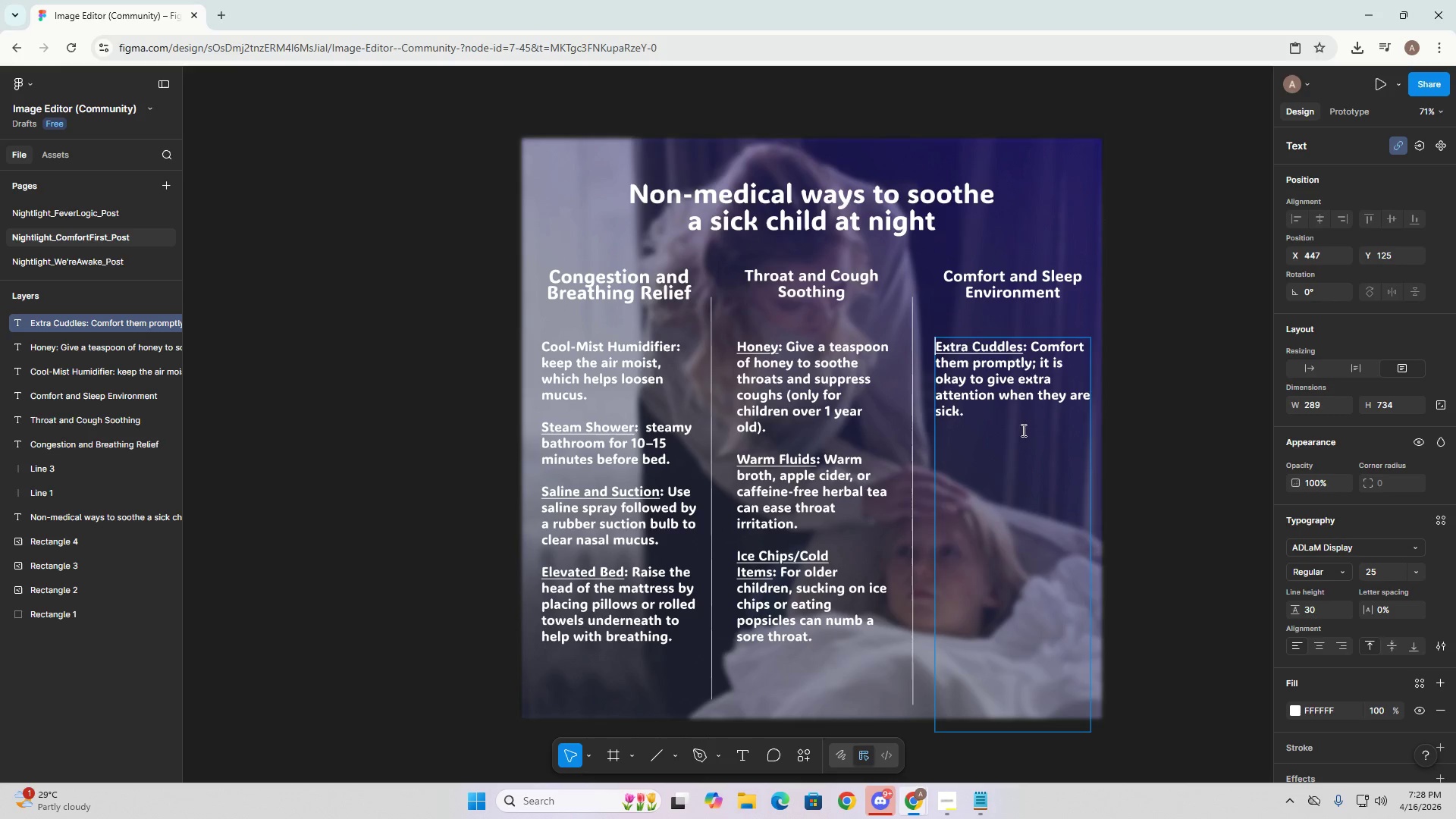 
left_click([1007, 414])
 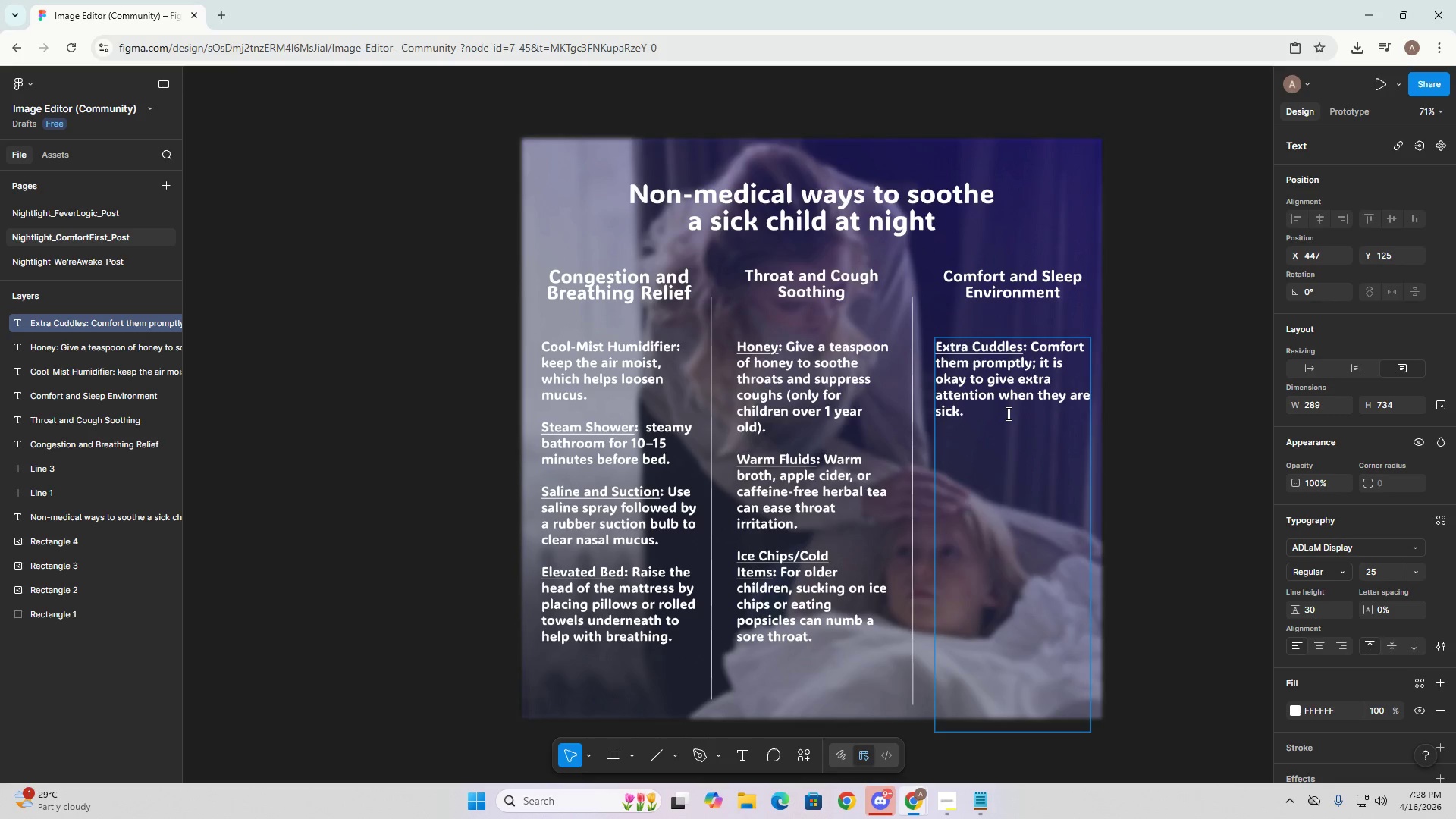 
key(Enter)
 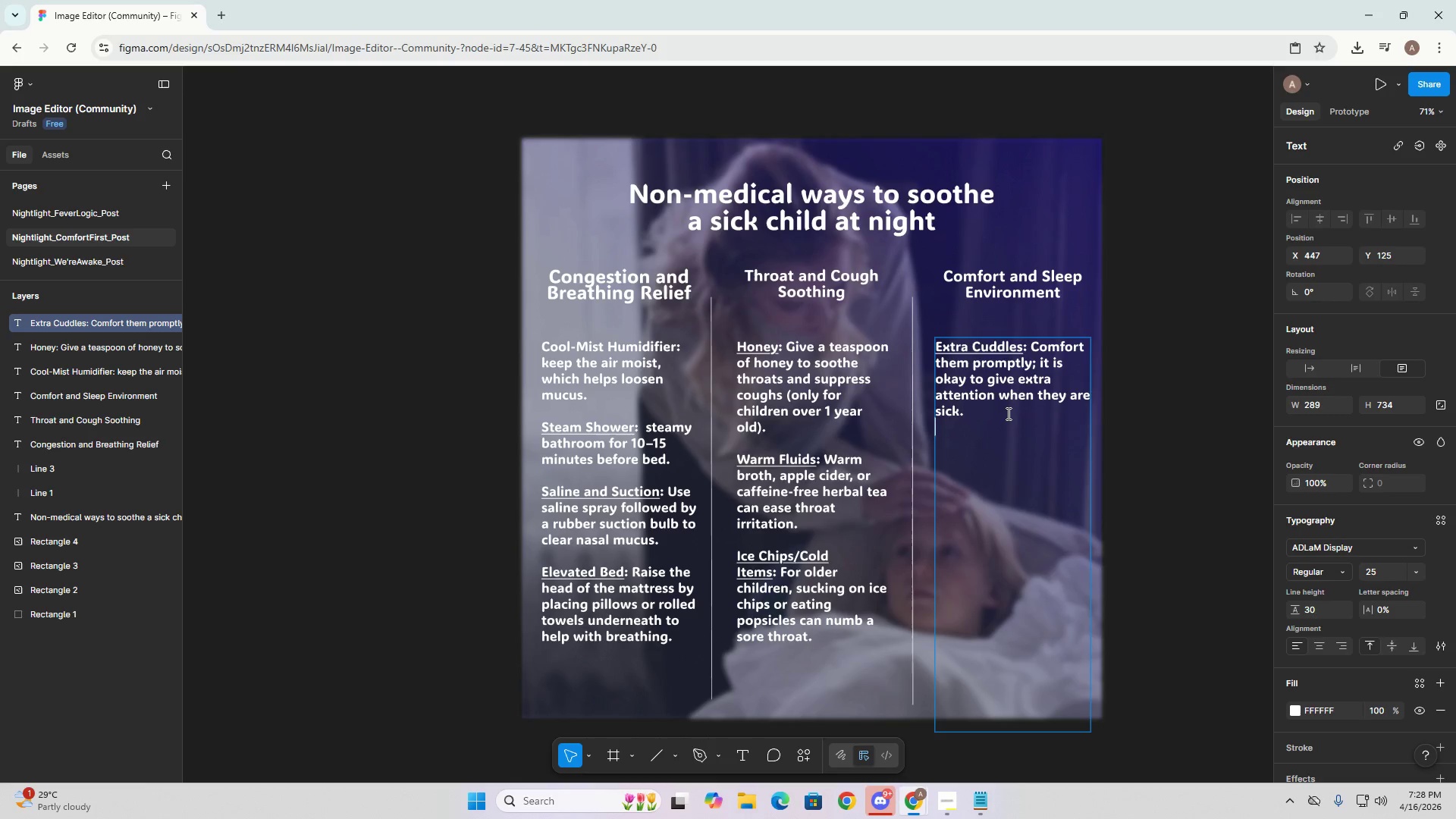 
key(Enter)
 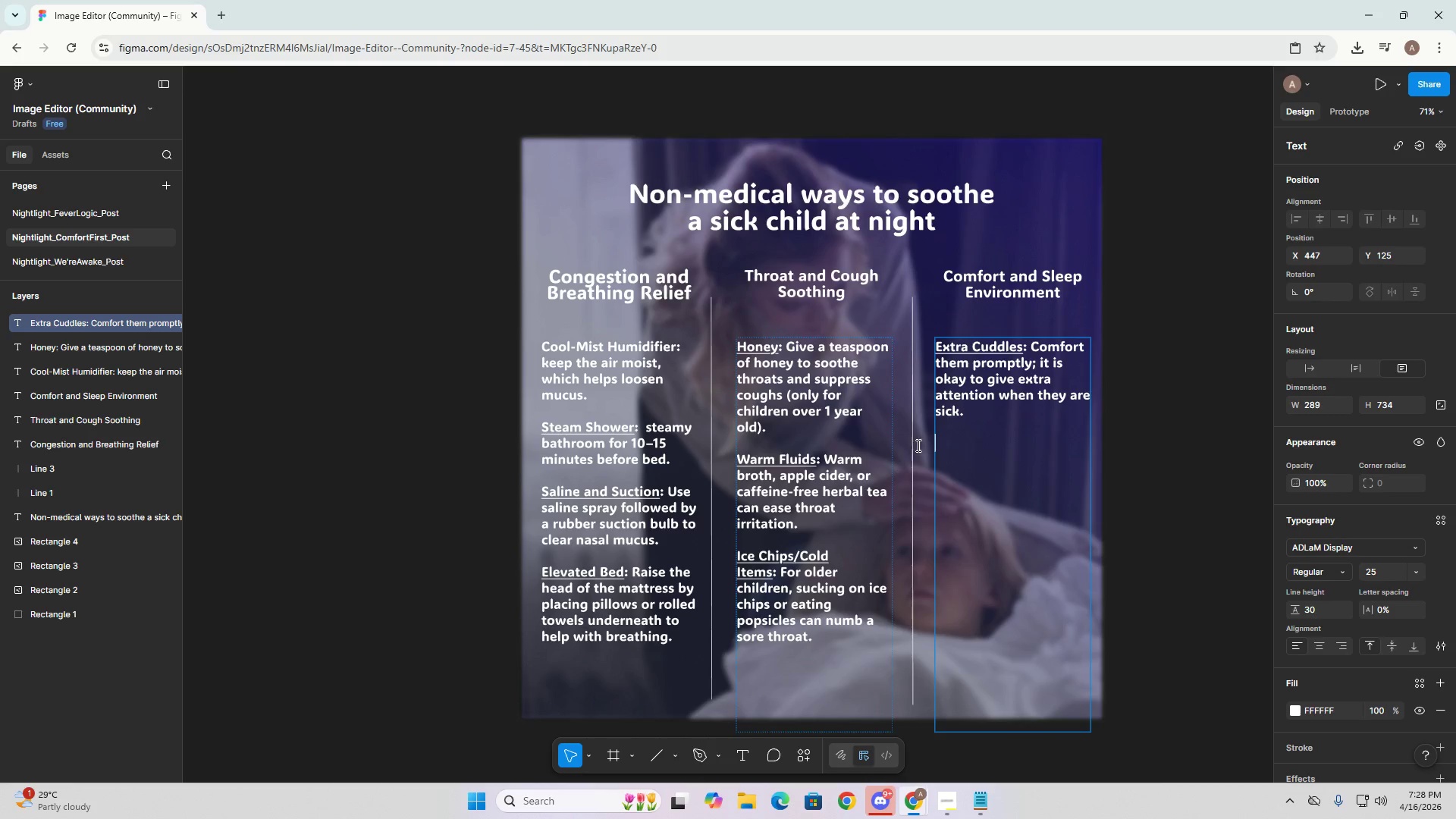 
key(Alt+AltLeft)
 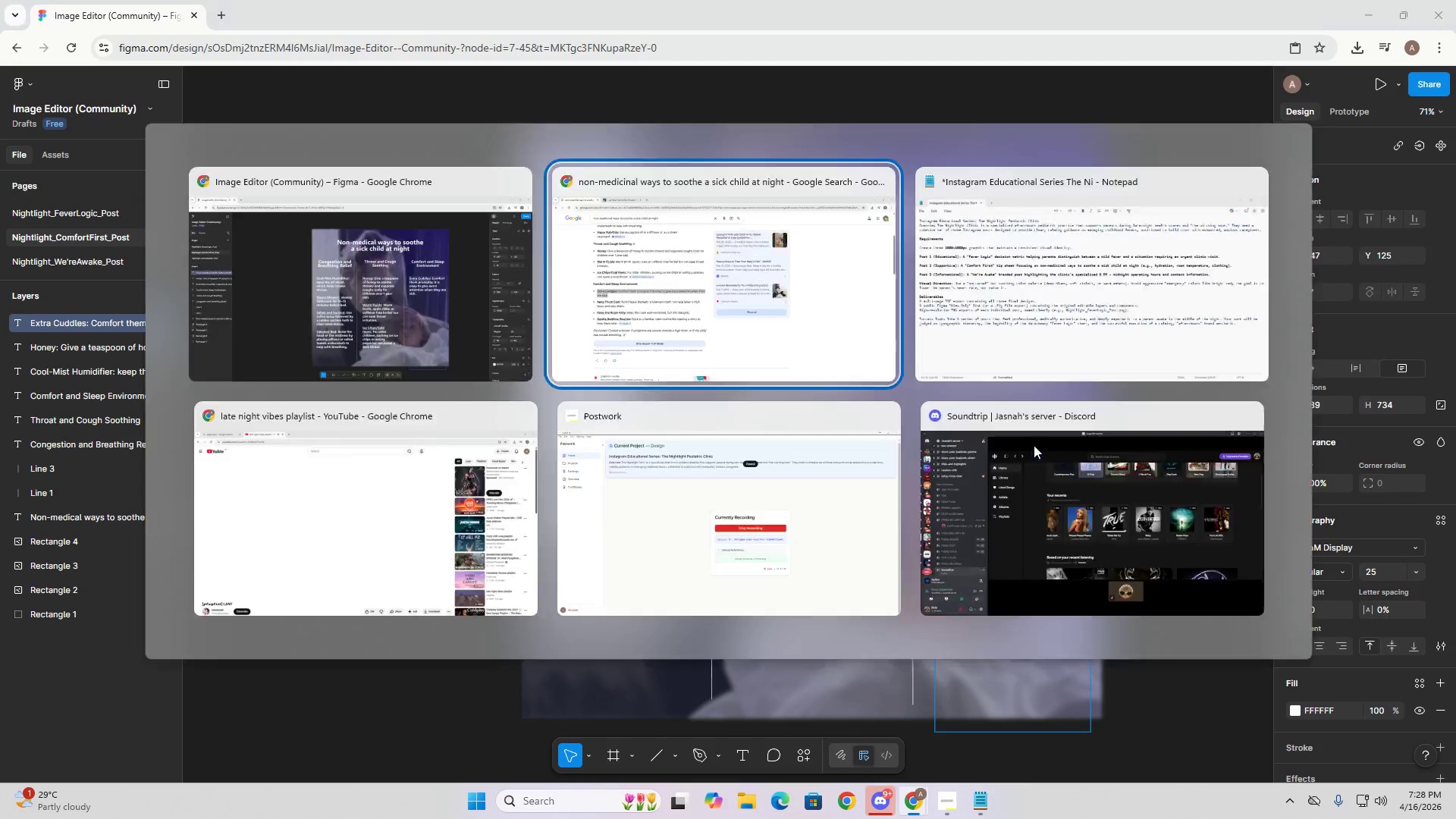 
key(Alt+Tab)
 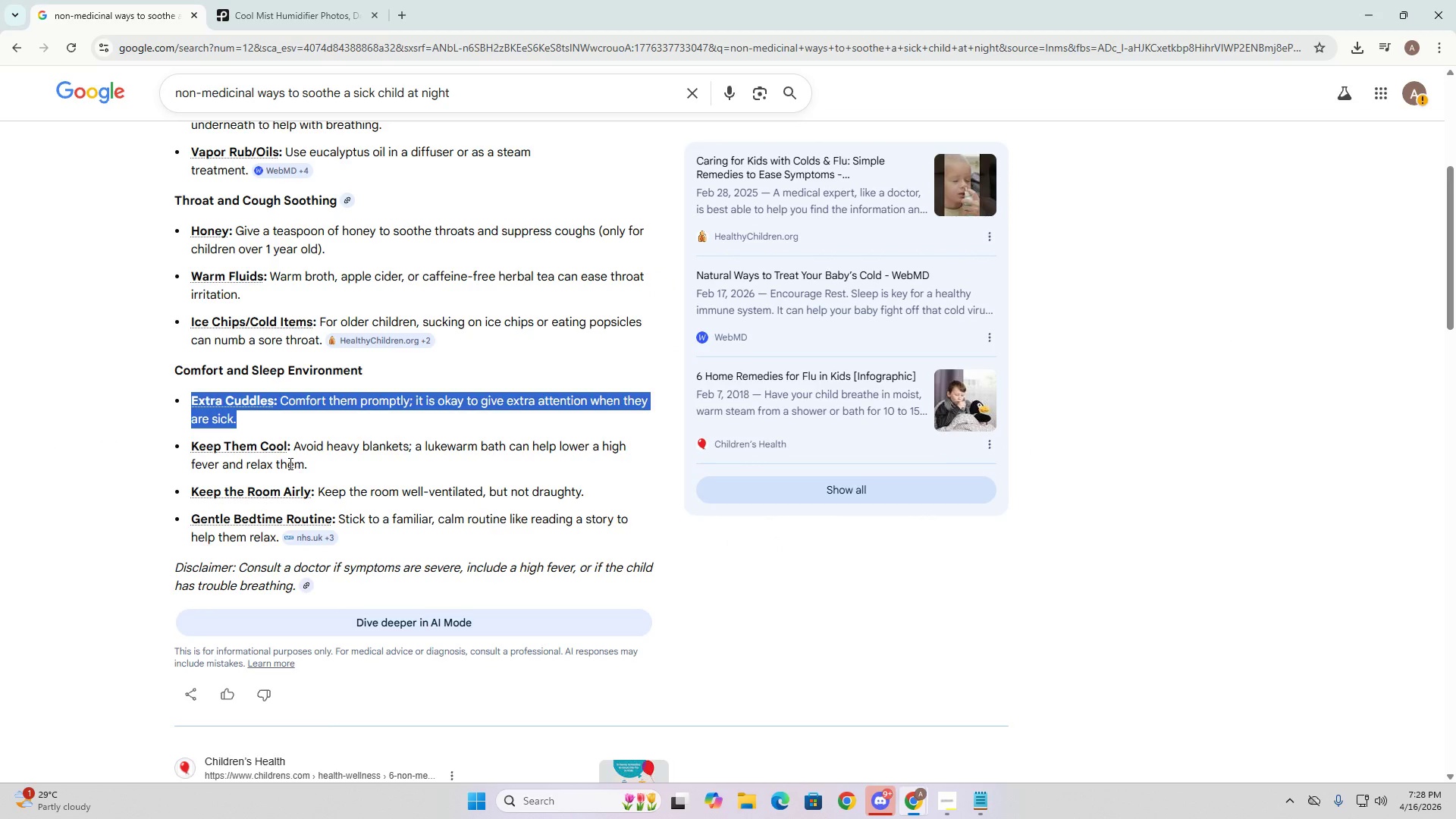 
left_click_drag(start_coordinate=[310, 470], to_coordinate=[184, 447])
 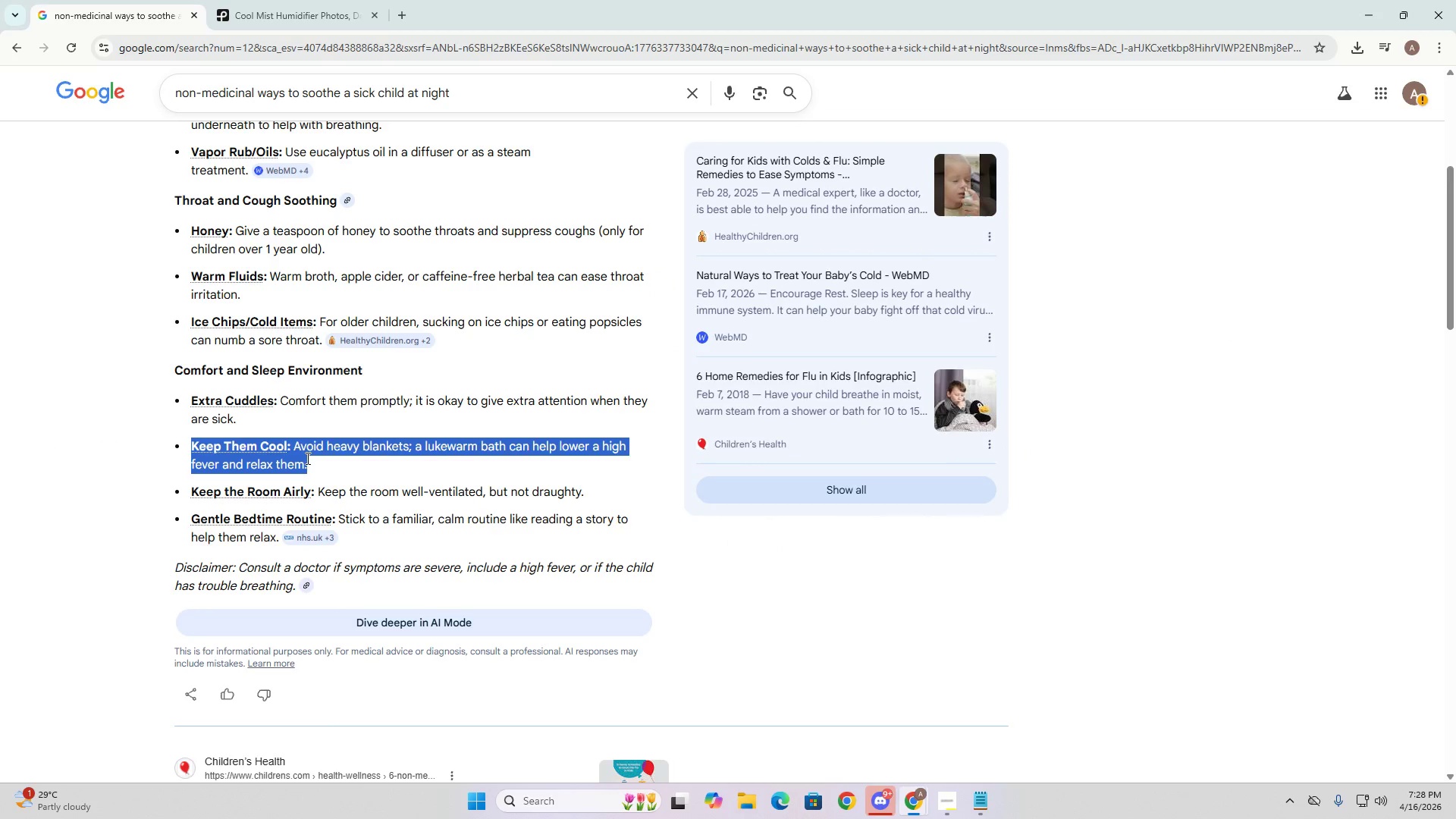 
key(Control+ControlLeft)
 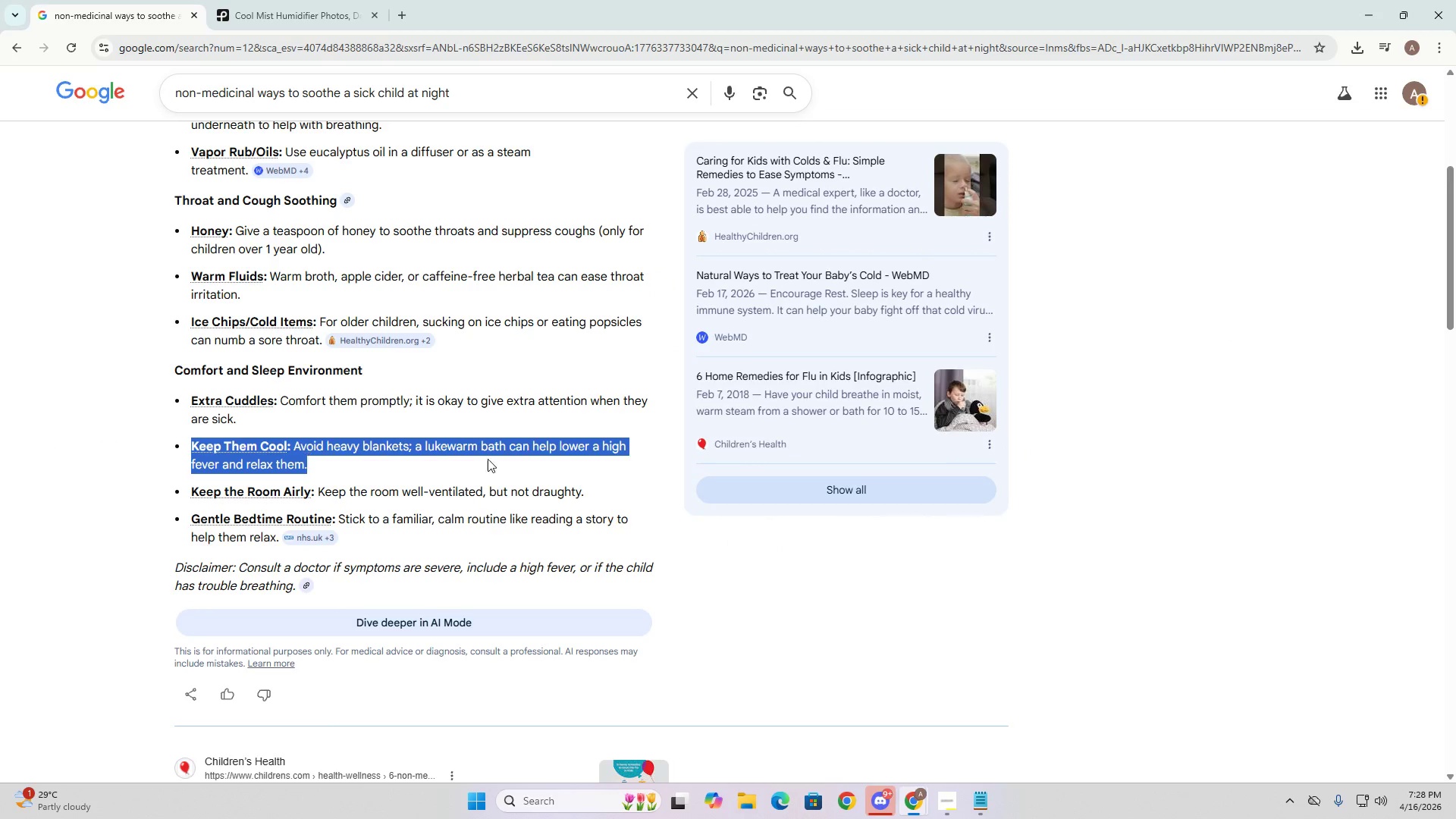 
key(Control+C)
 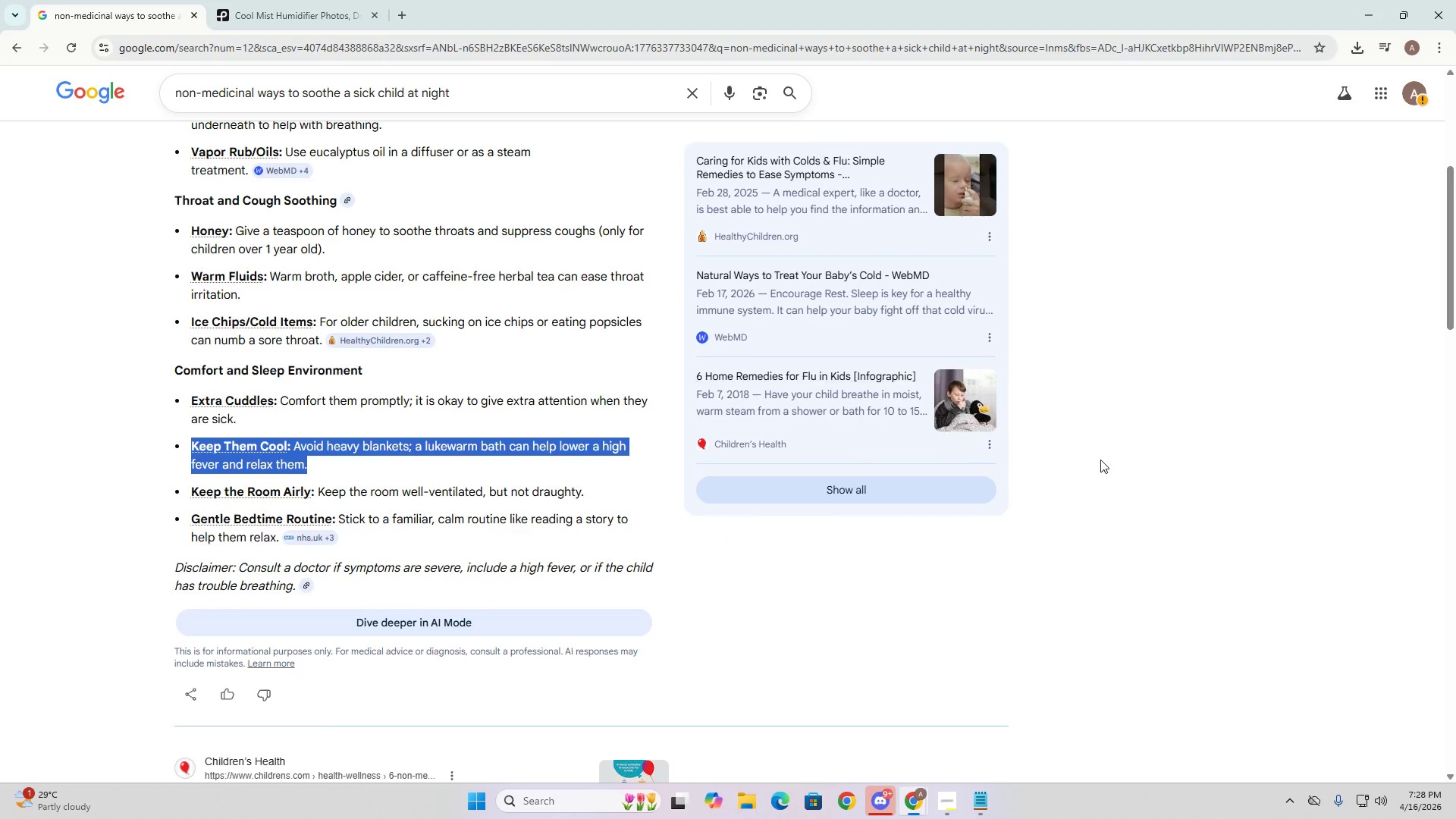 
key(Alt+AltLeft)
 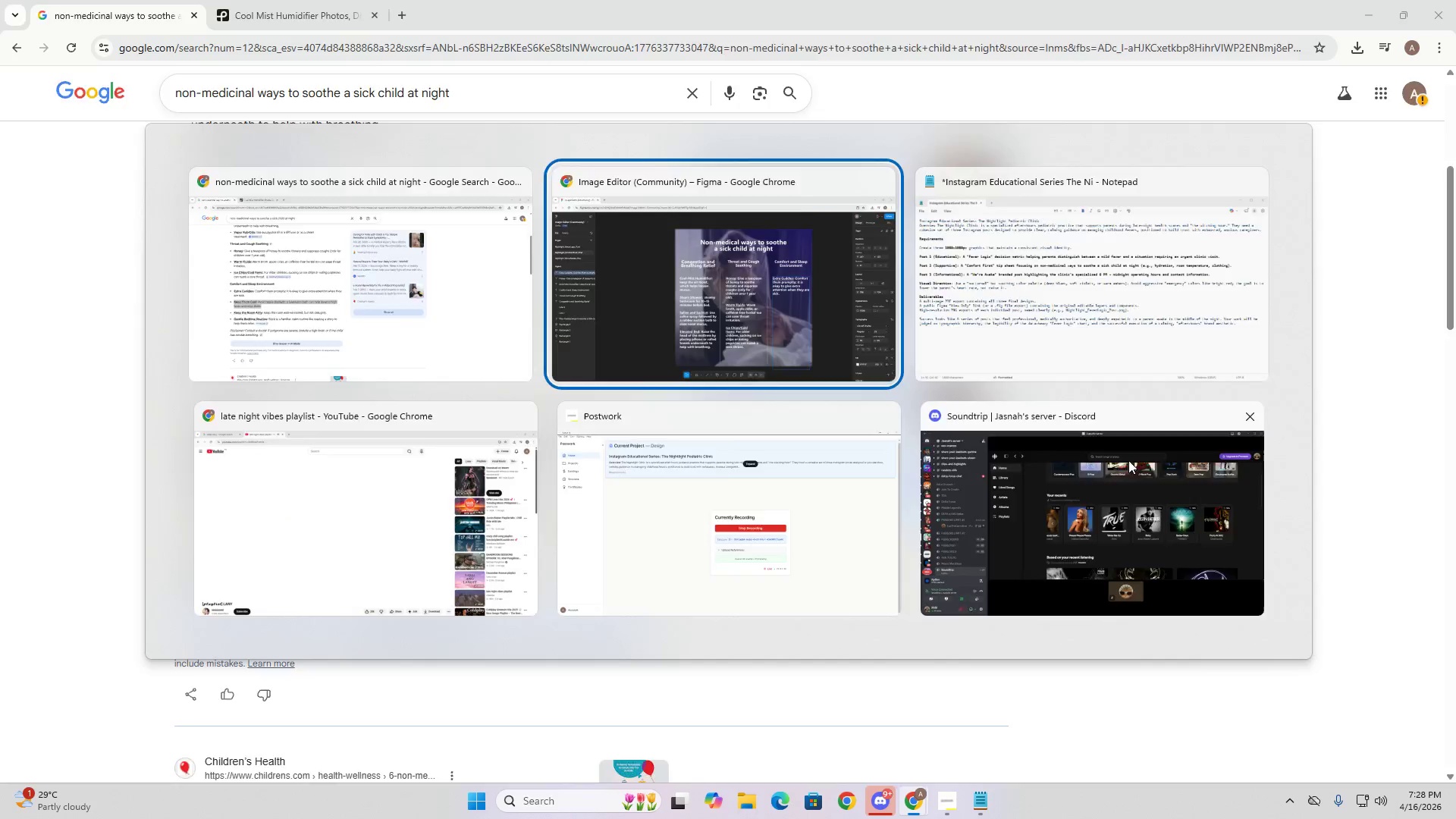 
key(Alt+Tab)
 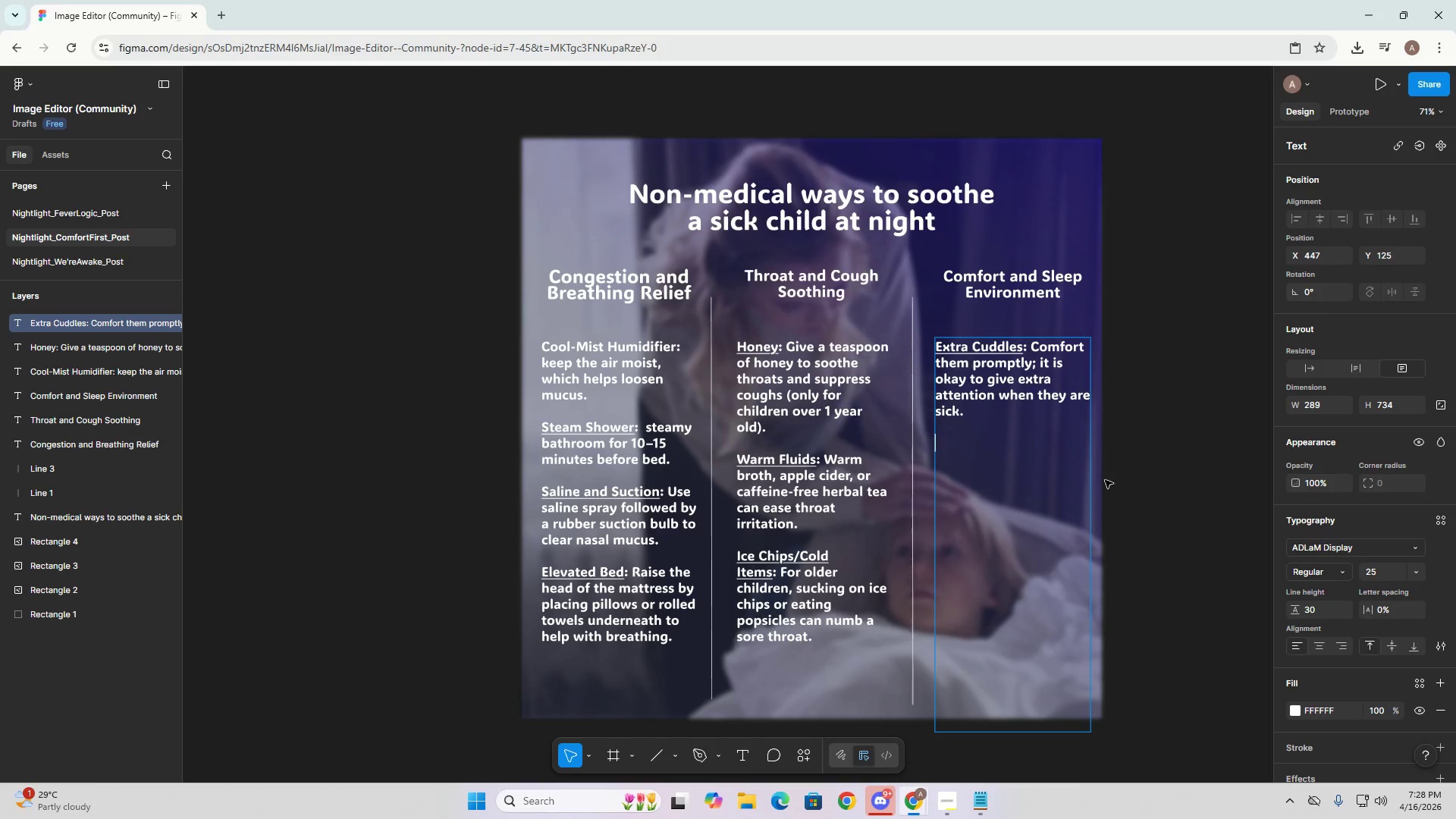 
key(Control+V)
 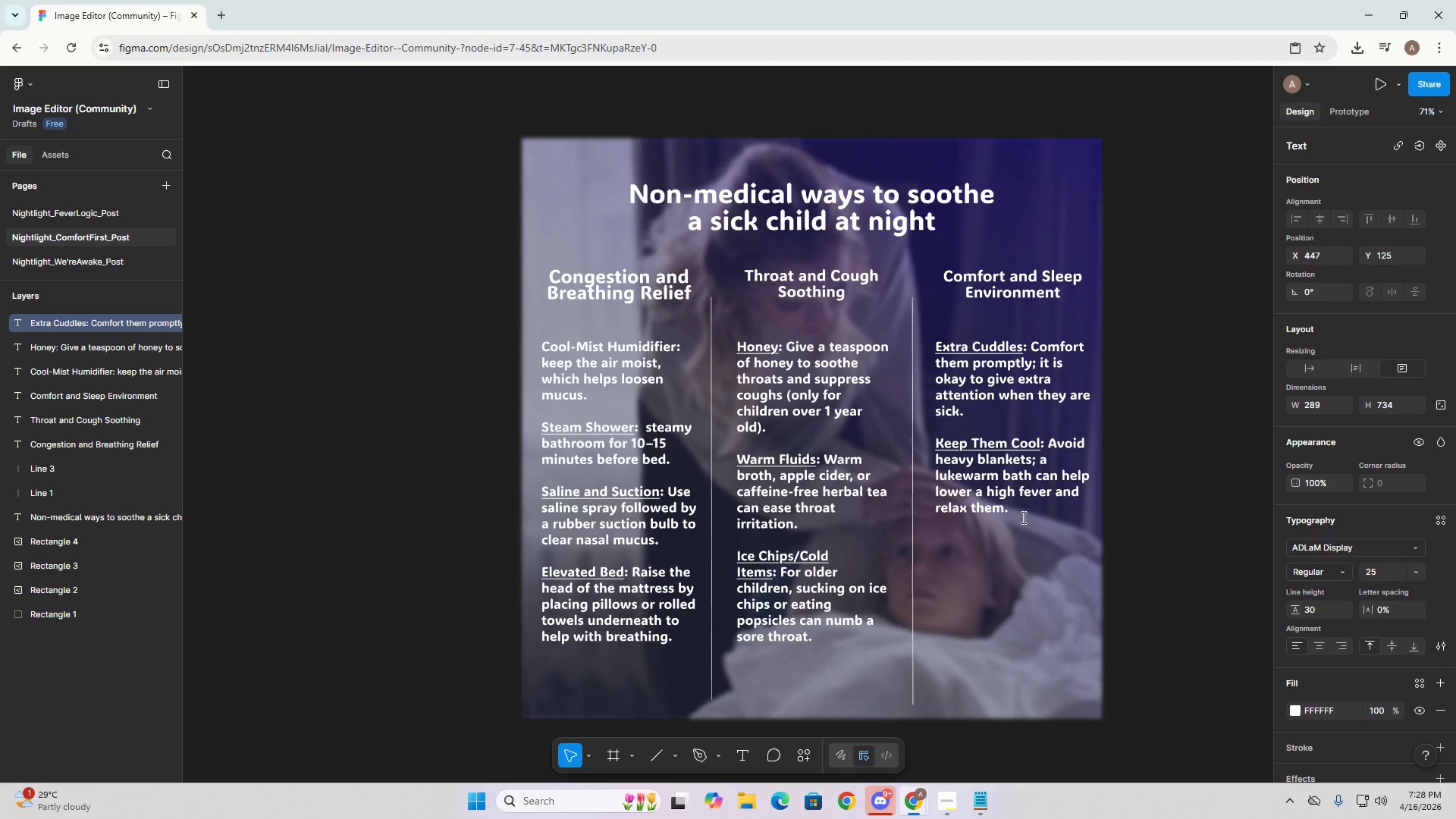 
key(Alt+AltLeft)
 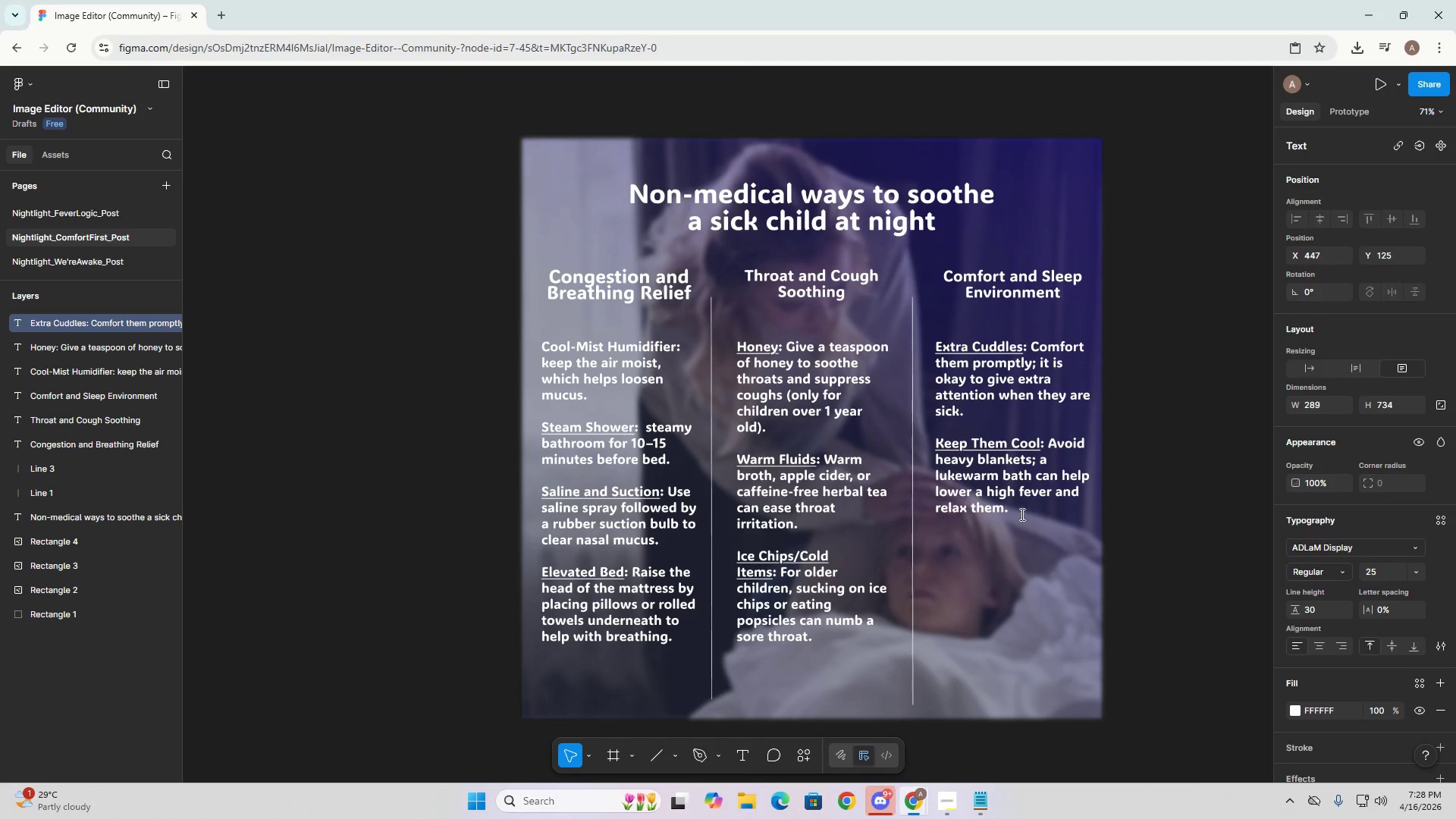 
key(Alt+Tab)
 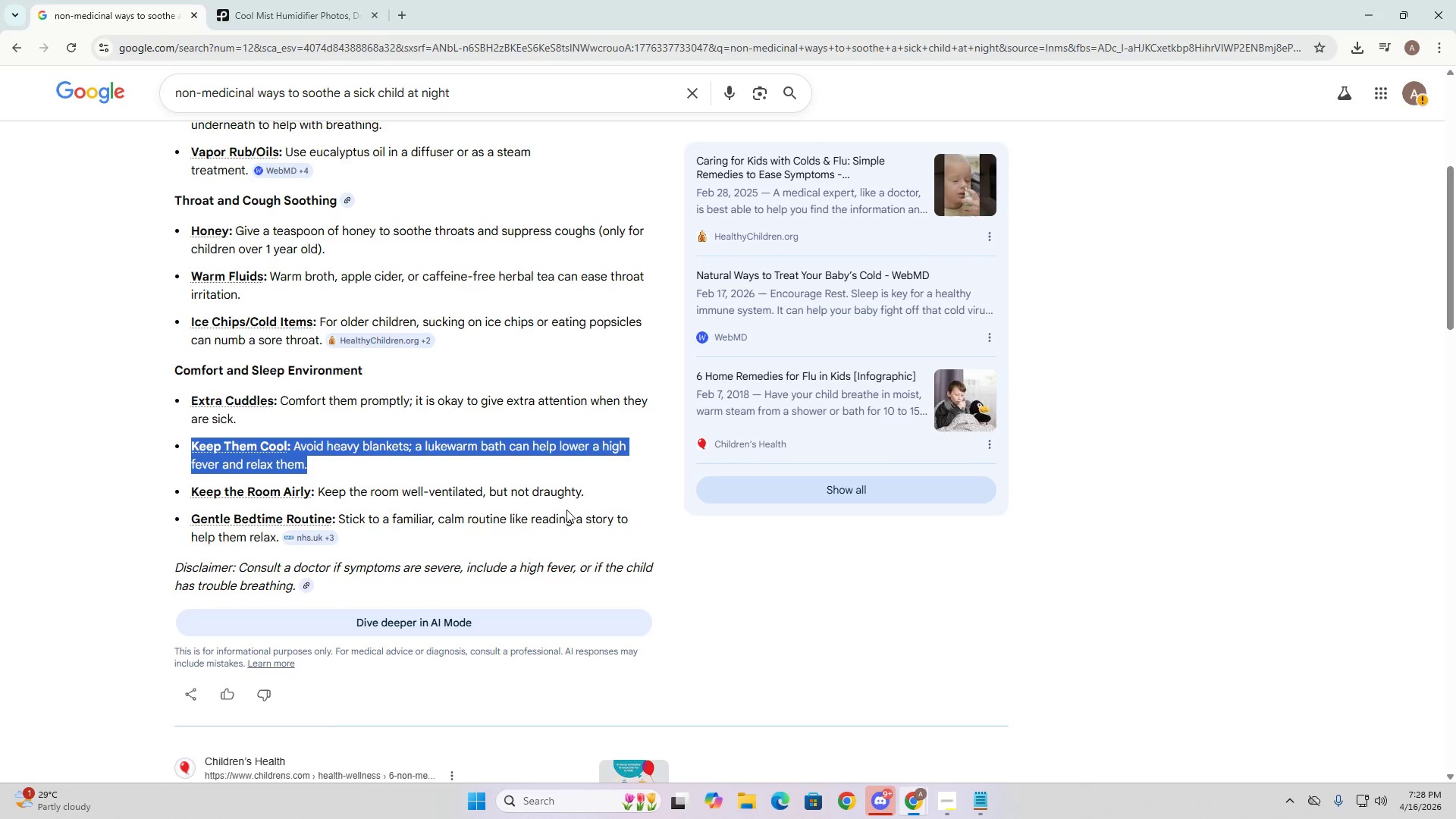 
left_click_drag(start_coordinate=[588, 494], to_coordinate=[174, 494])
 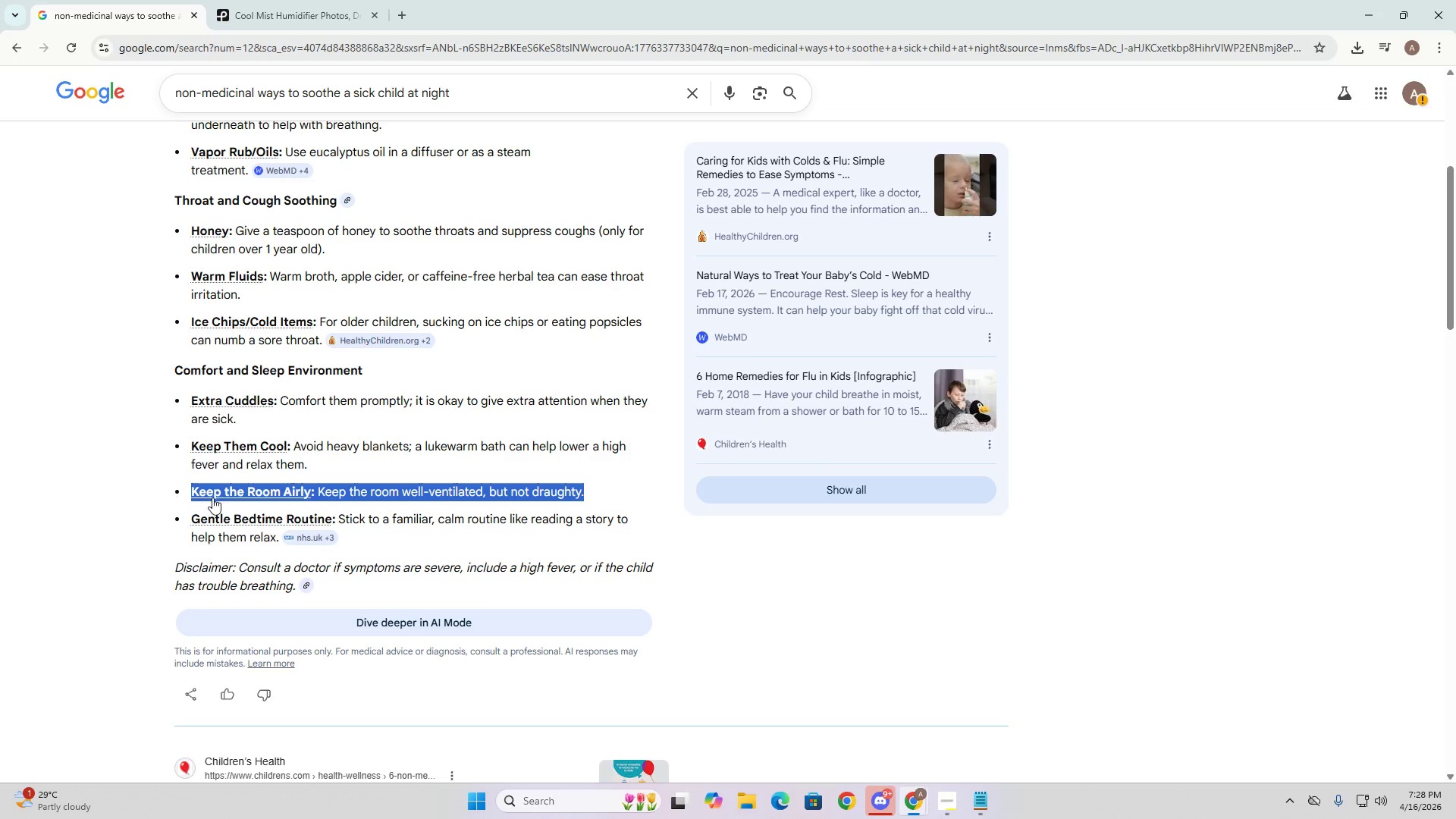 
key(Control+ControlLeft)
 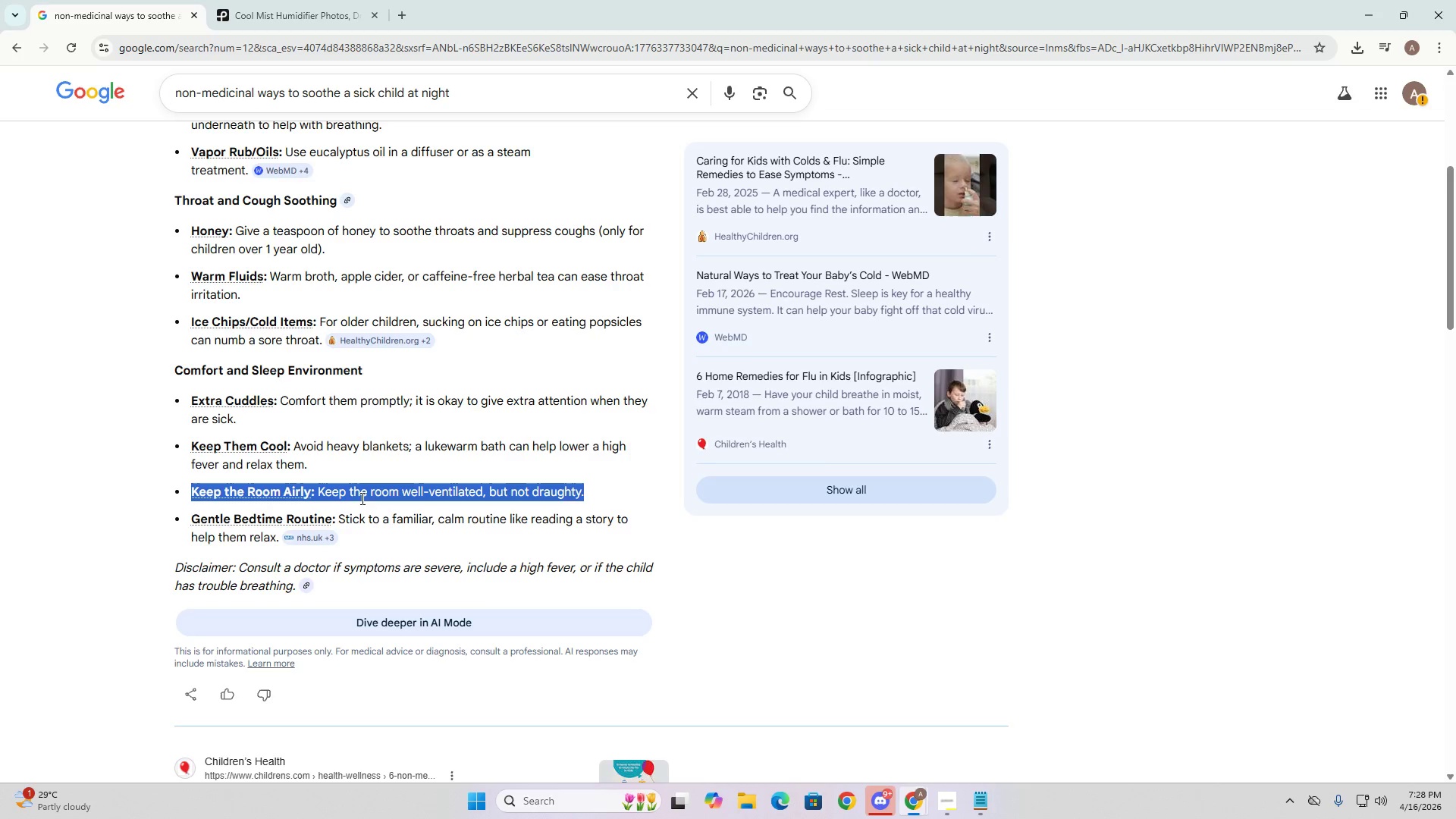 
key(Control+V)
 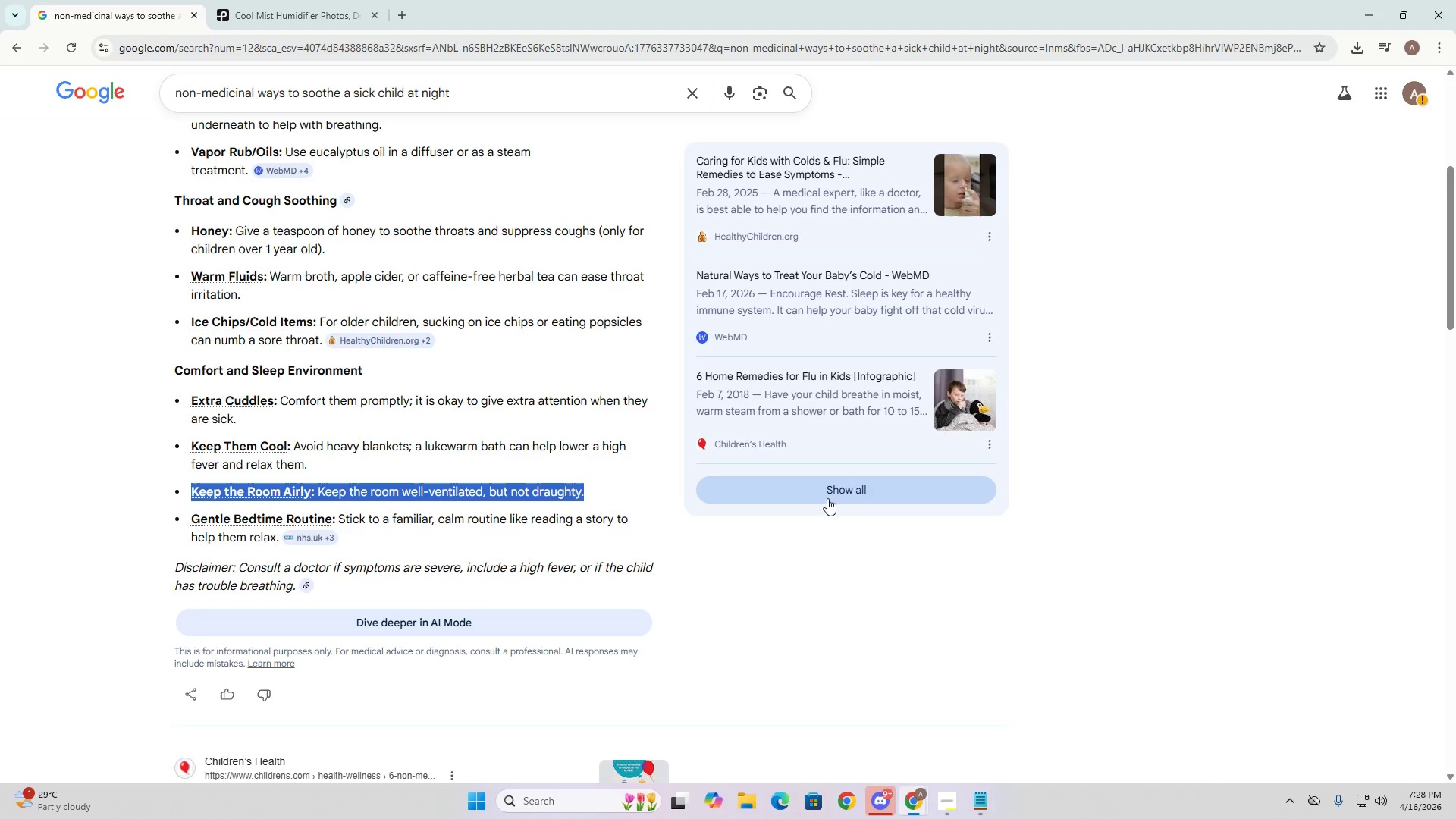 
key(Control+V)
 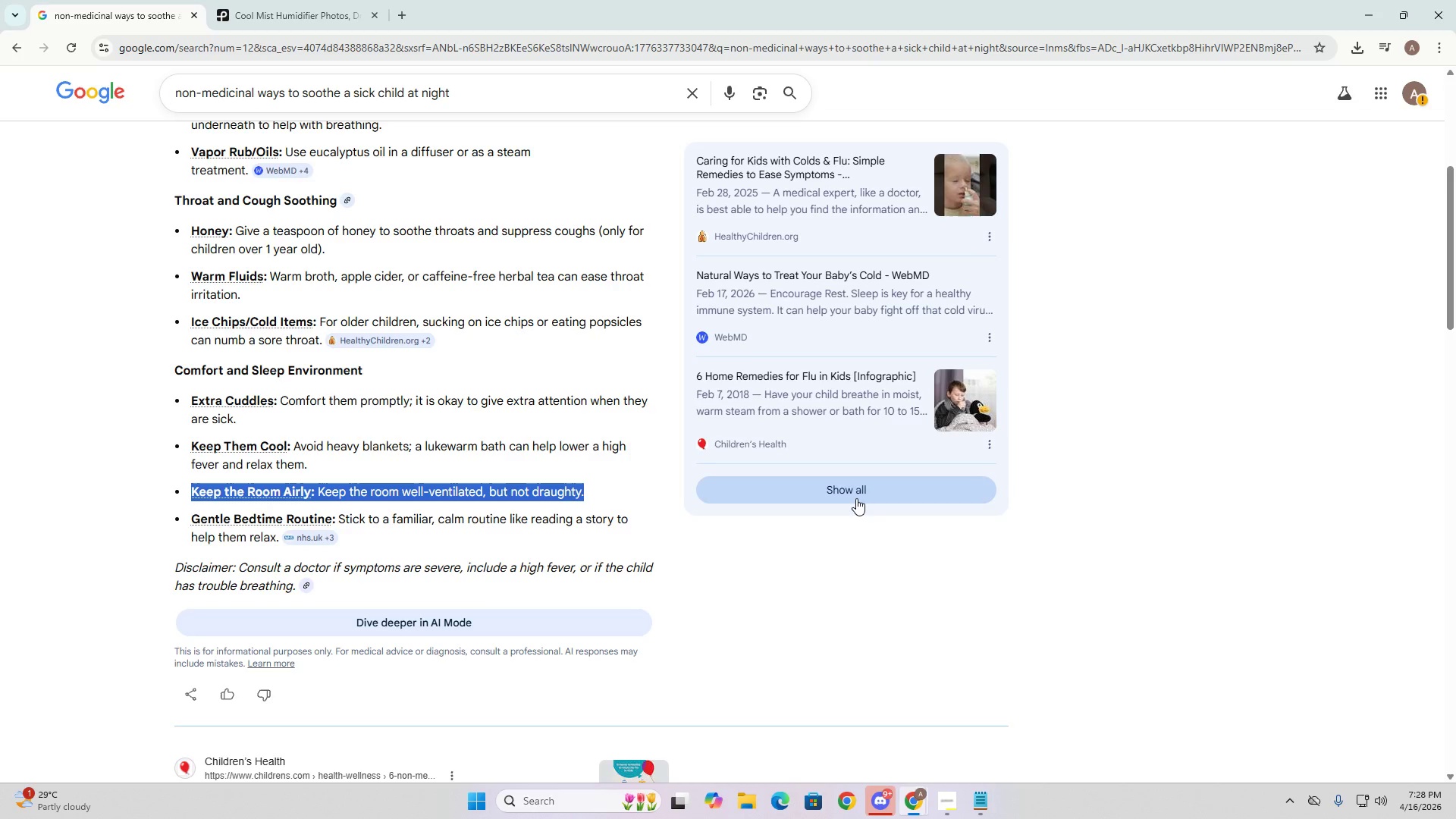 
key(Control+C)
 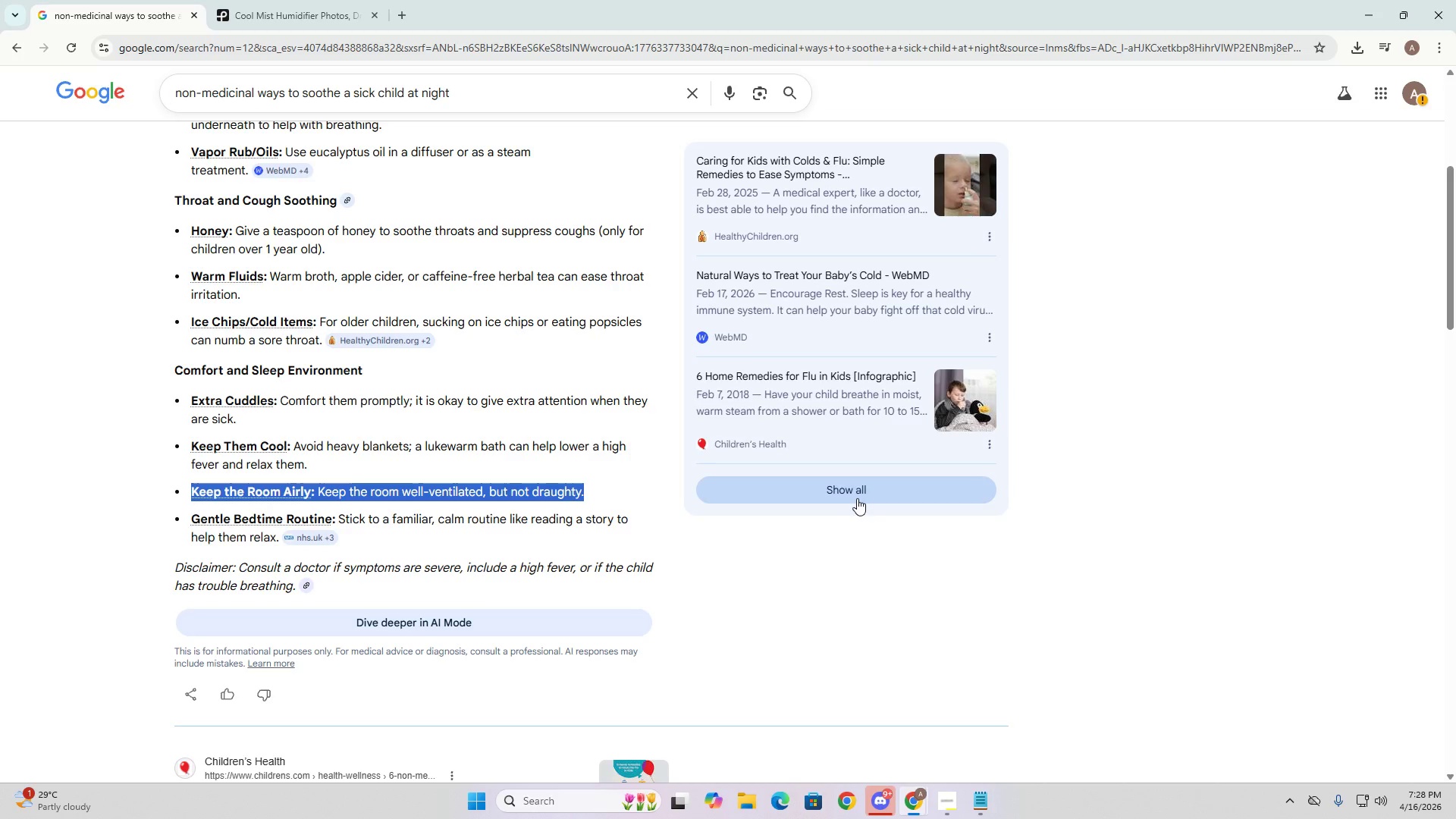 
key(Control+C)
 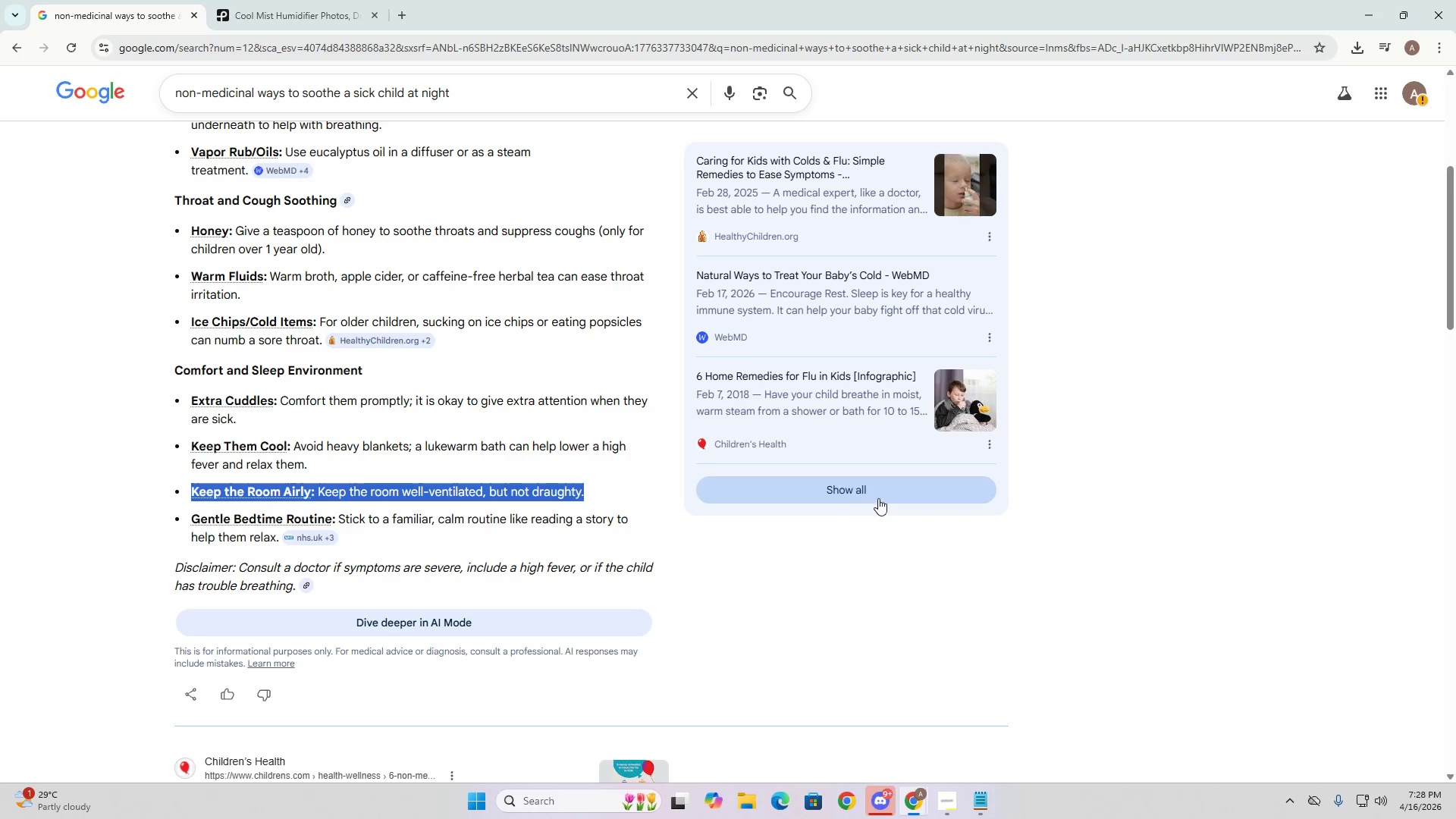 
key(Alt+AltLeft)
 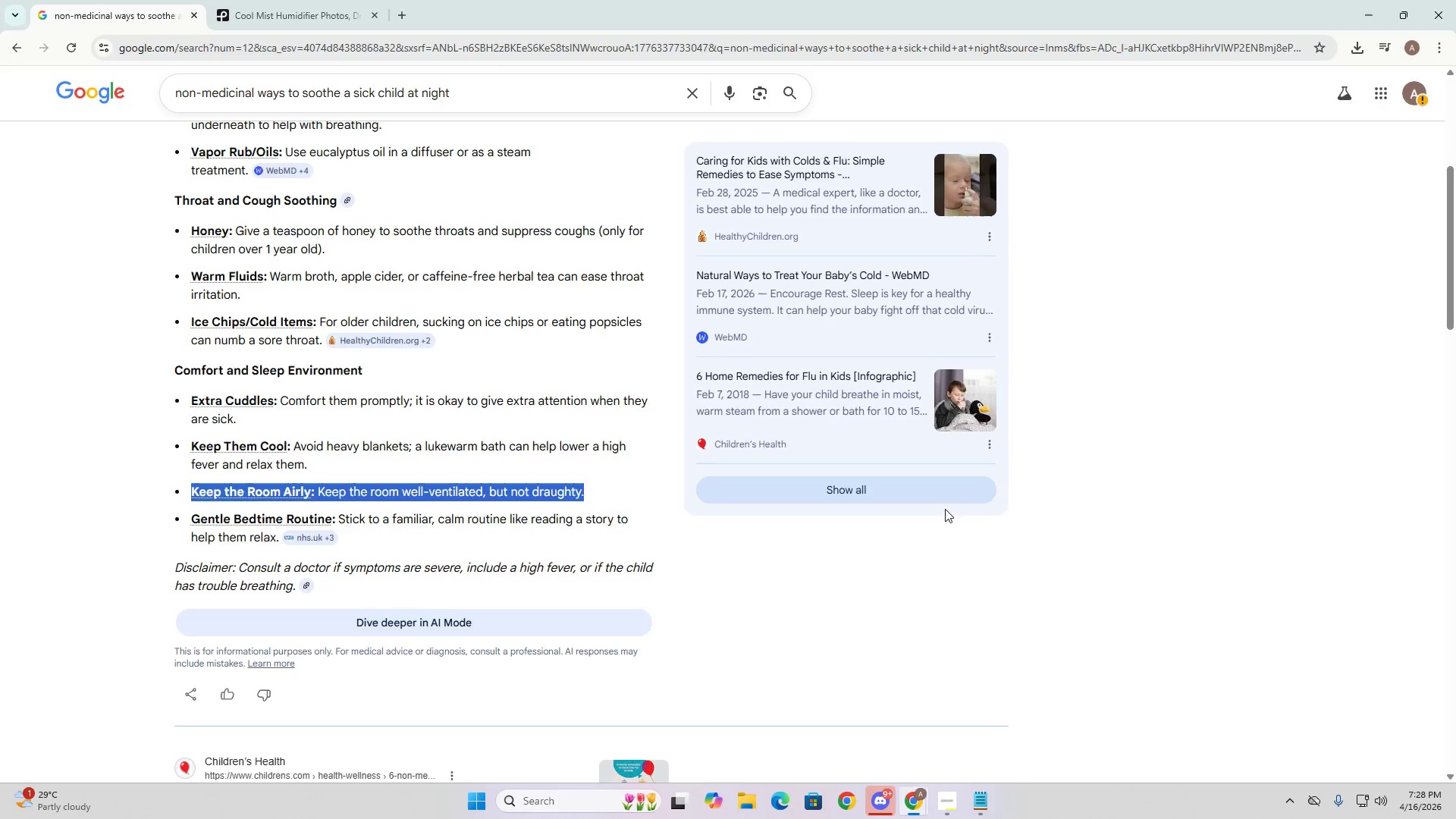 
key(Alt+Tab)
 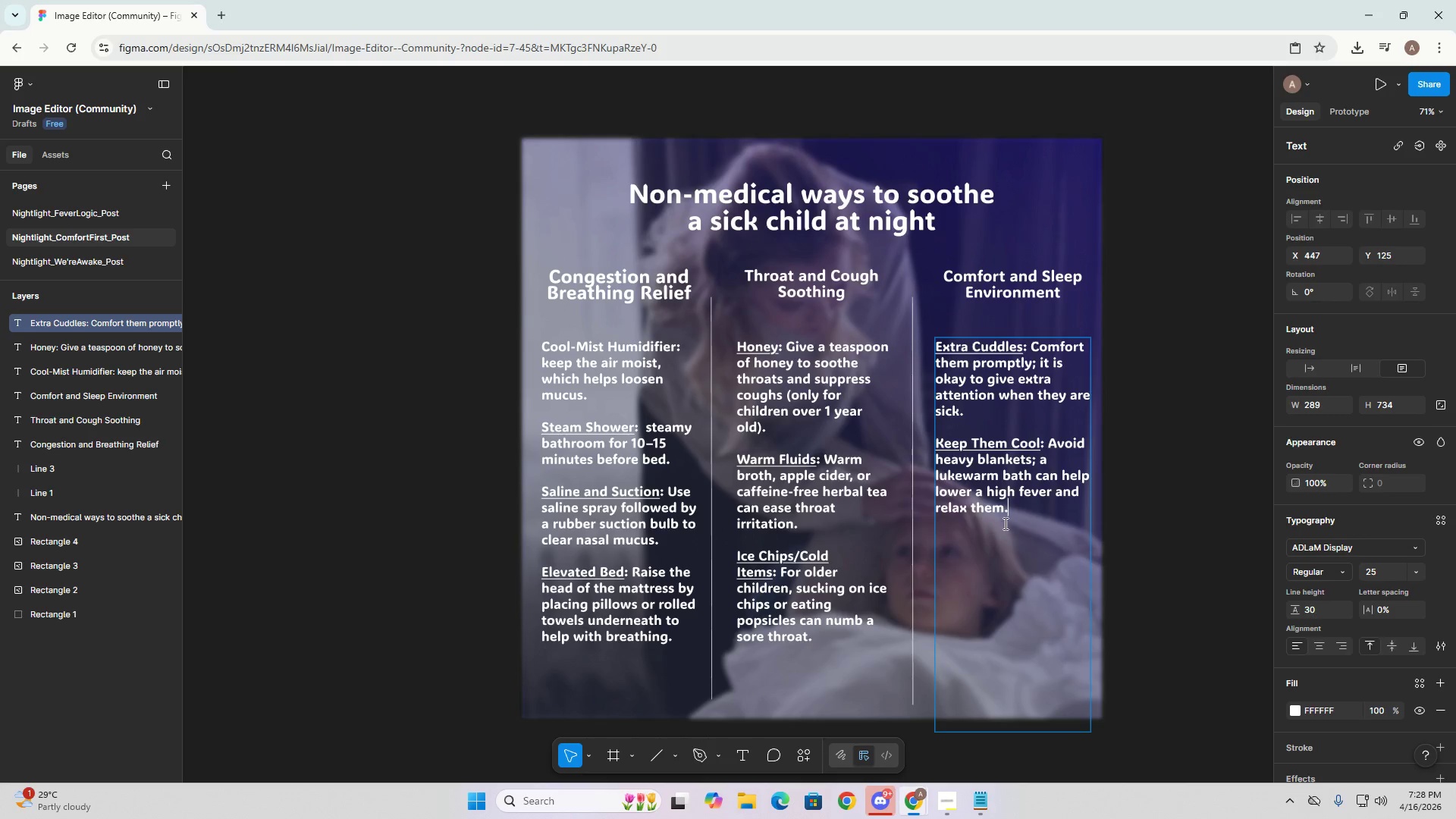 
hold_key(key=ControlLeft, duration=0.33)
 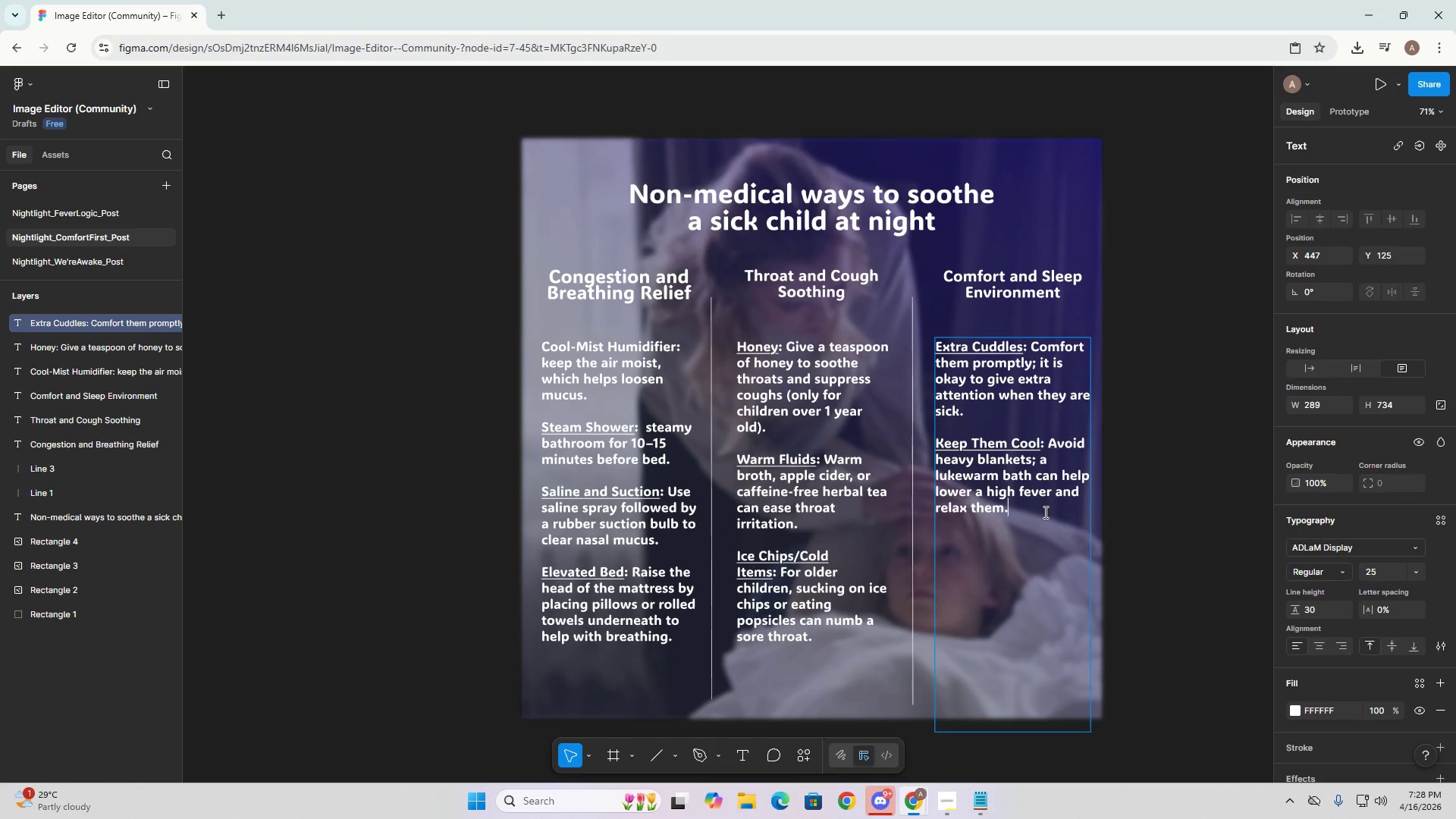 
key(NumpadEnter)
 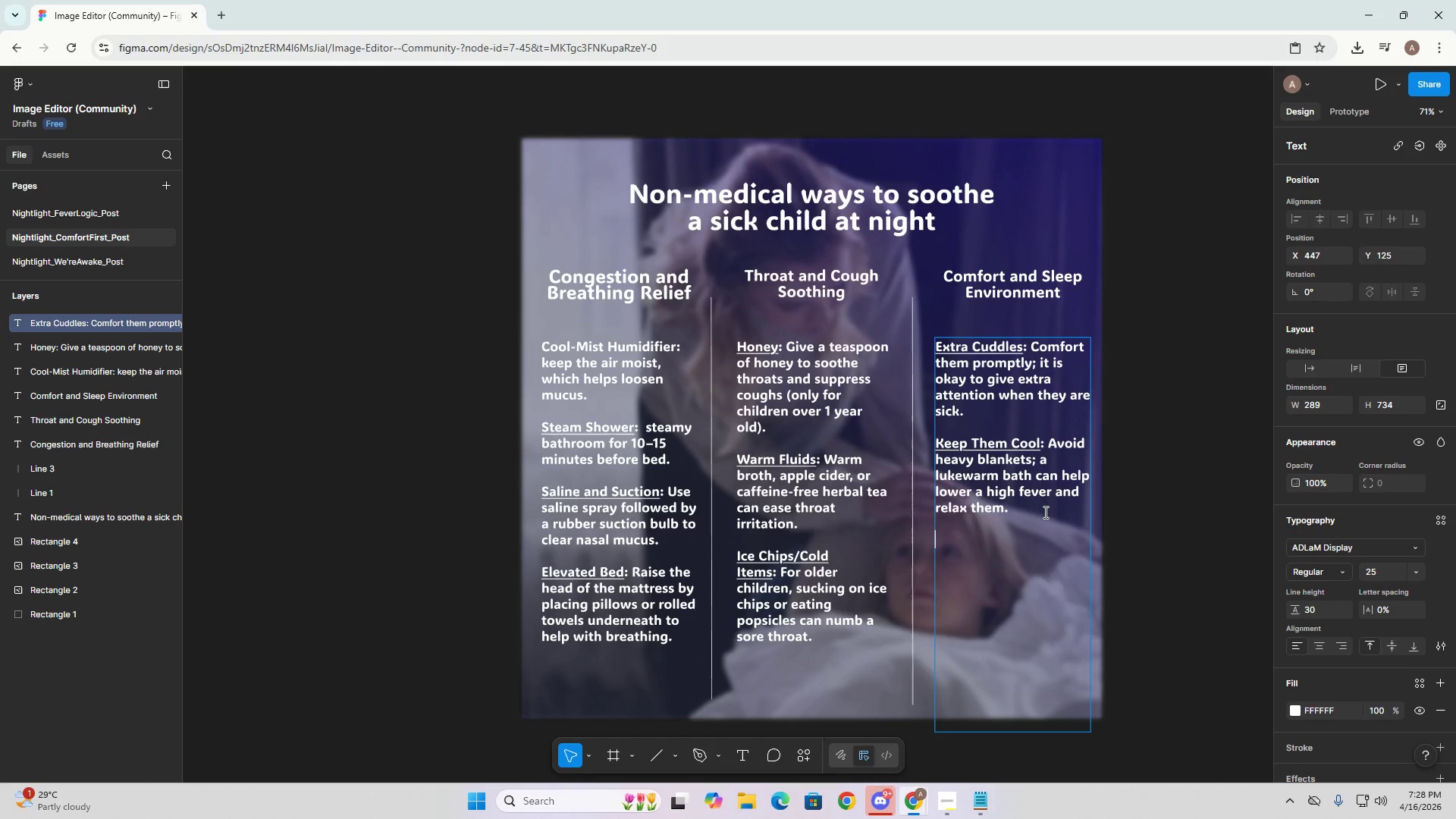 
key(NumpadEnter)
 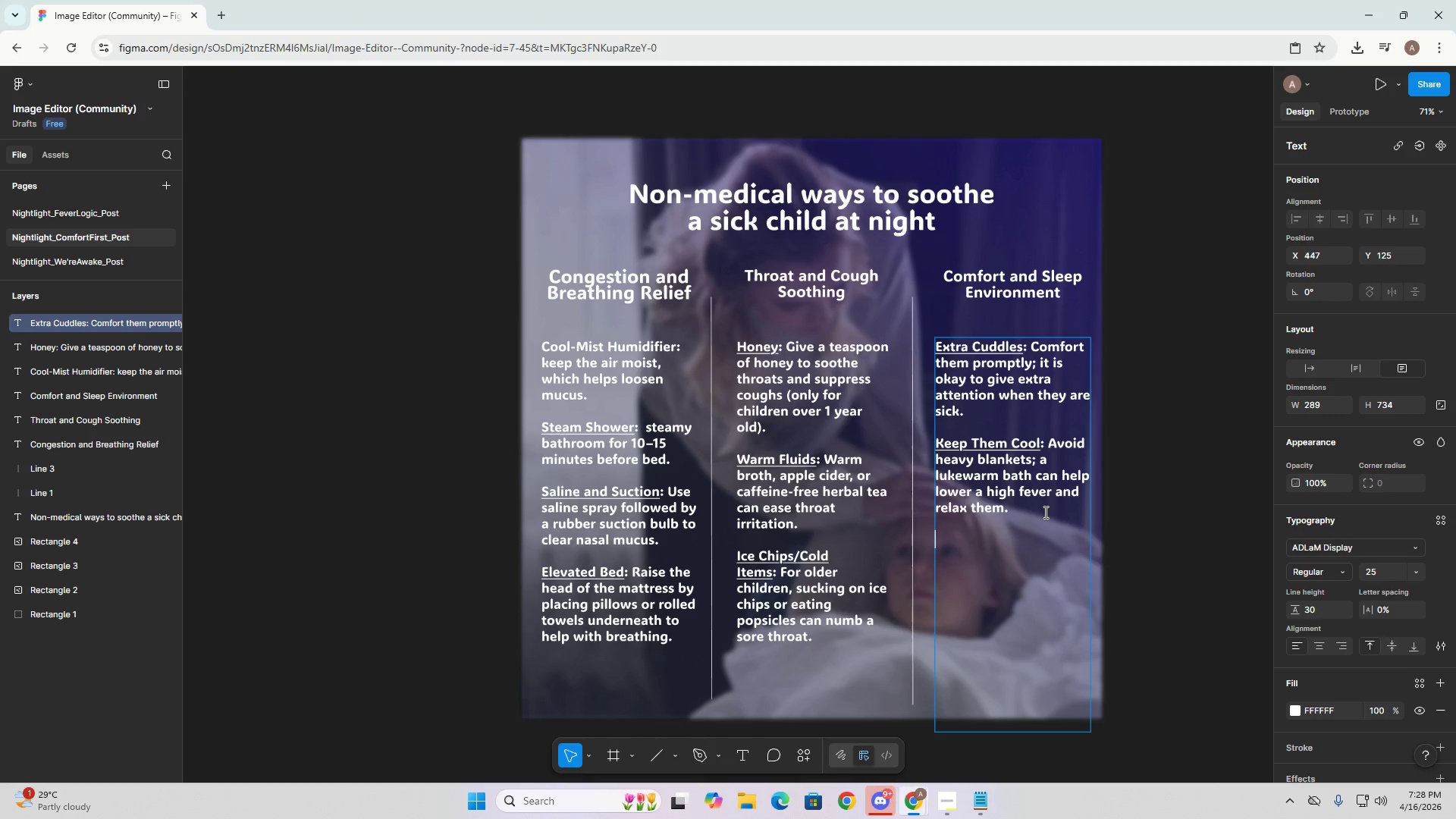 
key(Control+ControlLeft)
 